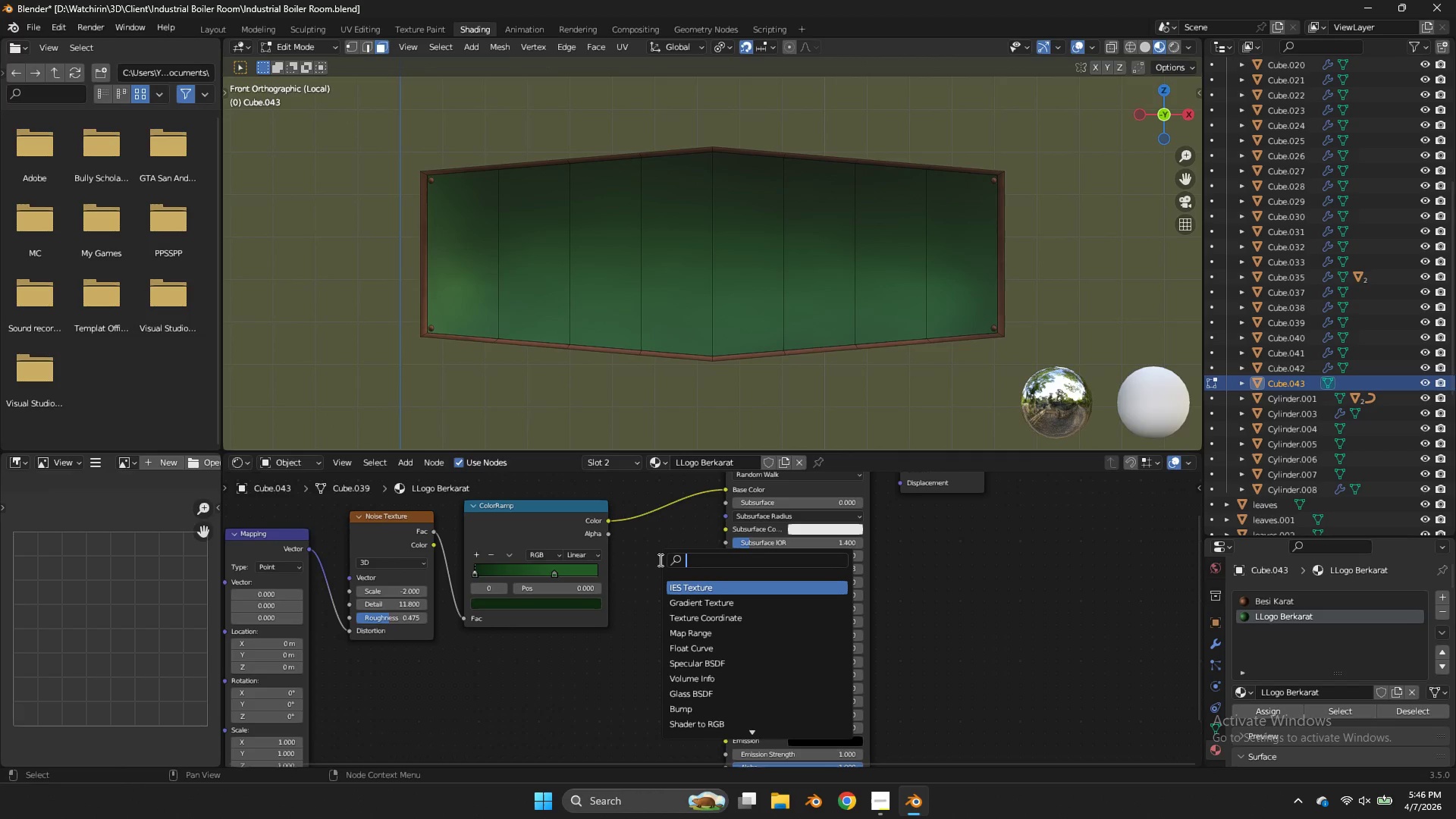 
type(image)
 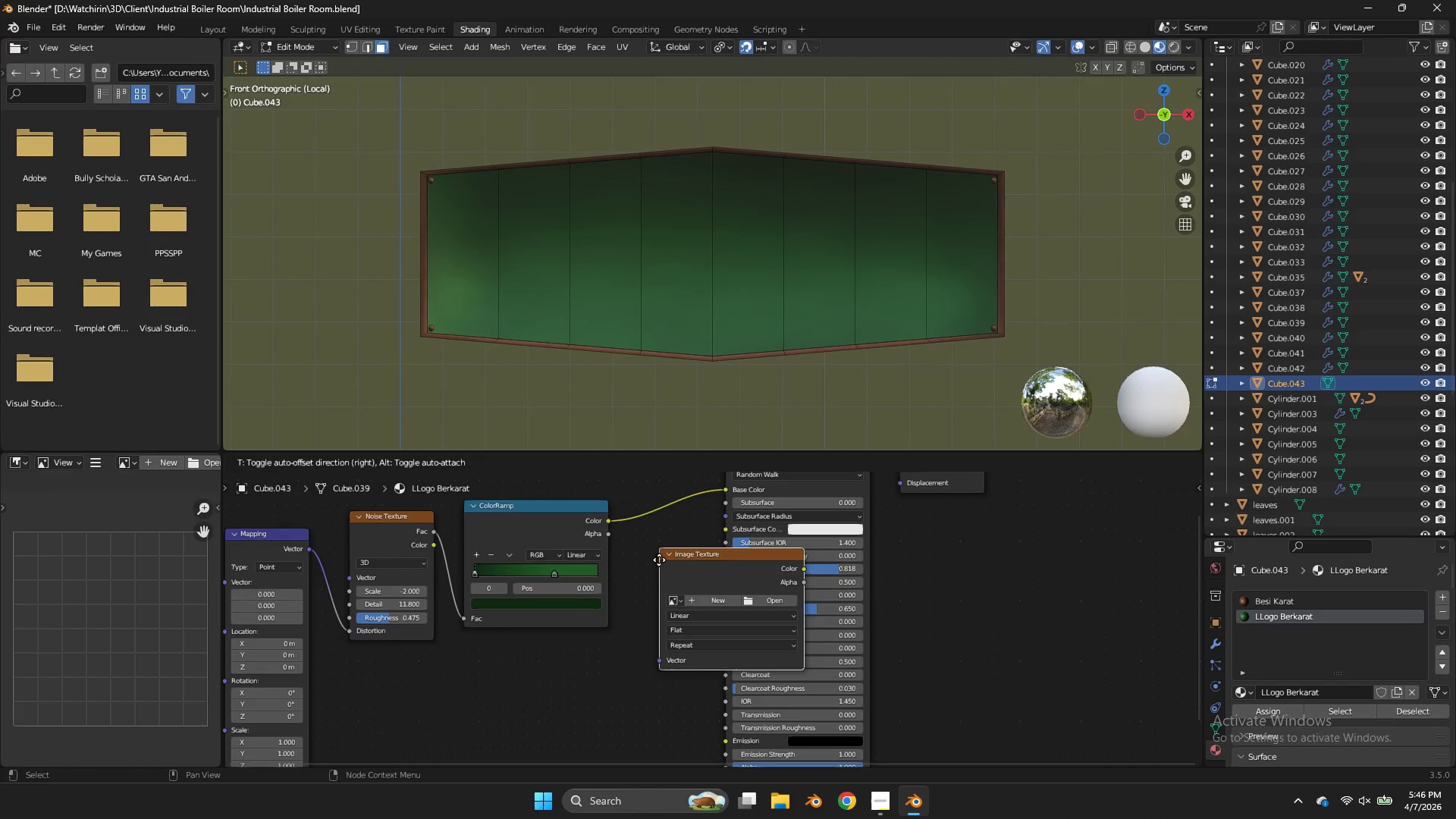 
key(Enter)
 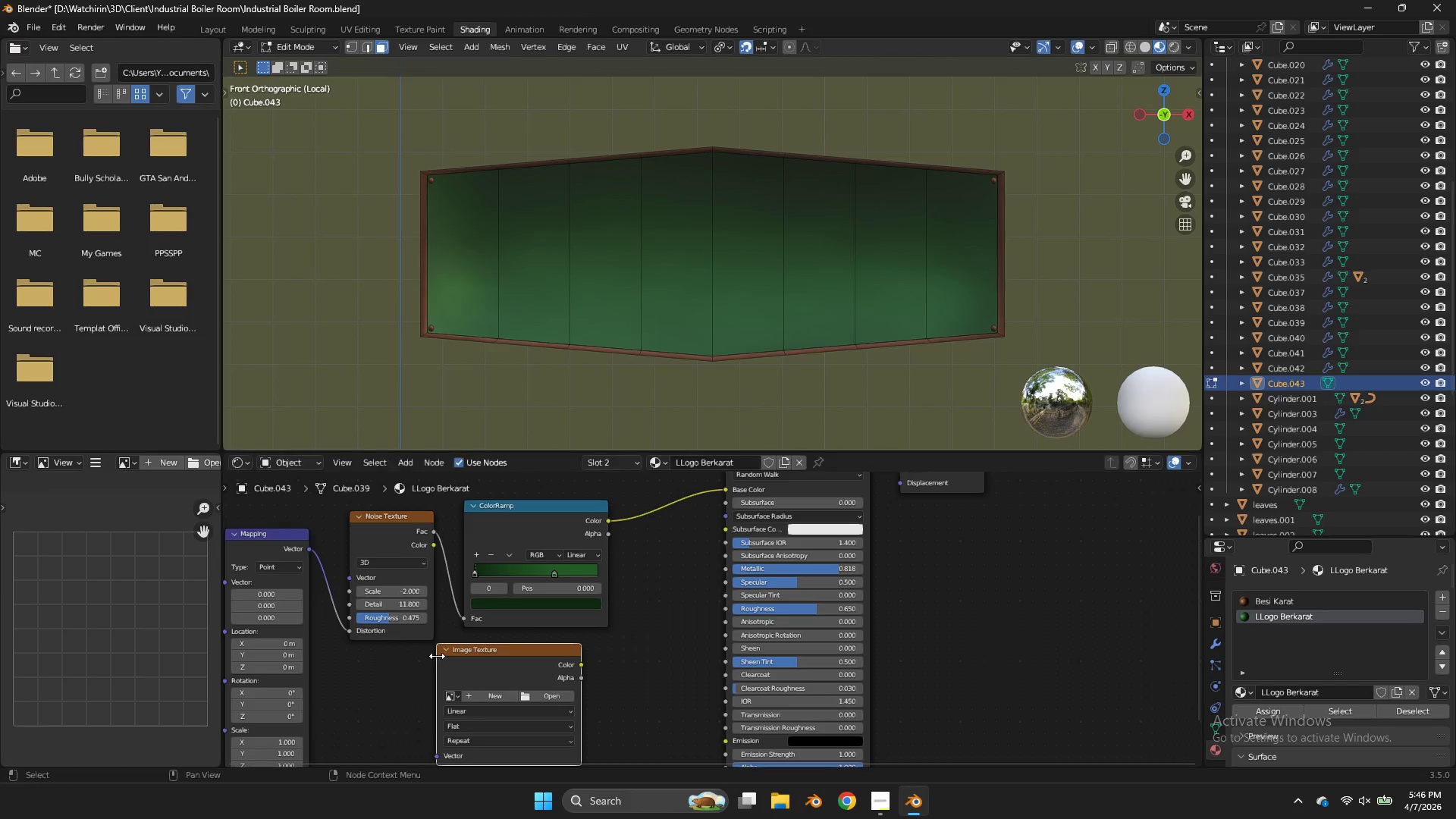 
key(Shift+ShiftLeft)
 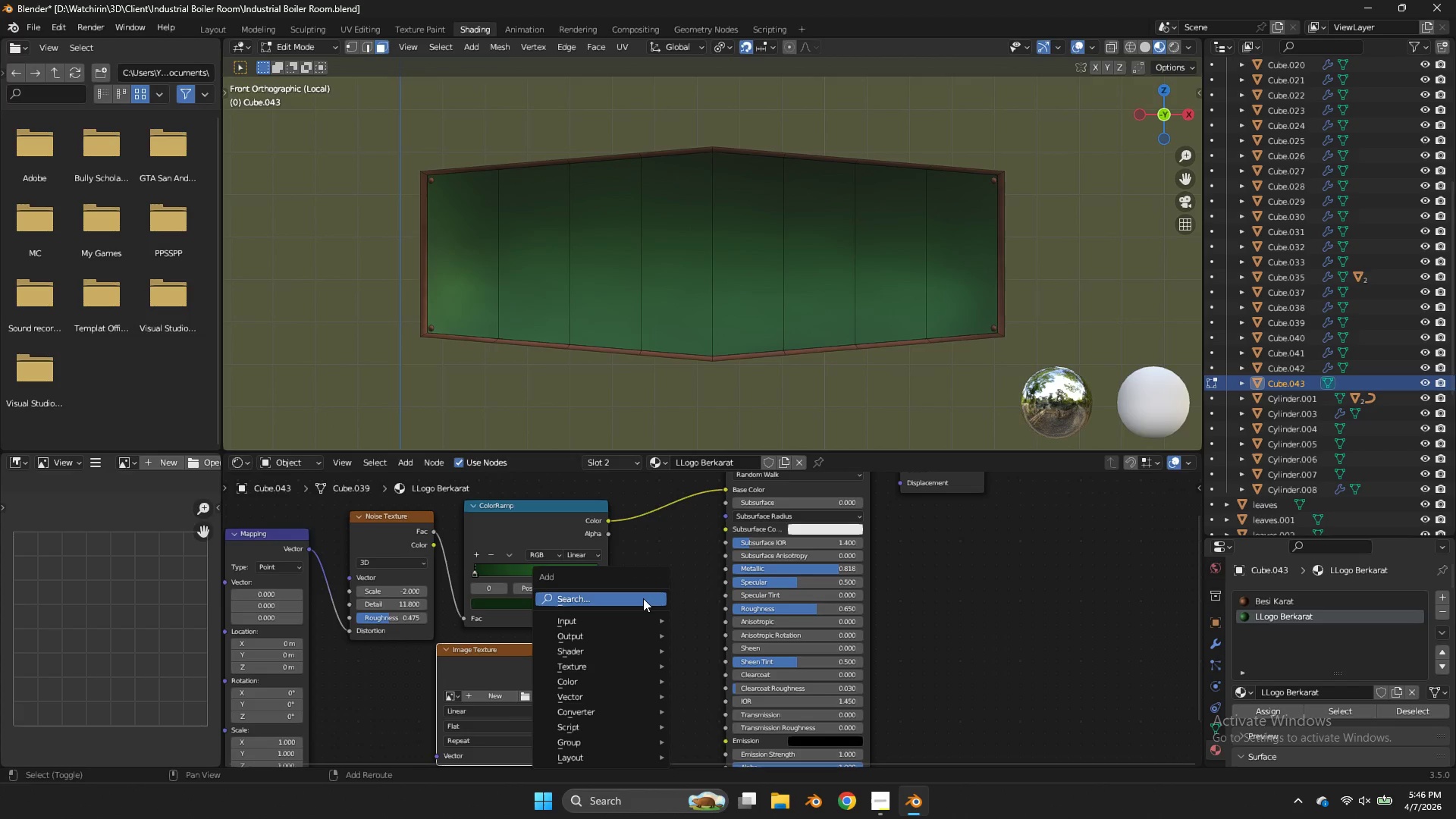 
key(Shift+A)
 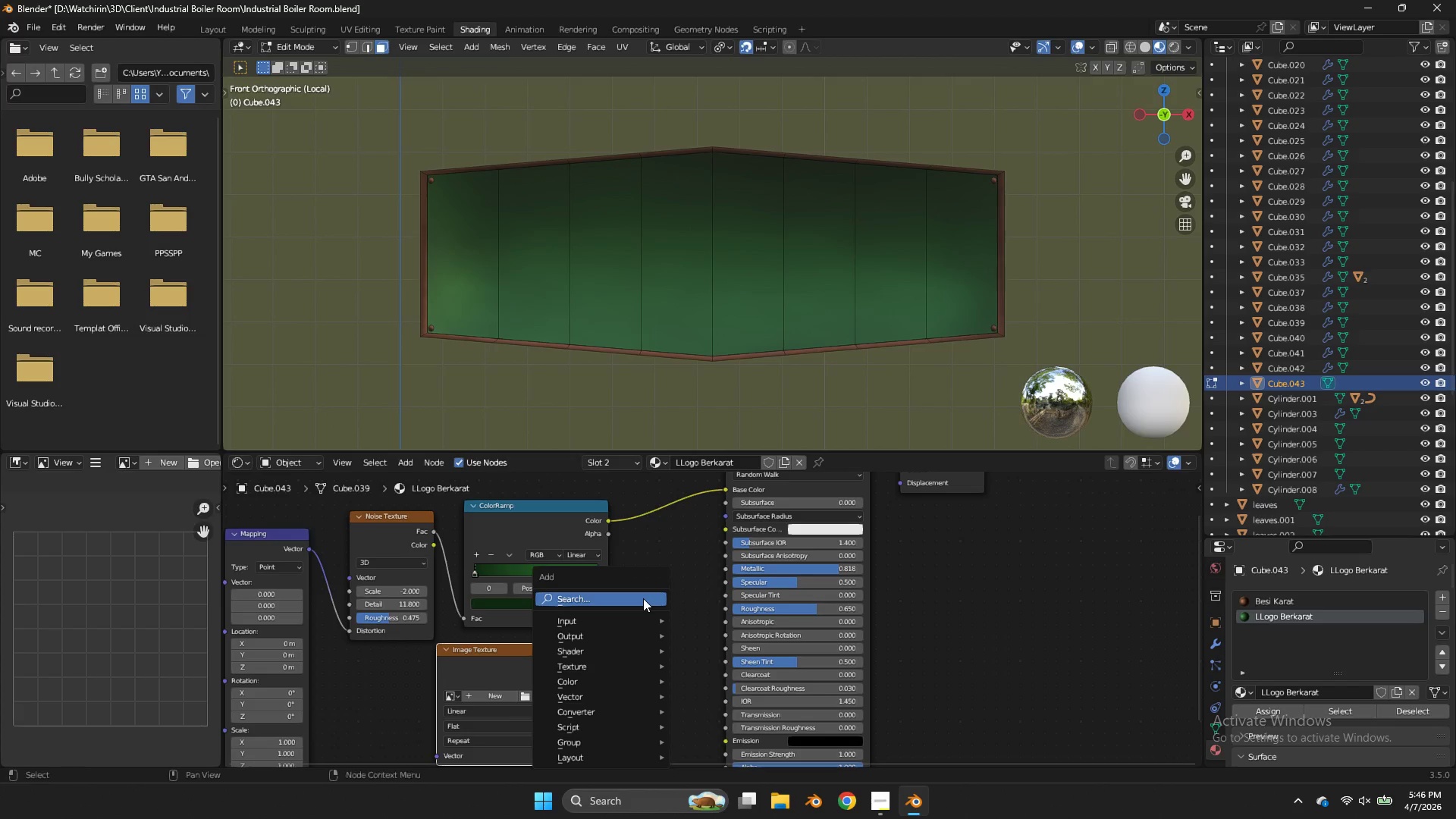 
left_click([643, 598])
 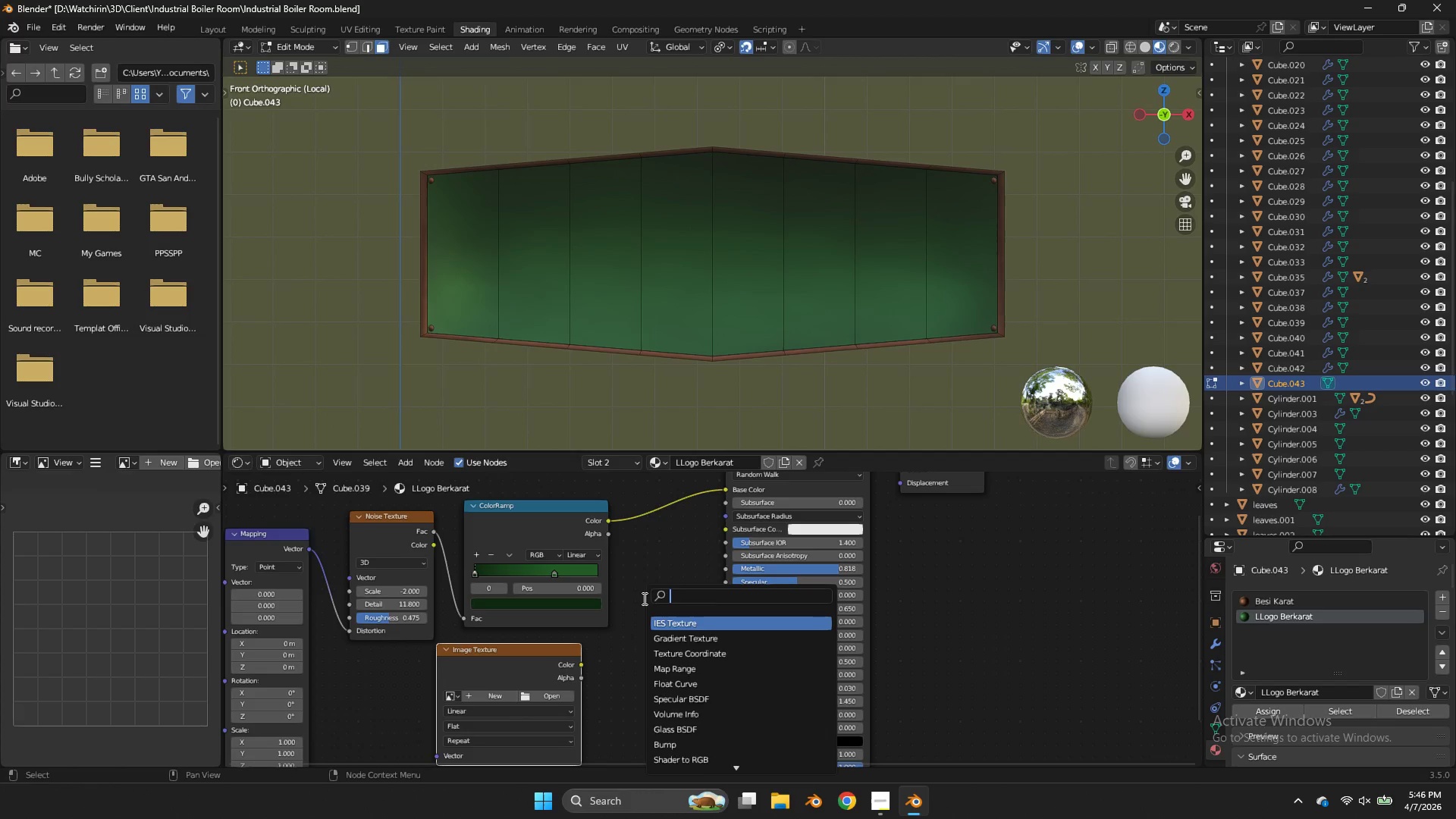 
type(mix)
 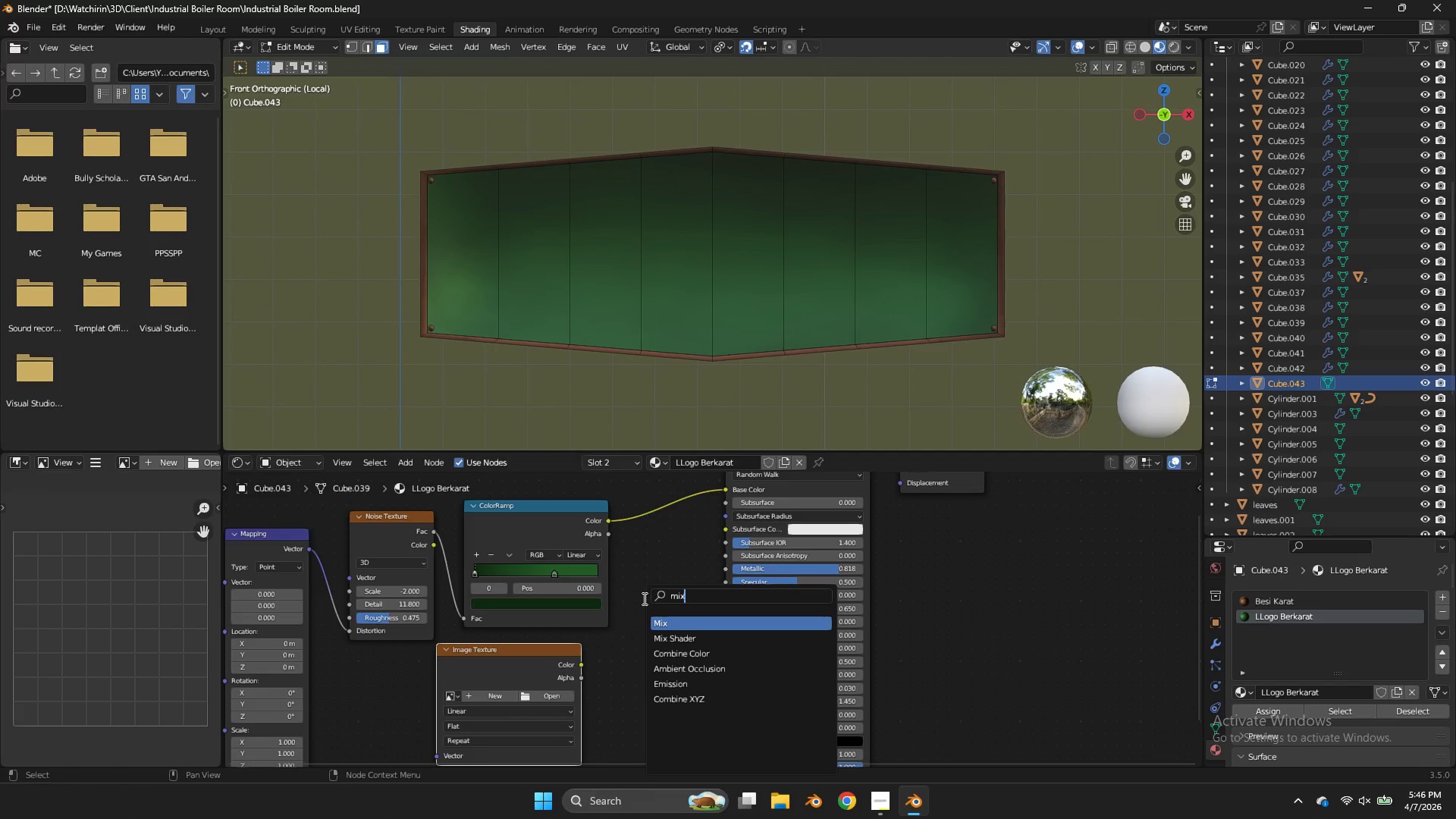 
key(Enter)
 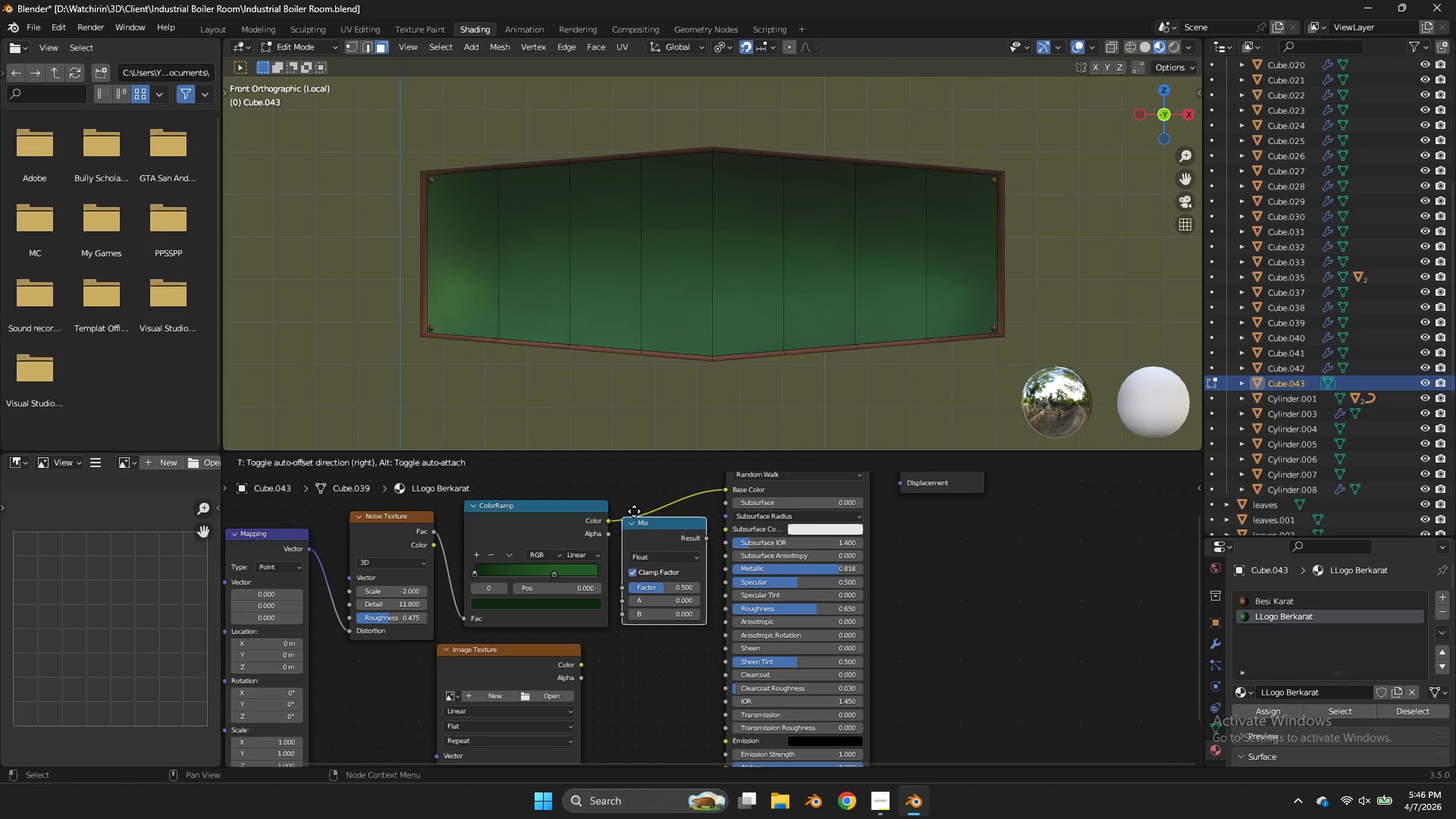 
left_click([642, 500])
 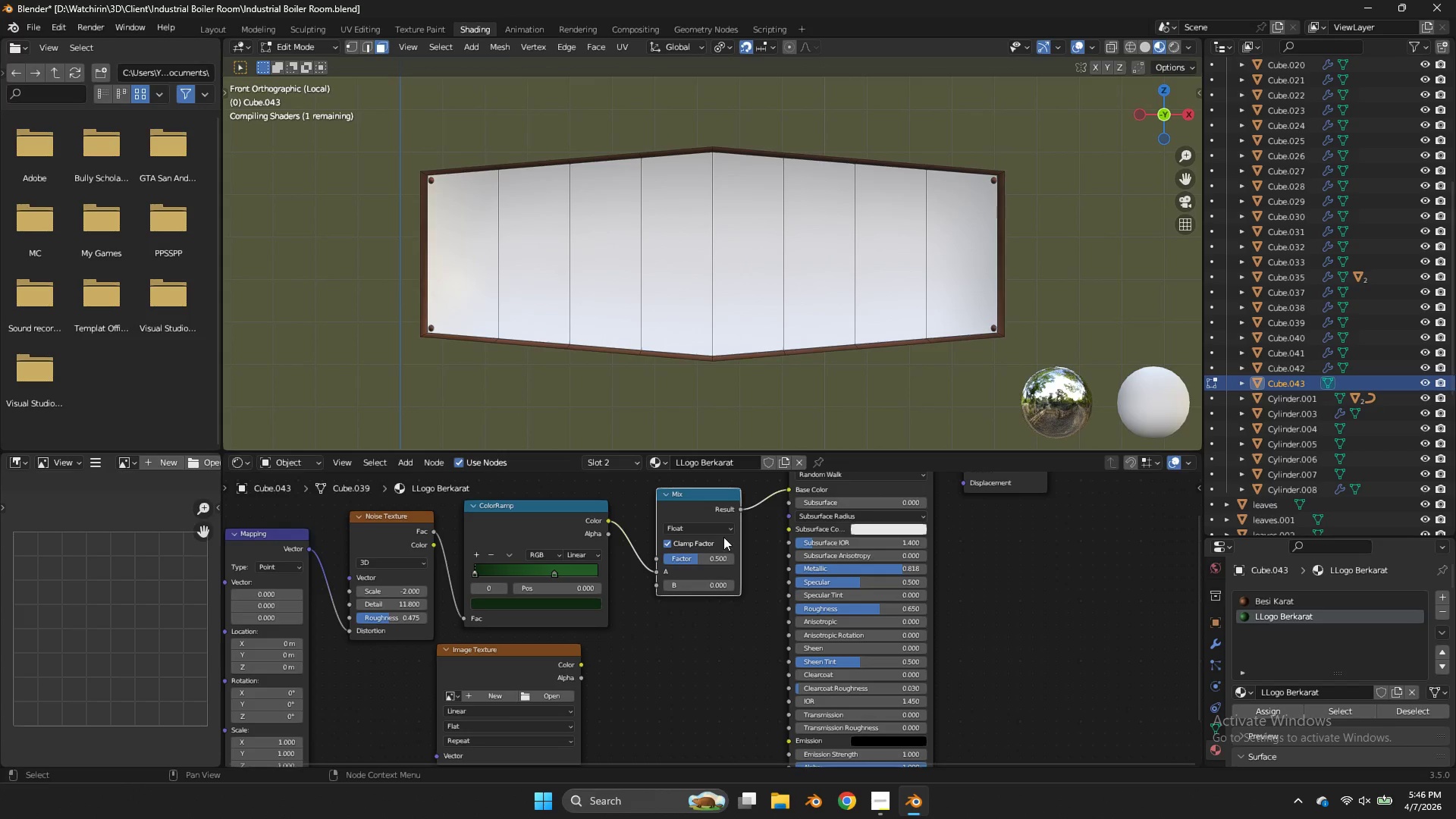 
left_click([723, 531])
 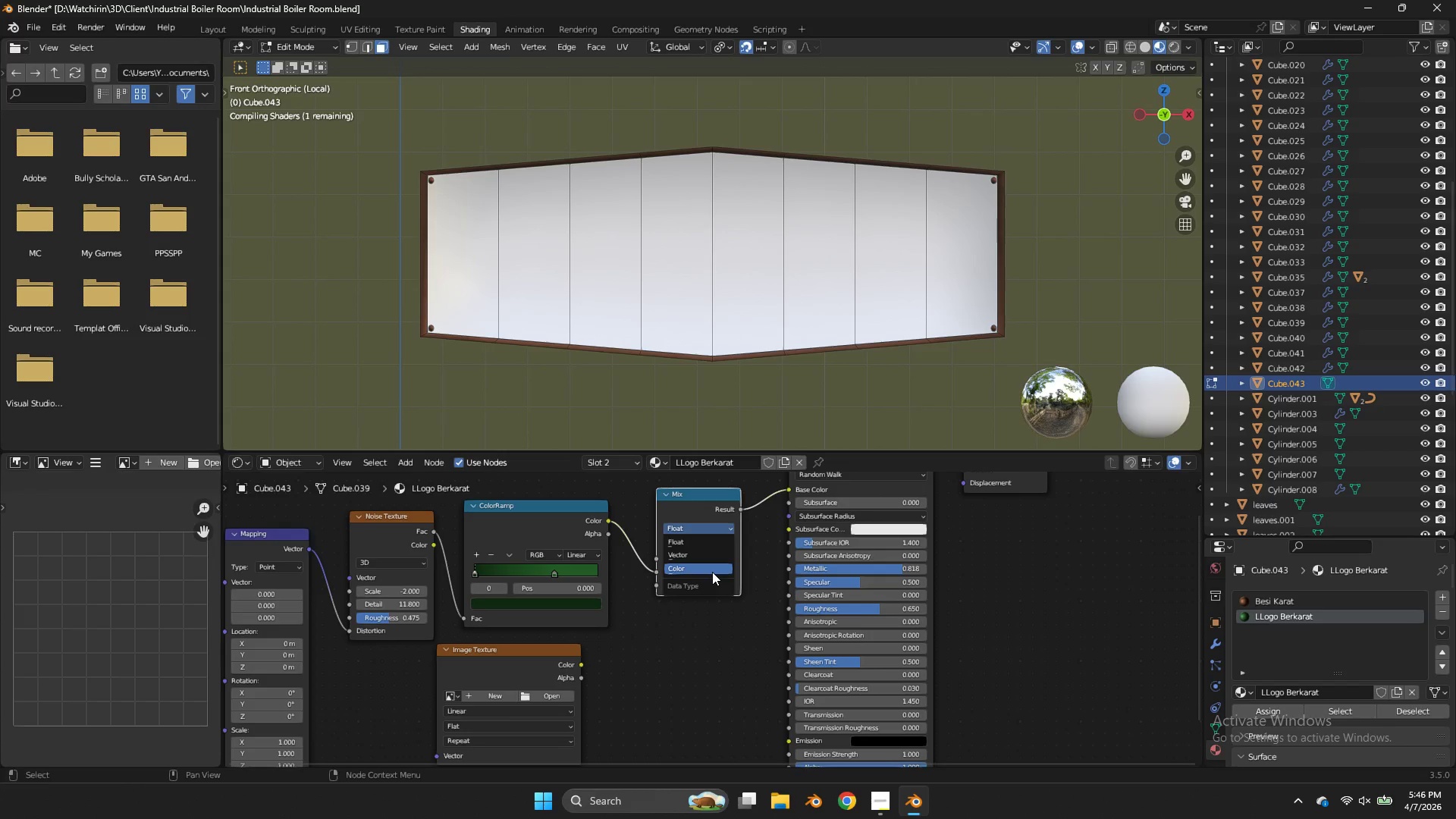 
left_click([712, 572])
 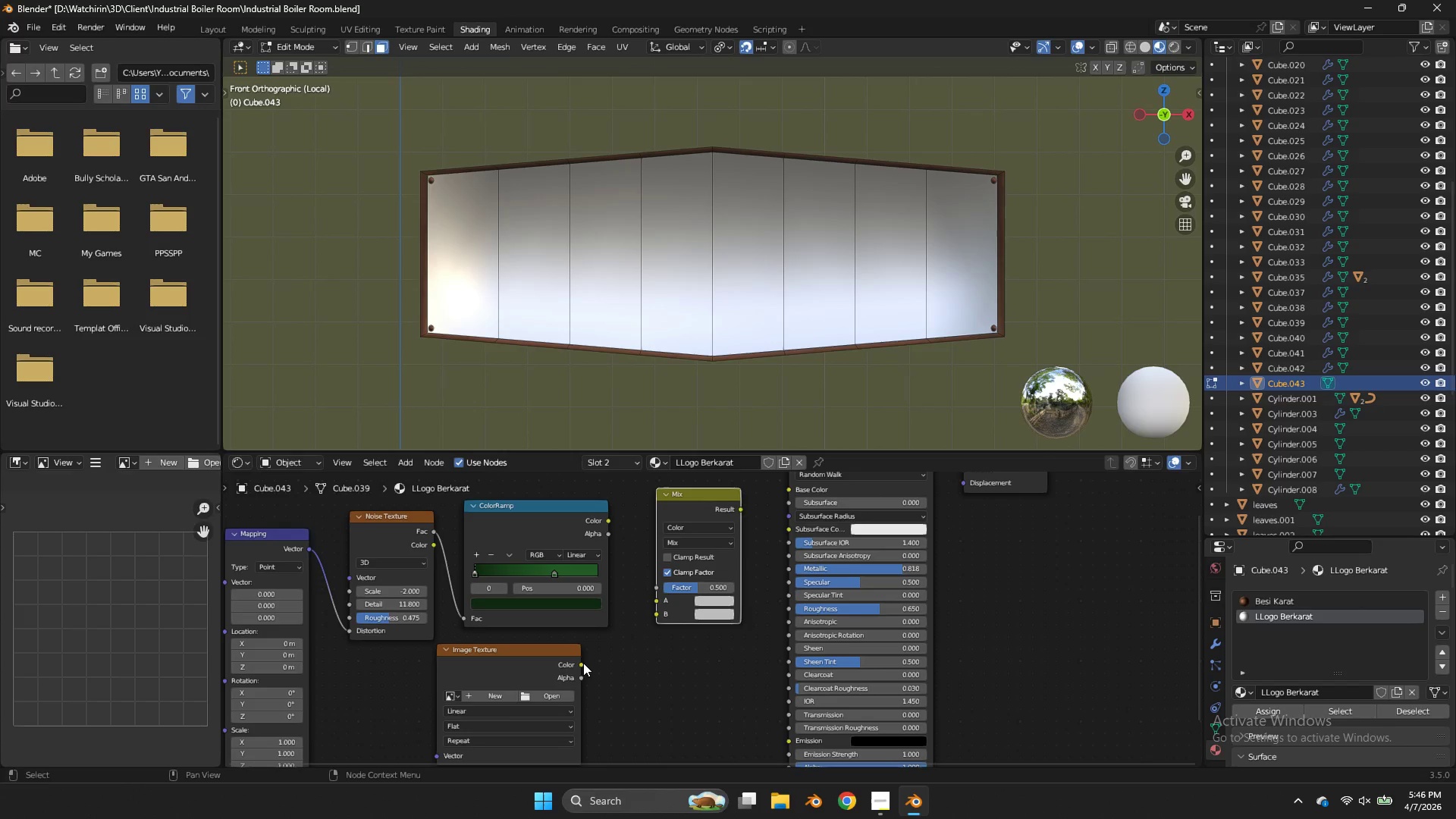 
left_click_drag(start_coordinate=[583, 664], to_coordinate=[656, 614])
 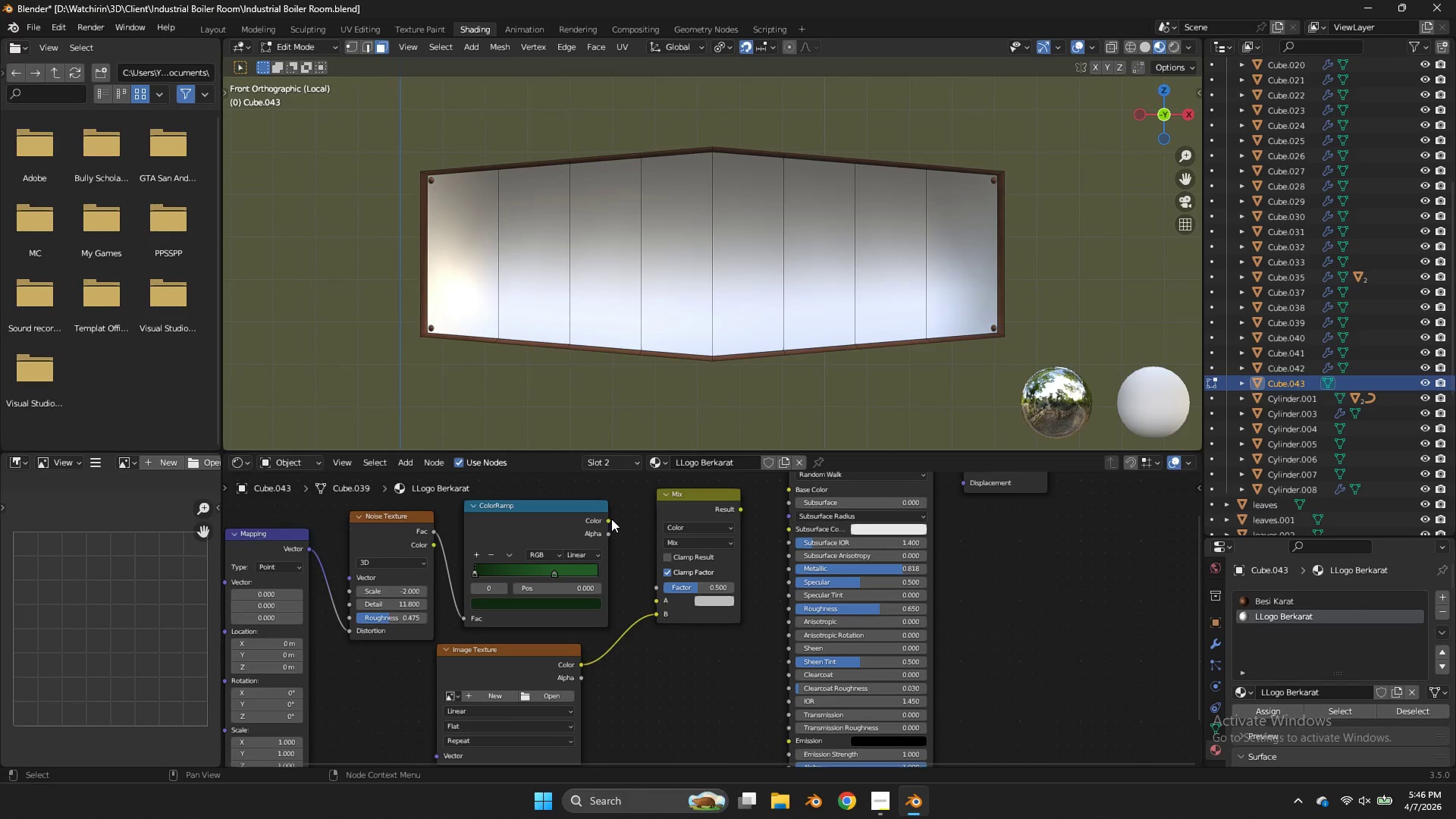 
left_click_drag(start_coordinate=[611, 519], to_coordinate=[641, 565])
 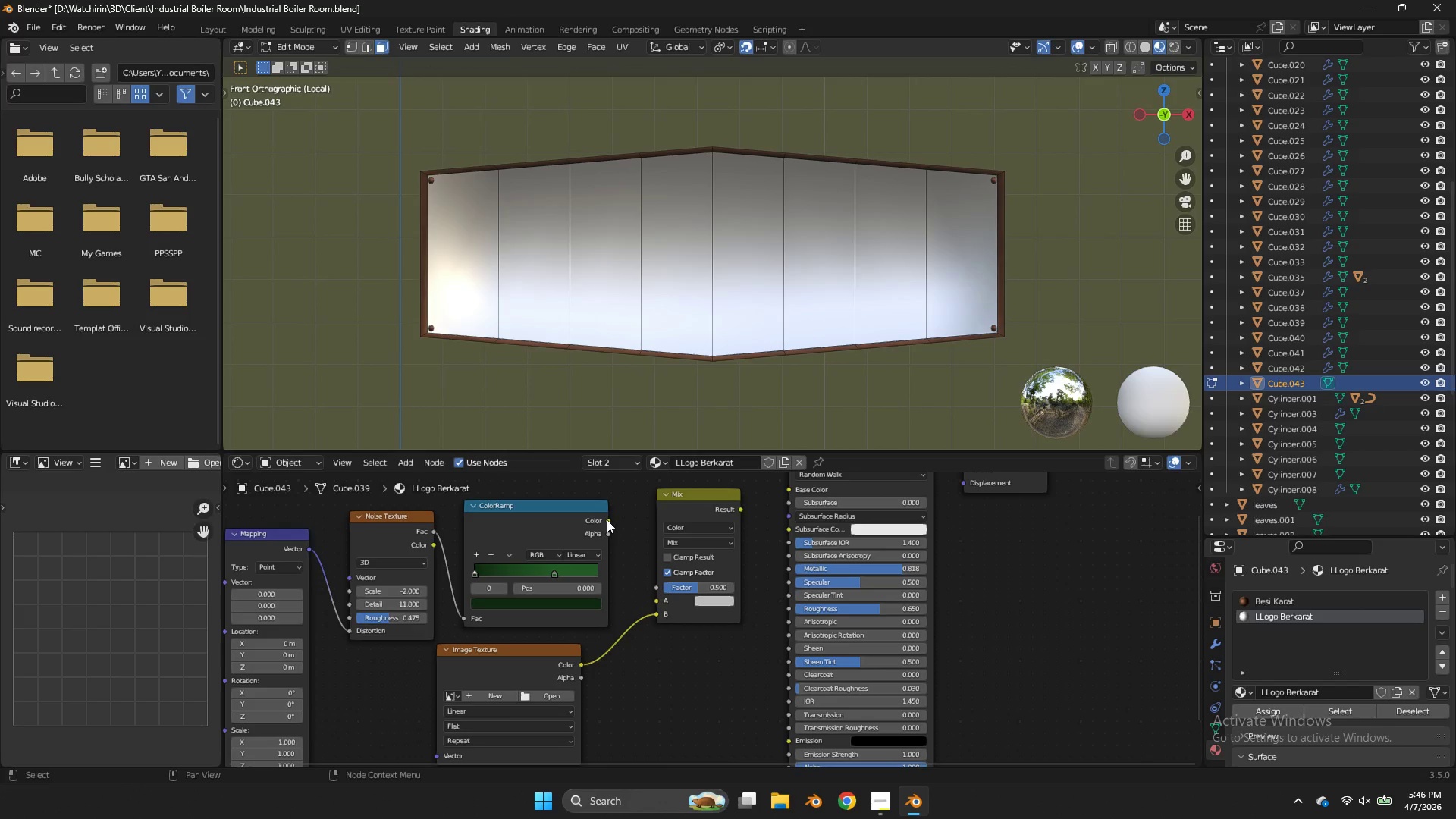 
left_click_drag(start_coordinate=[607, 519], to_coordinate=[656, 596])
 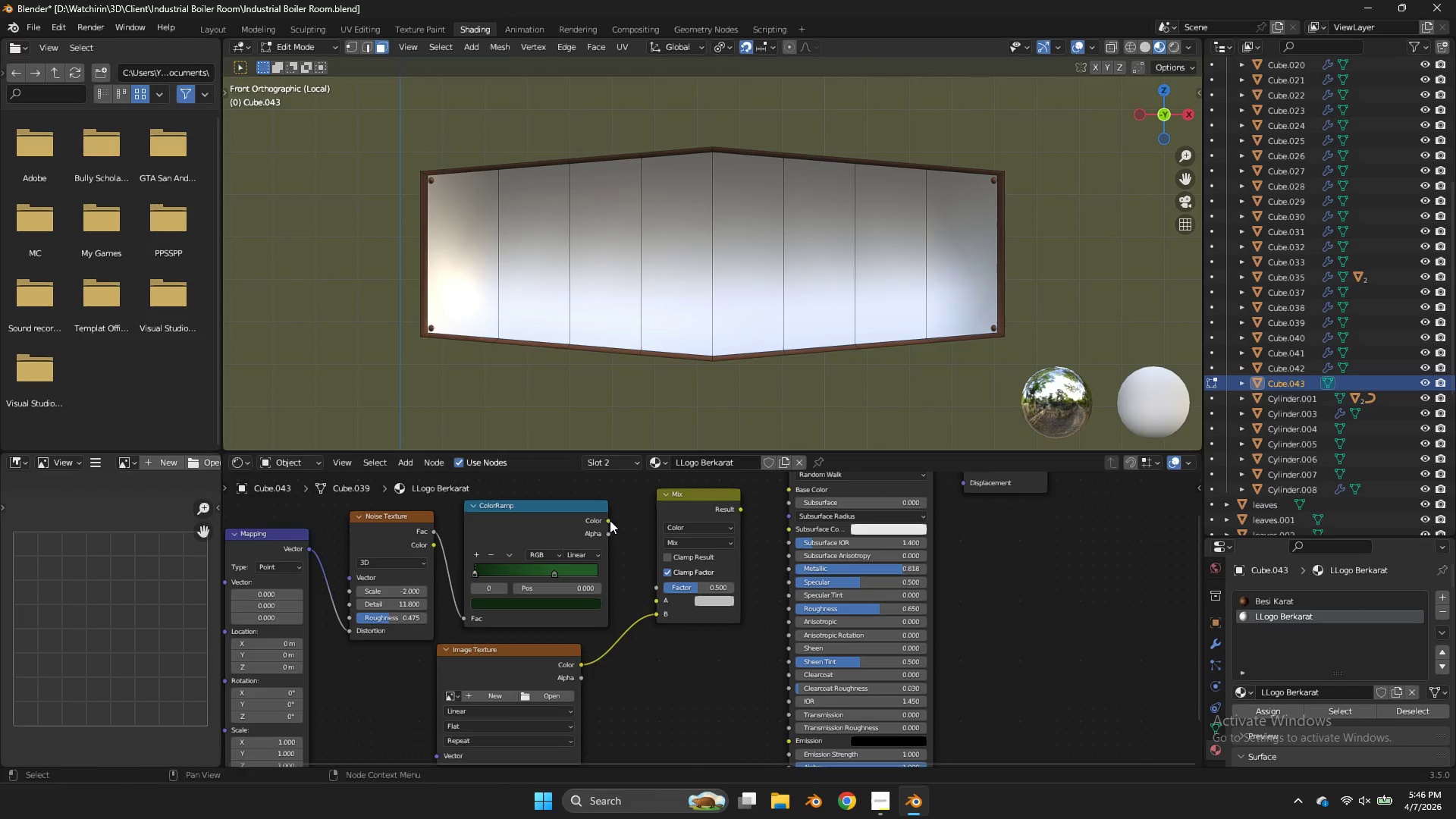 
left_click_drag(start_coordinate=[610, 520], to_coordinate=[657, 603])
 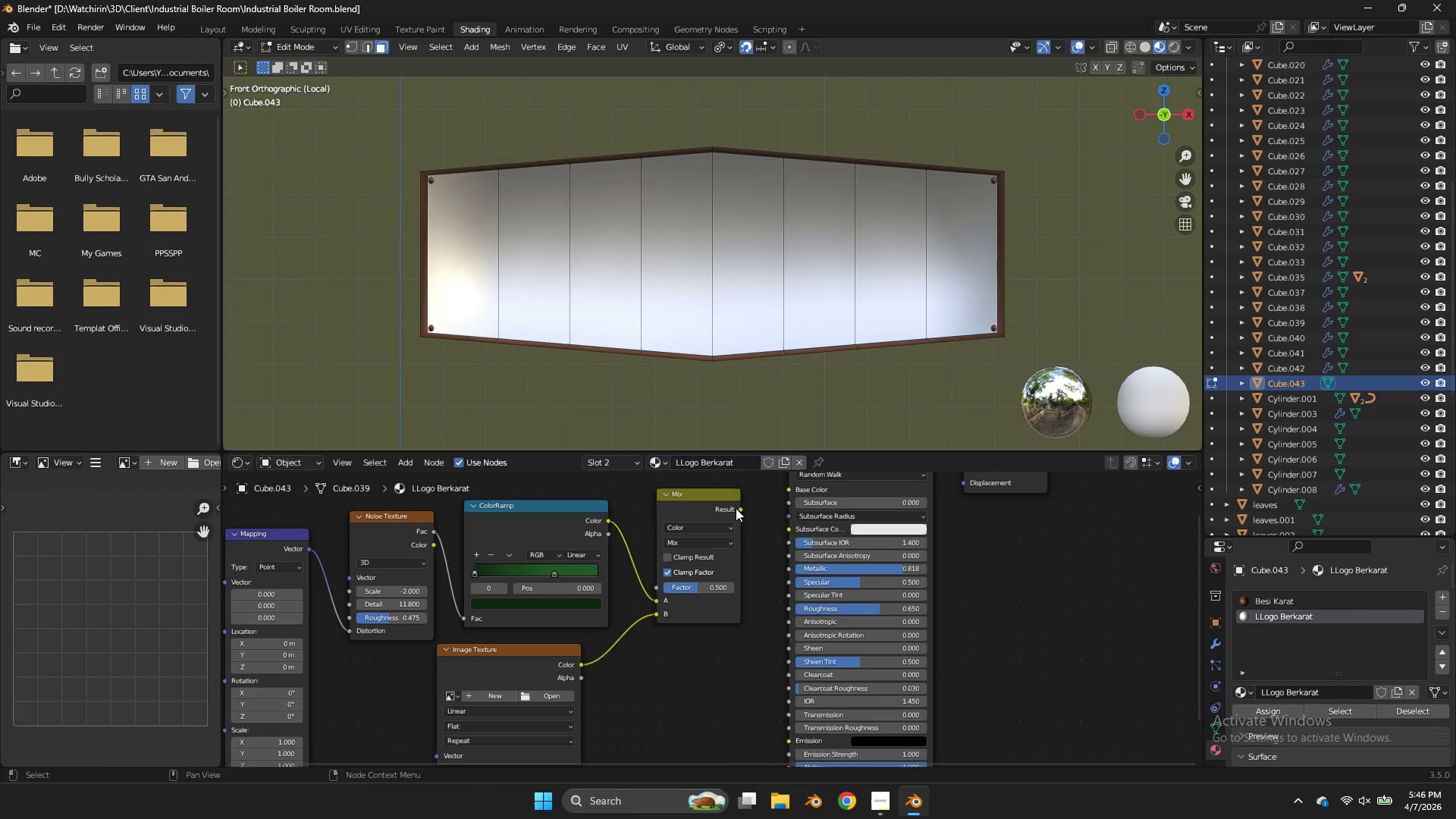 
left_click_drag(start_coordinate=[739, 509], to_coordinate=[792, 537])
 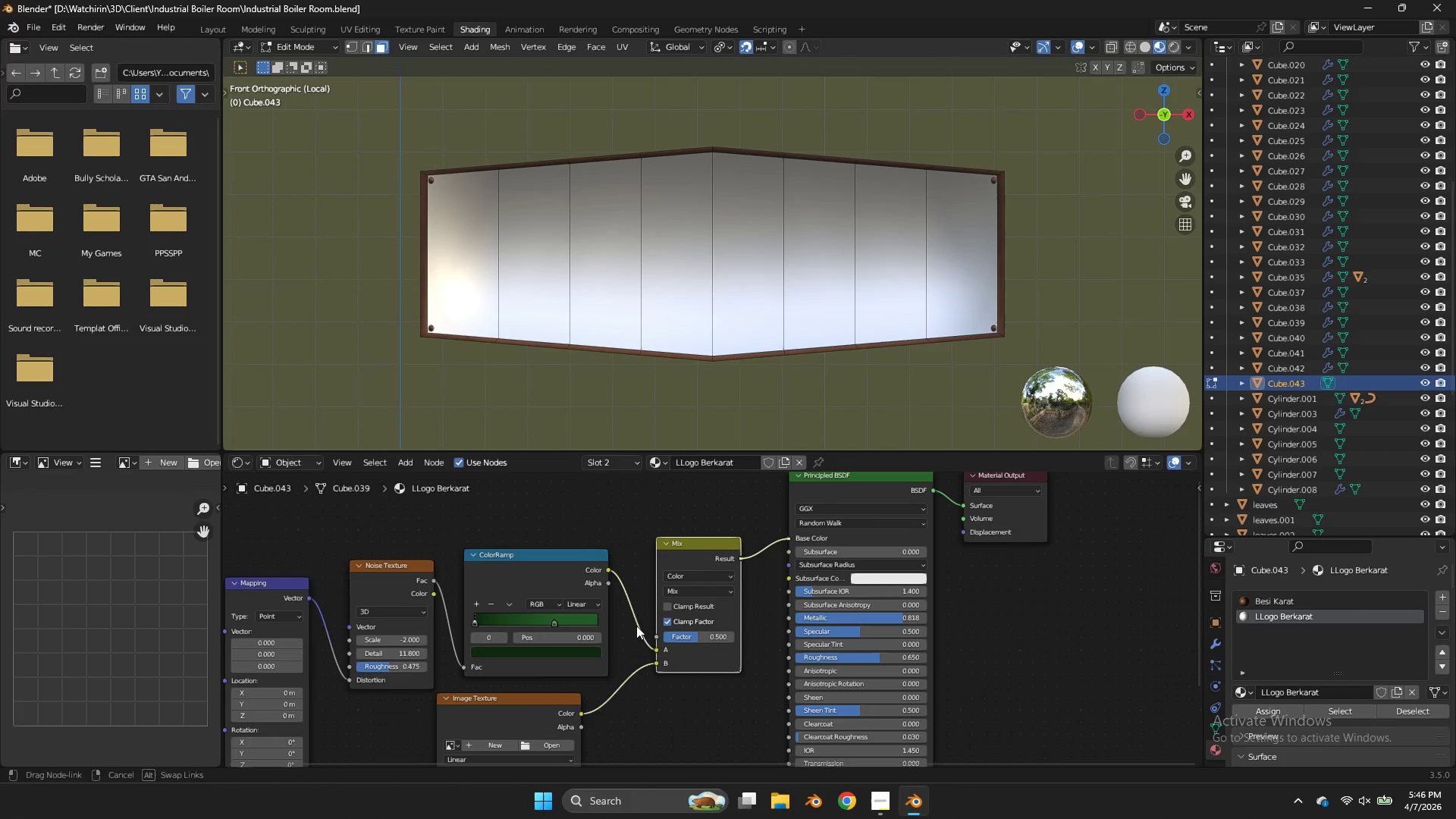 
scroll: coordinate [638, 623], scroll_direction: down, amount: 2.0
 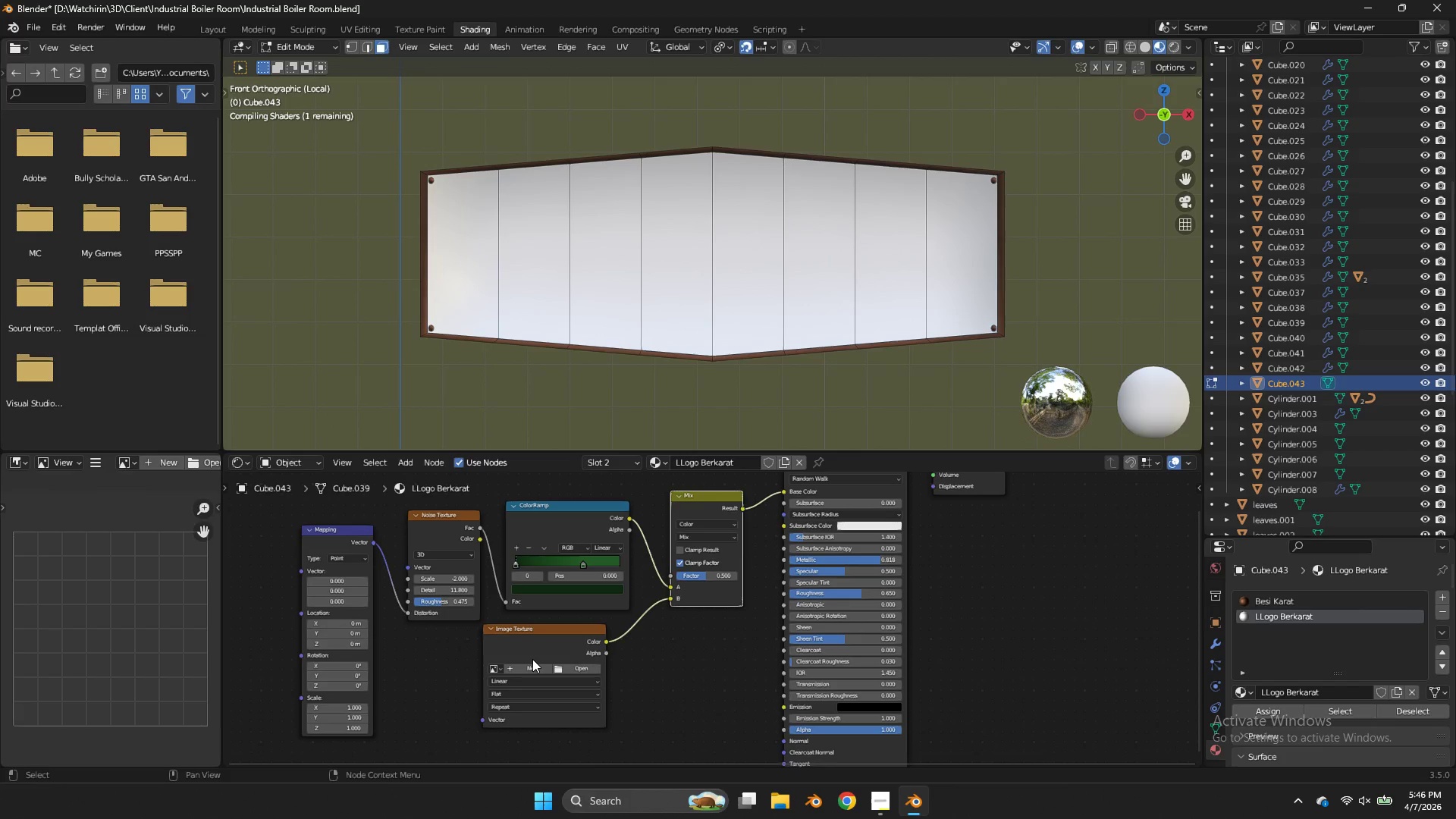 
left_click([500, 667])
 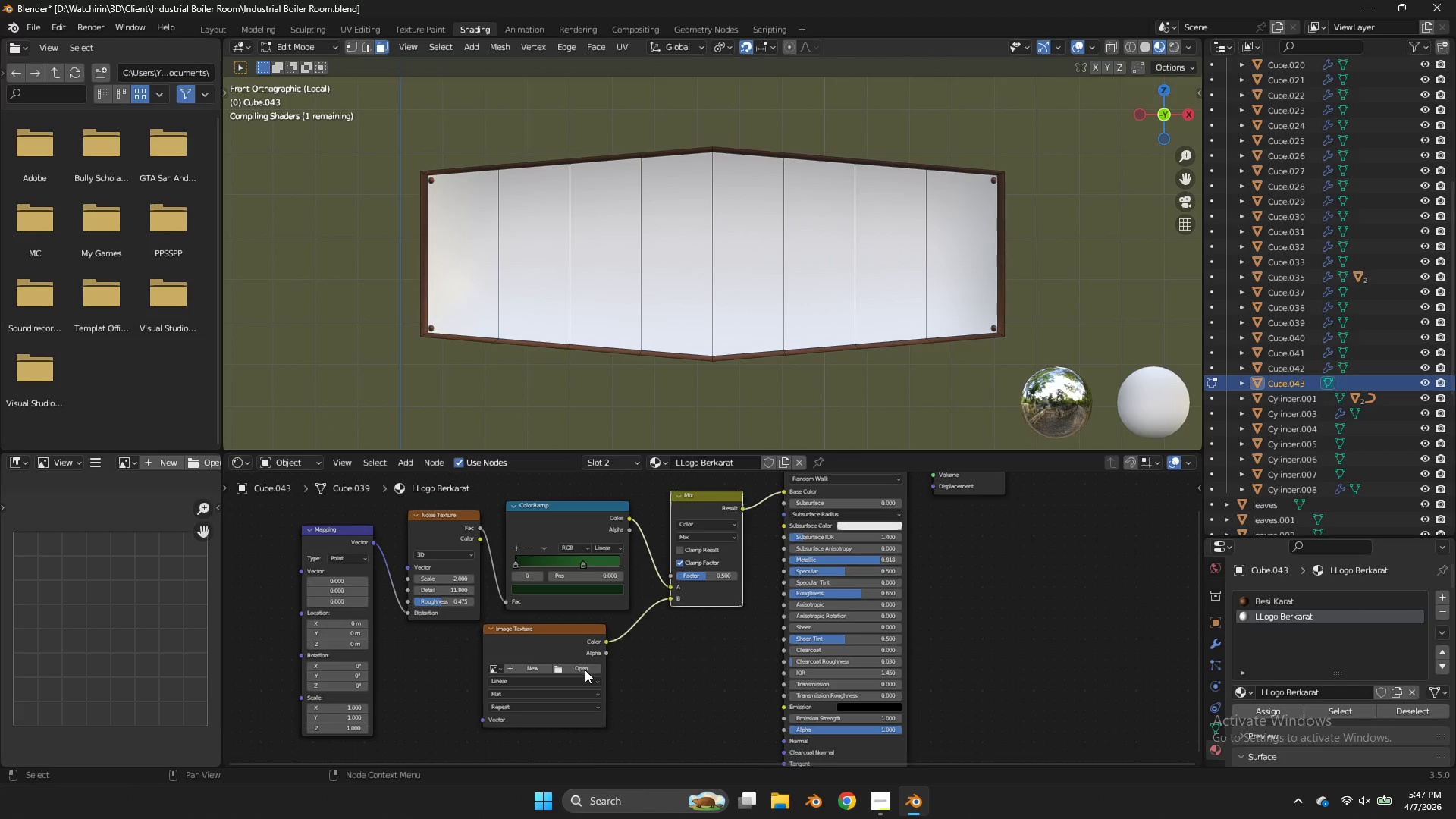 
left_click([585, 670])
 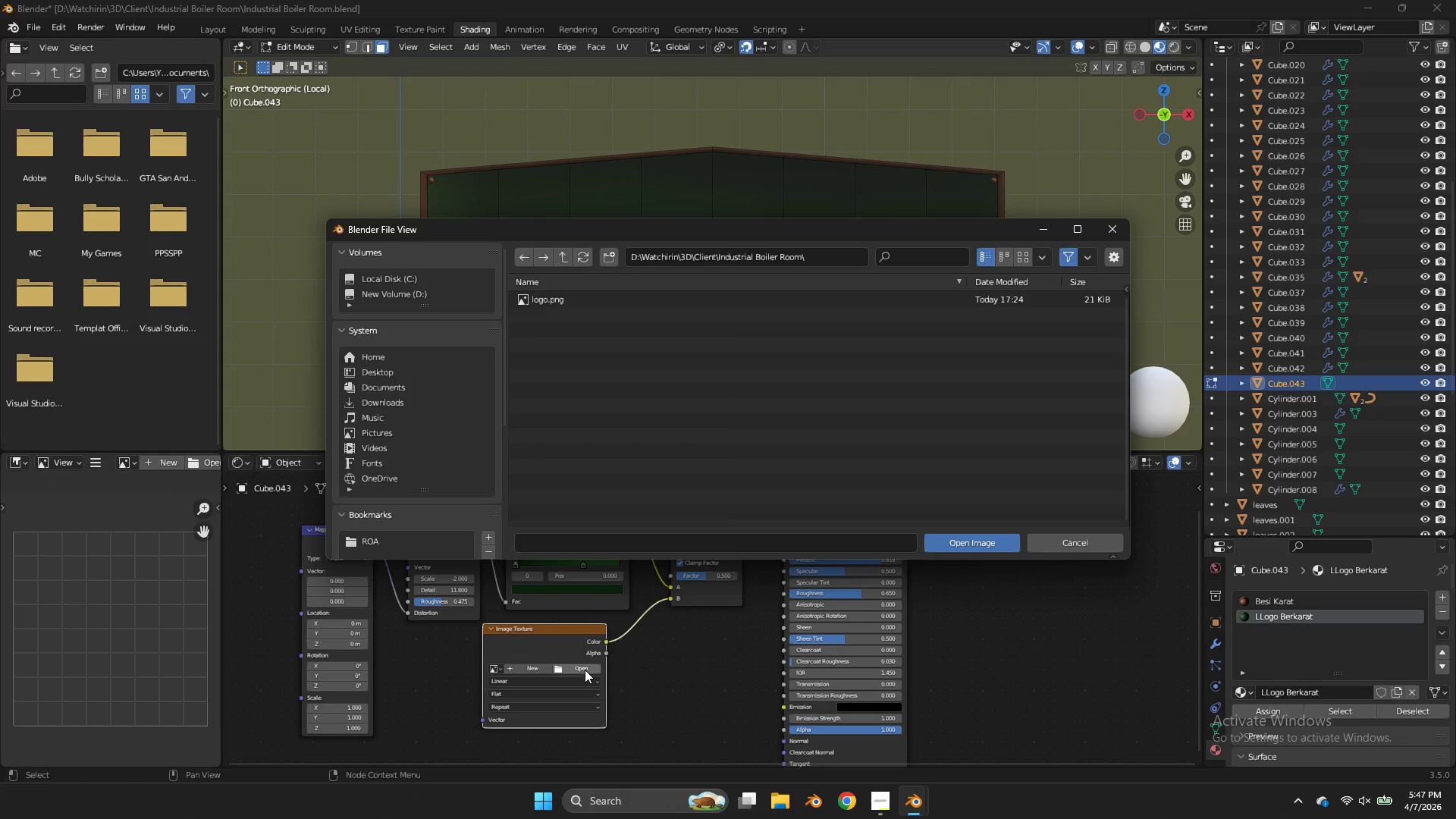 
double_click([679, 303])
 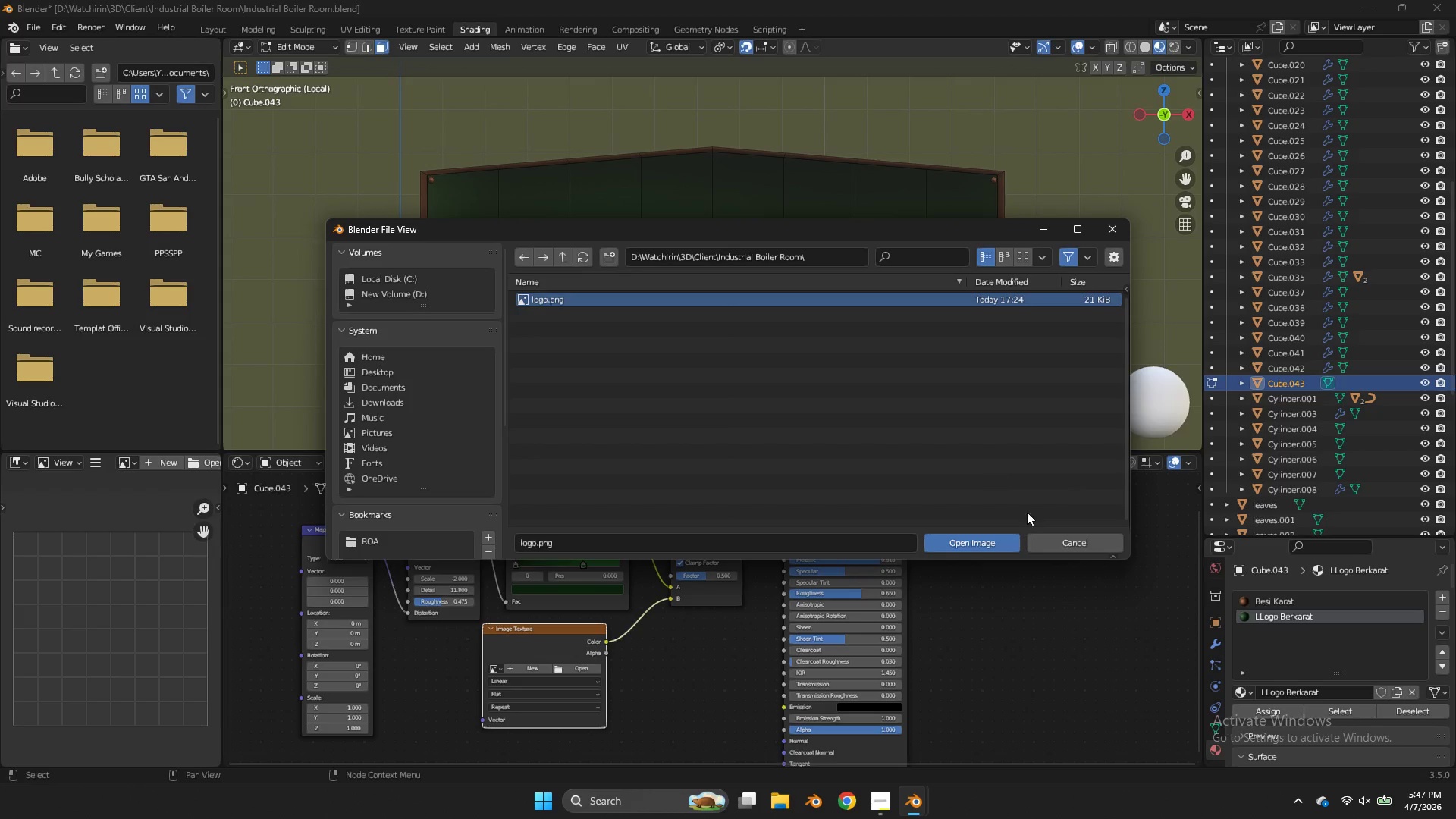 
left_click([1052, 541])
 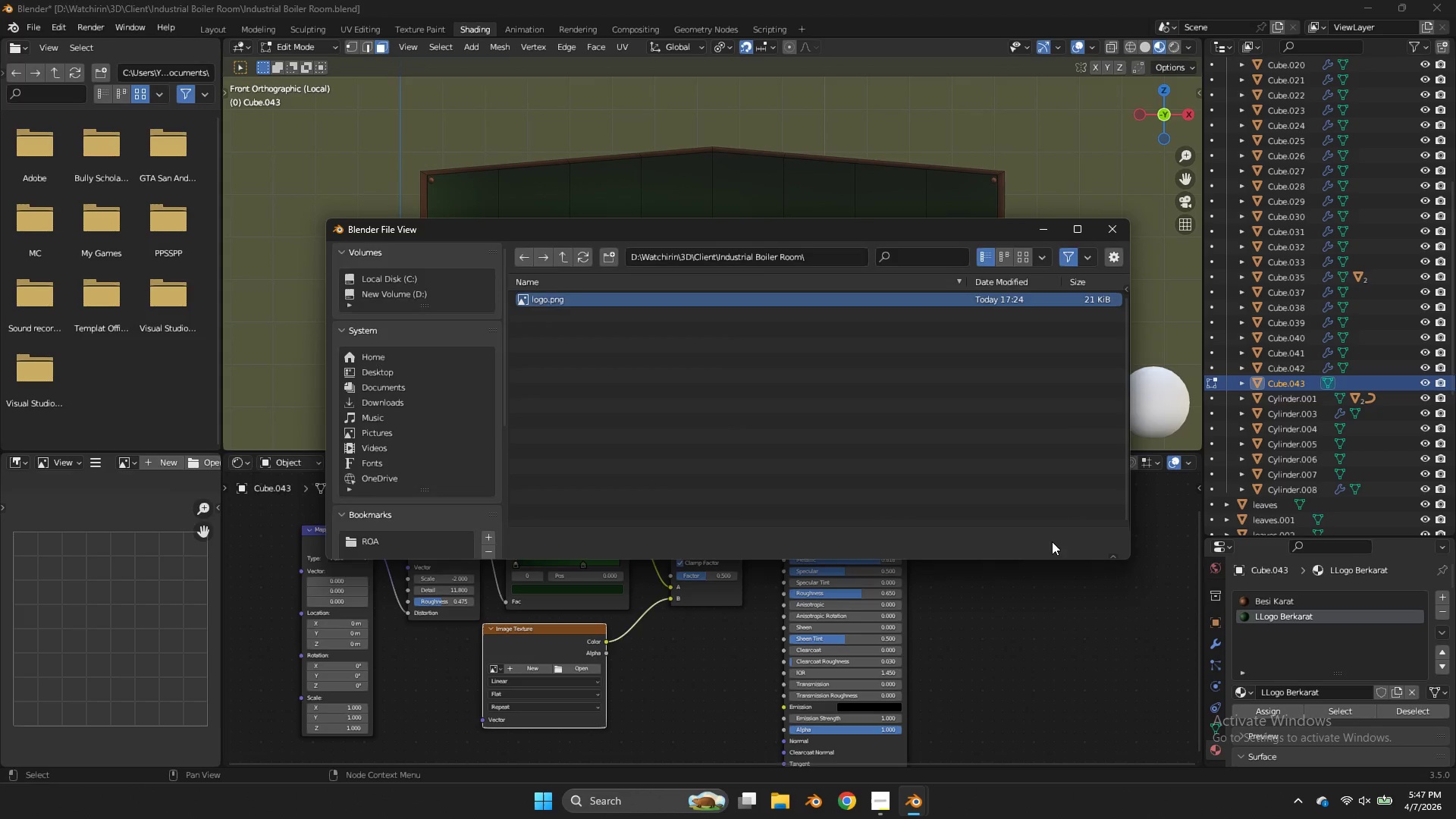 
left_click([494, 671])
 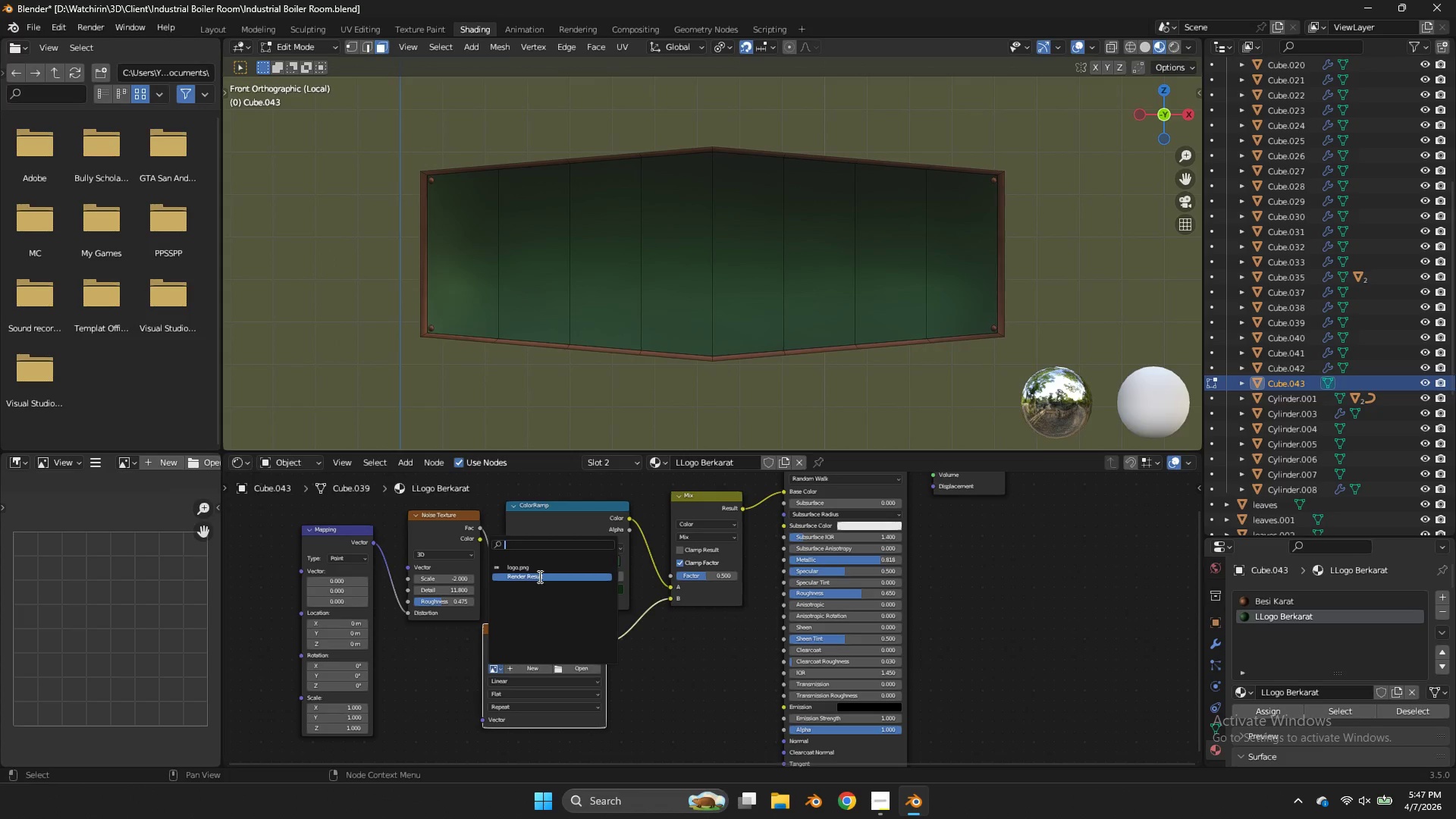 
left_click([538, 570])
 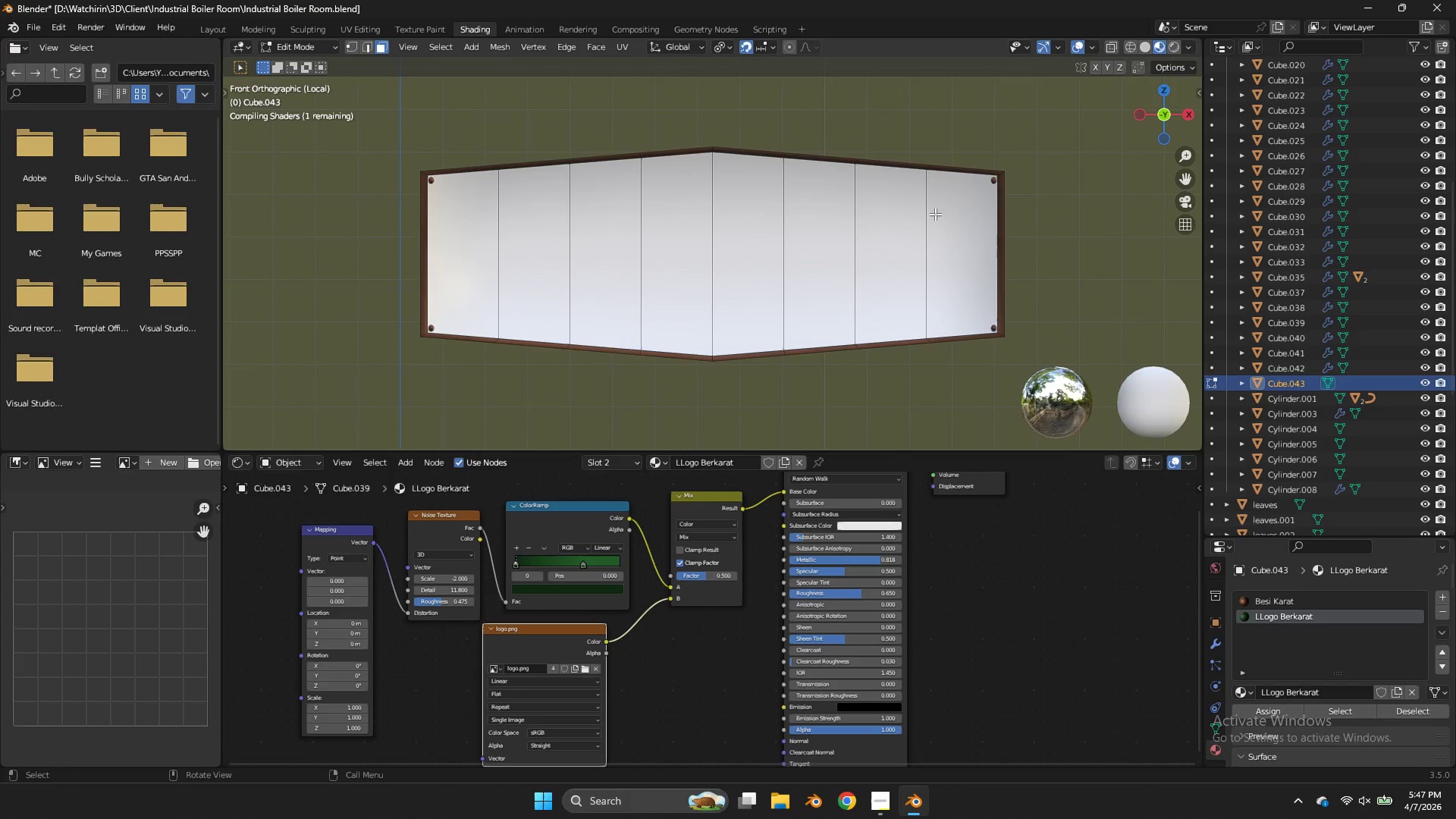 
left_click_drag(start_coordinate=[977, 202], to_coordinate=[473, 275])
 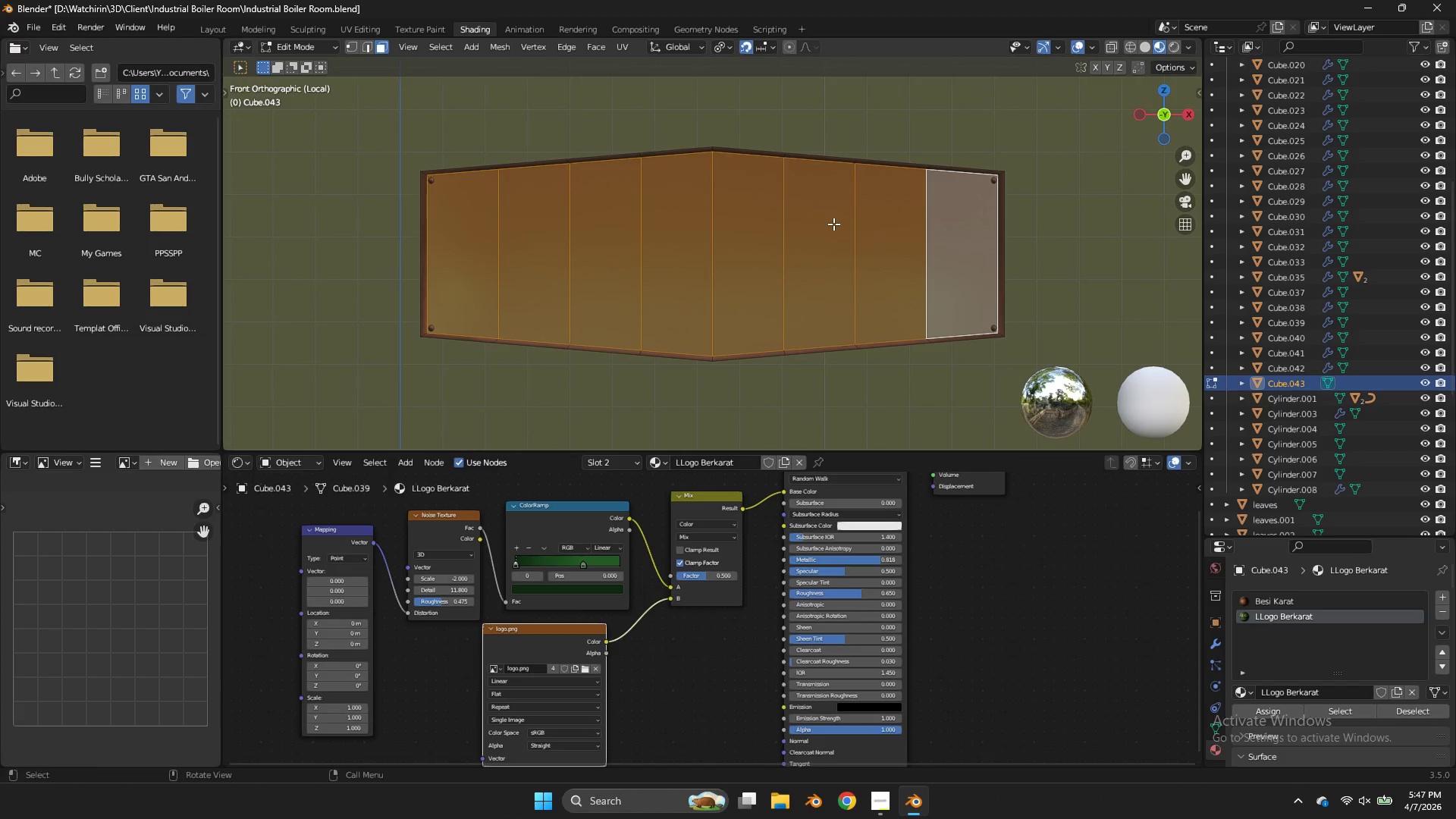 
key(U)
 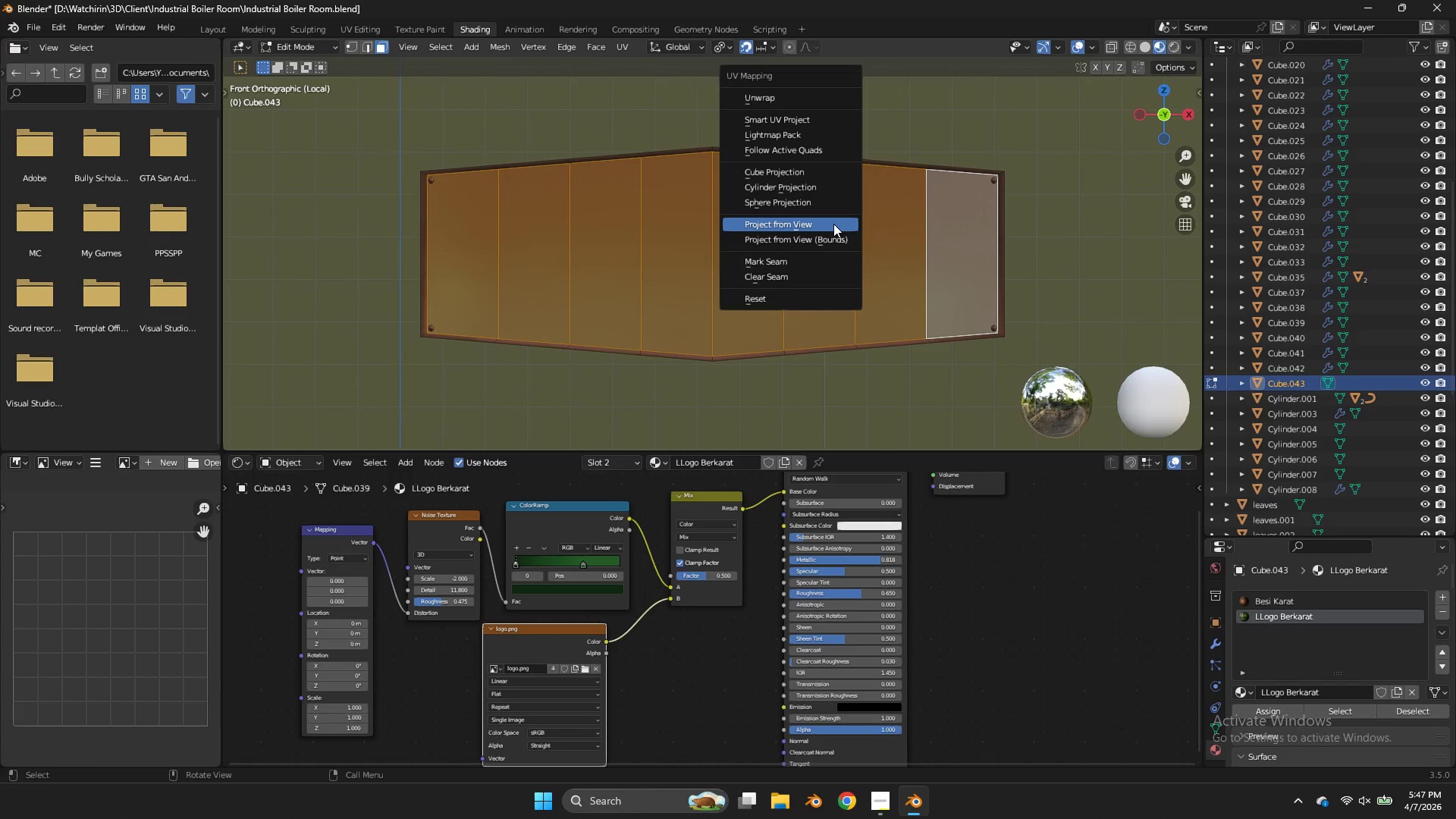 
left_click([833, 224])
 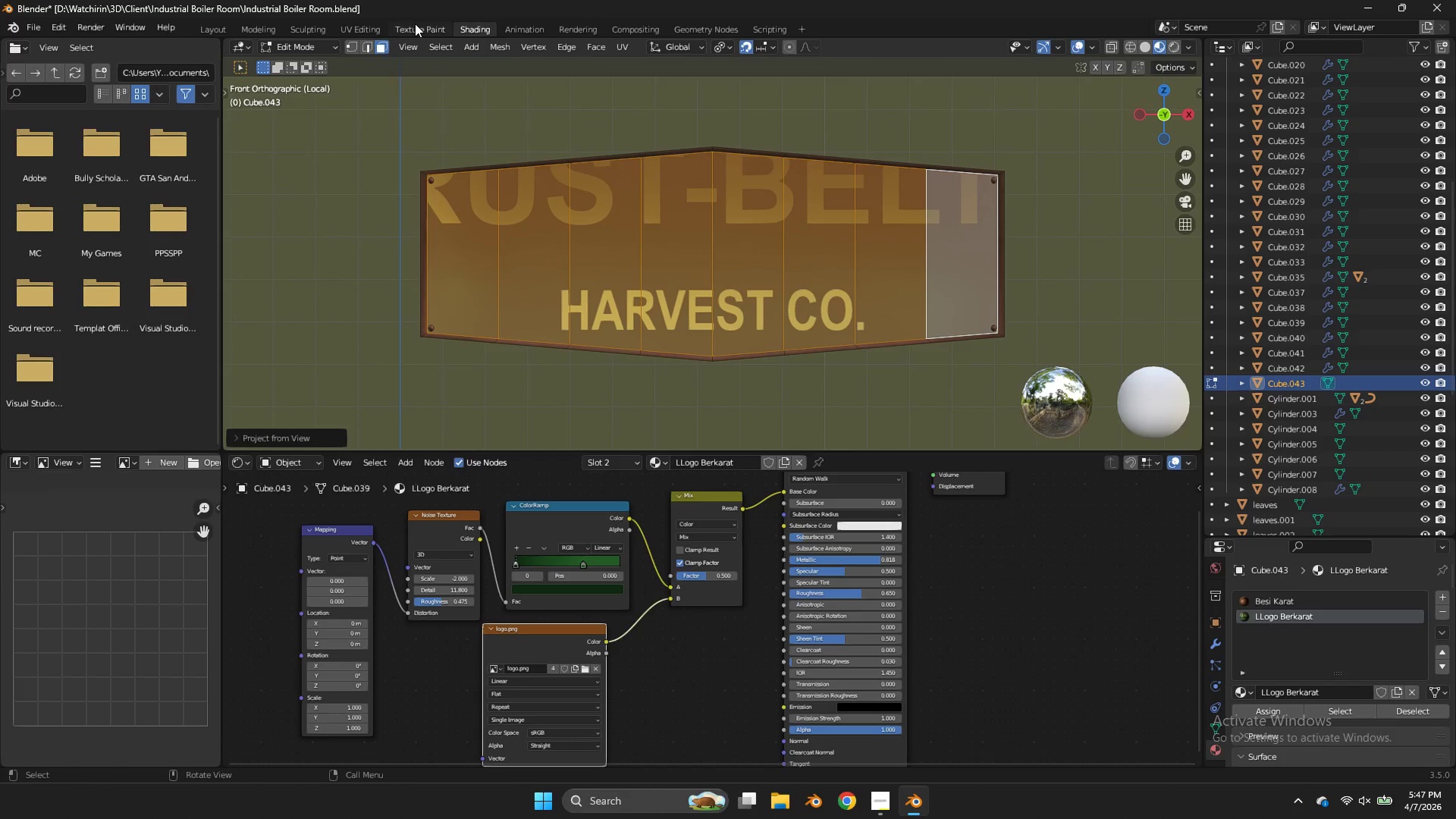 
left_click([369, 30])
 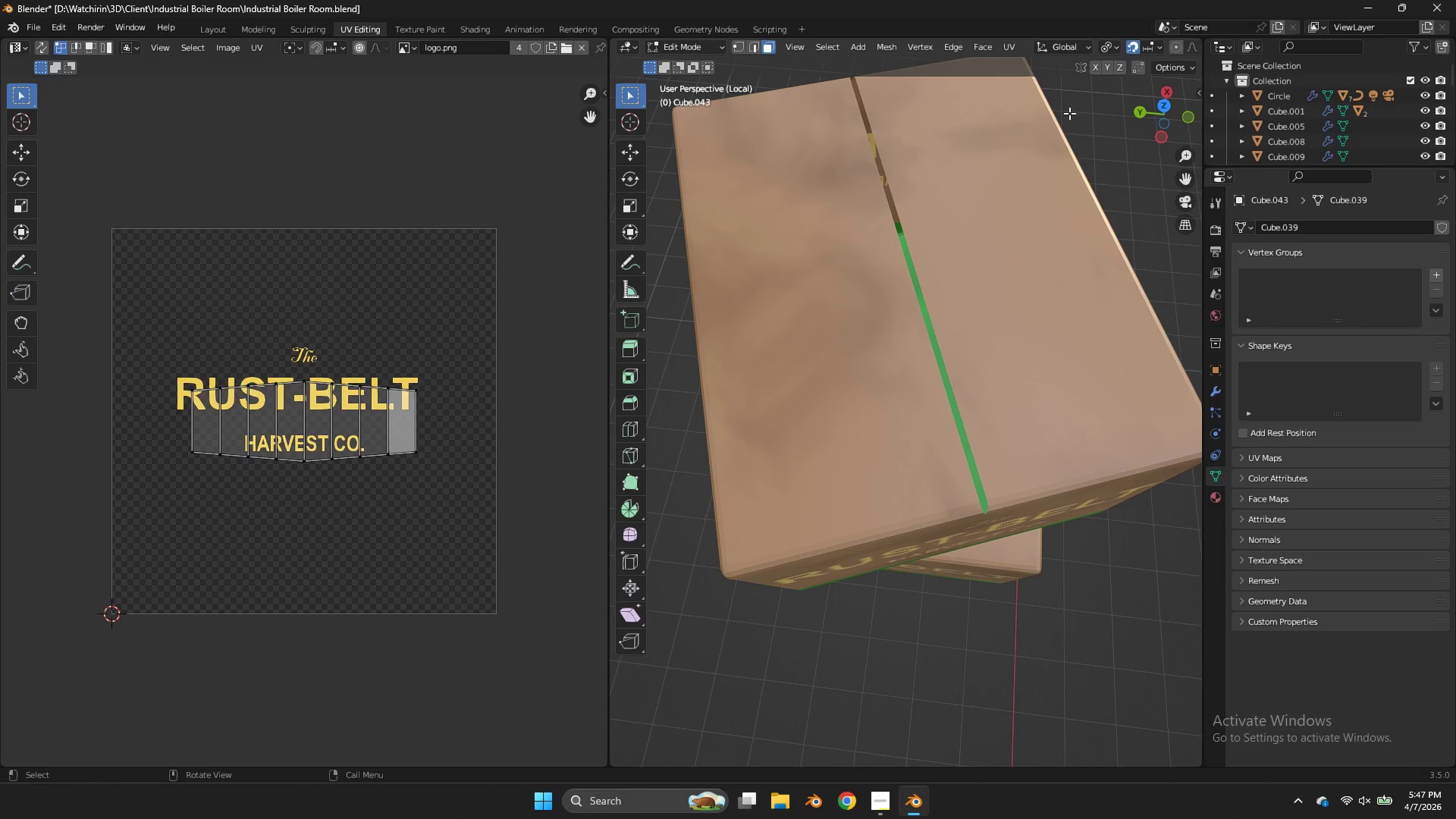 
key(NumpadDivide)
 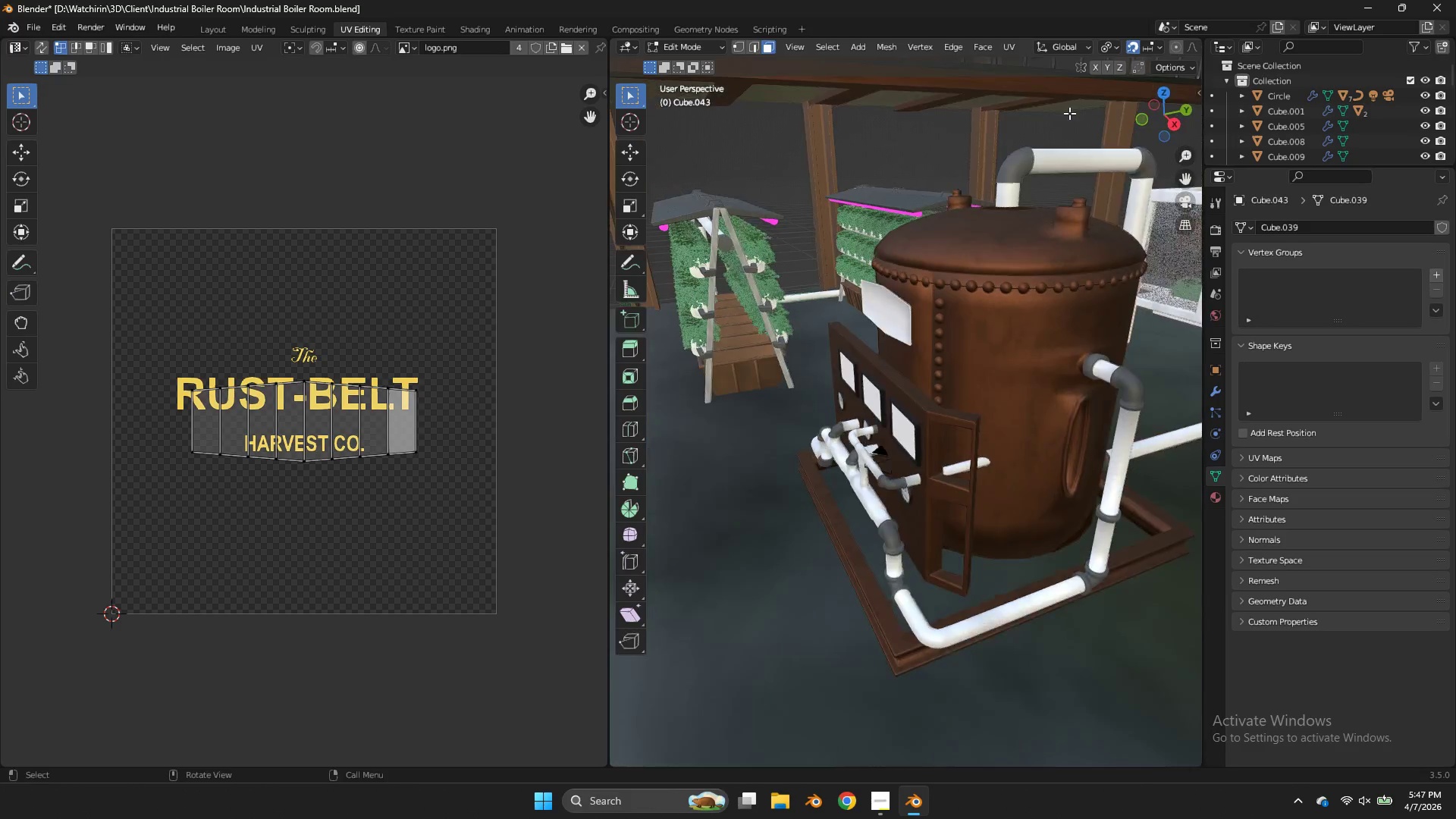 
key(NumpadDivide)
 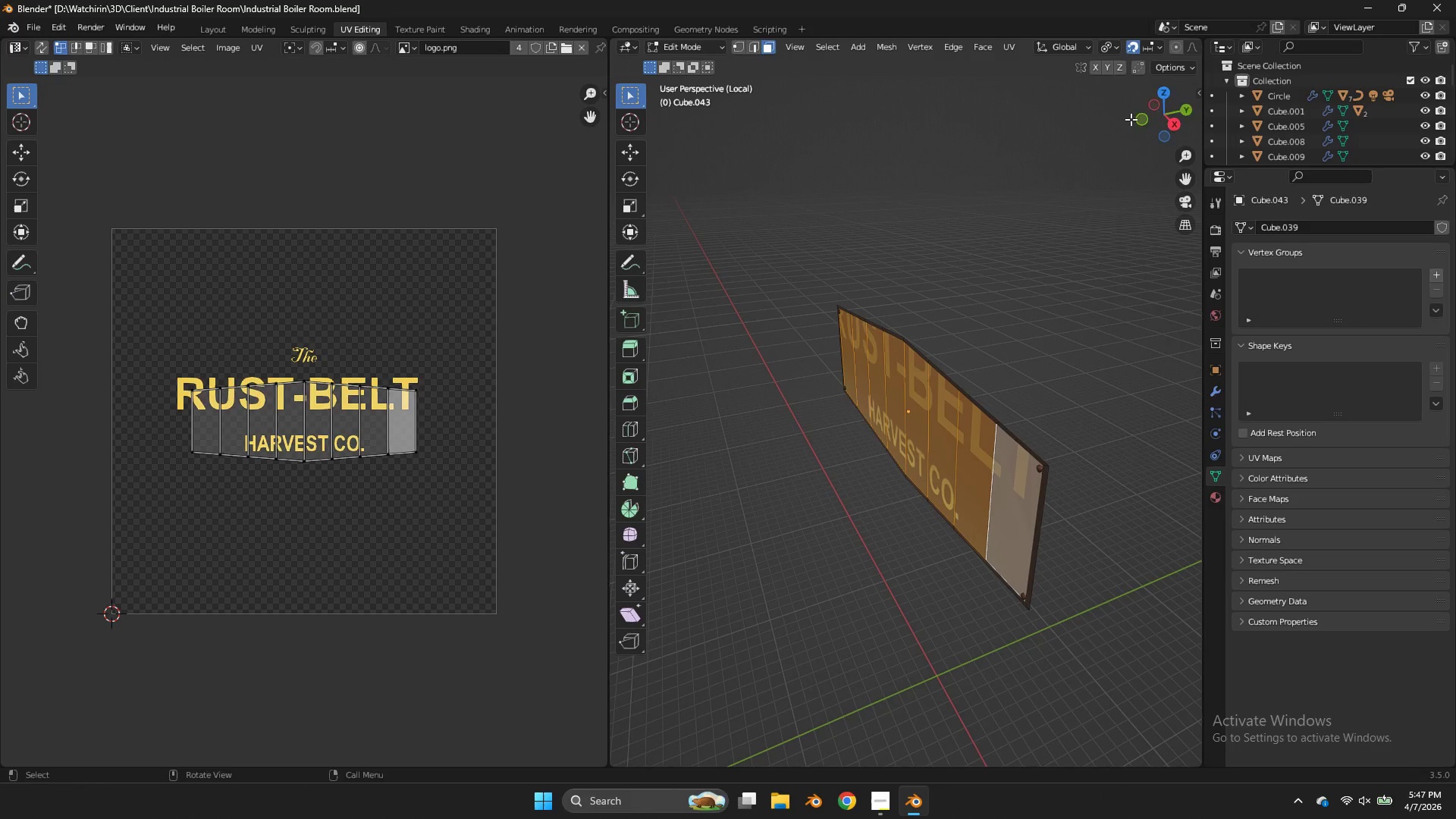 
left_click([1140, 124])
 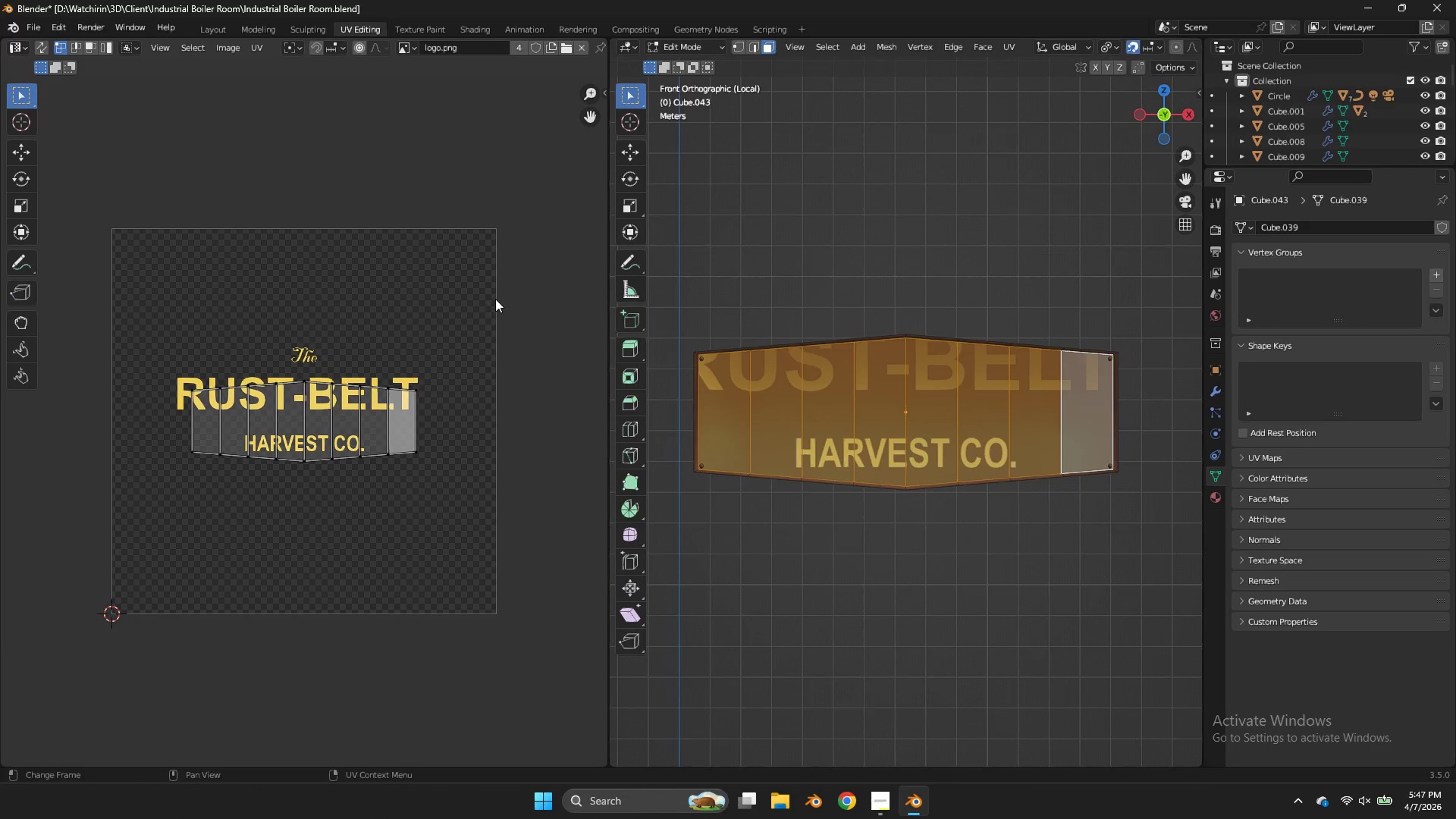 
type(as)
 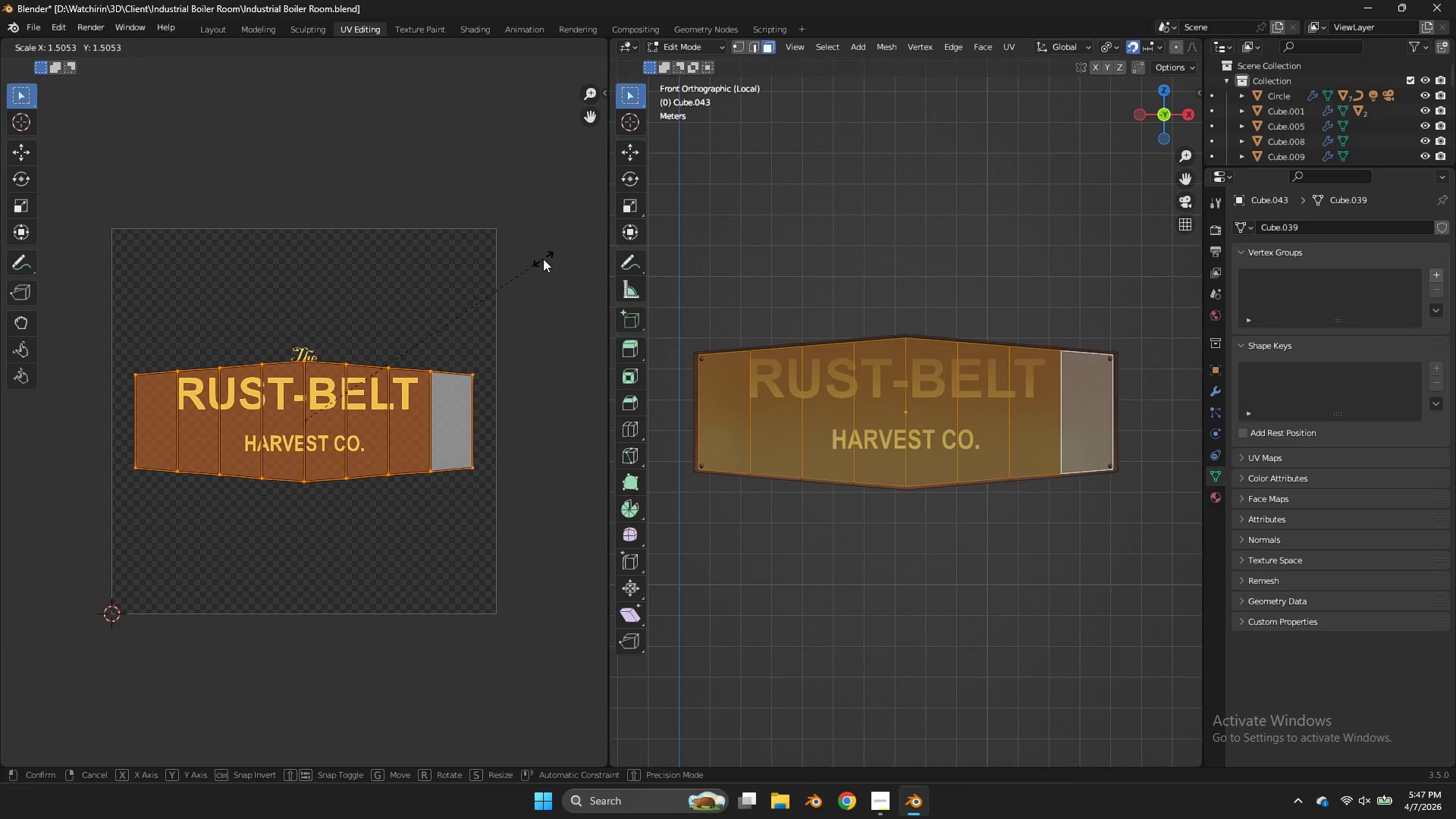 
left_click([543, 259])
 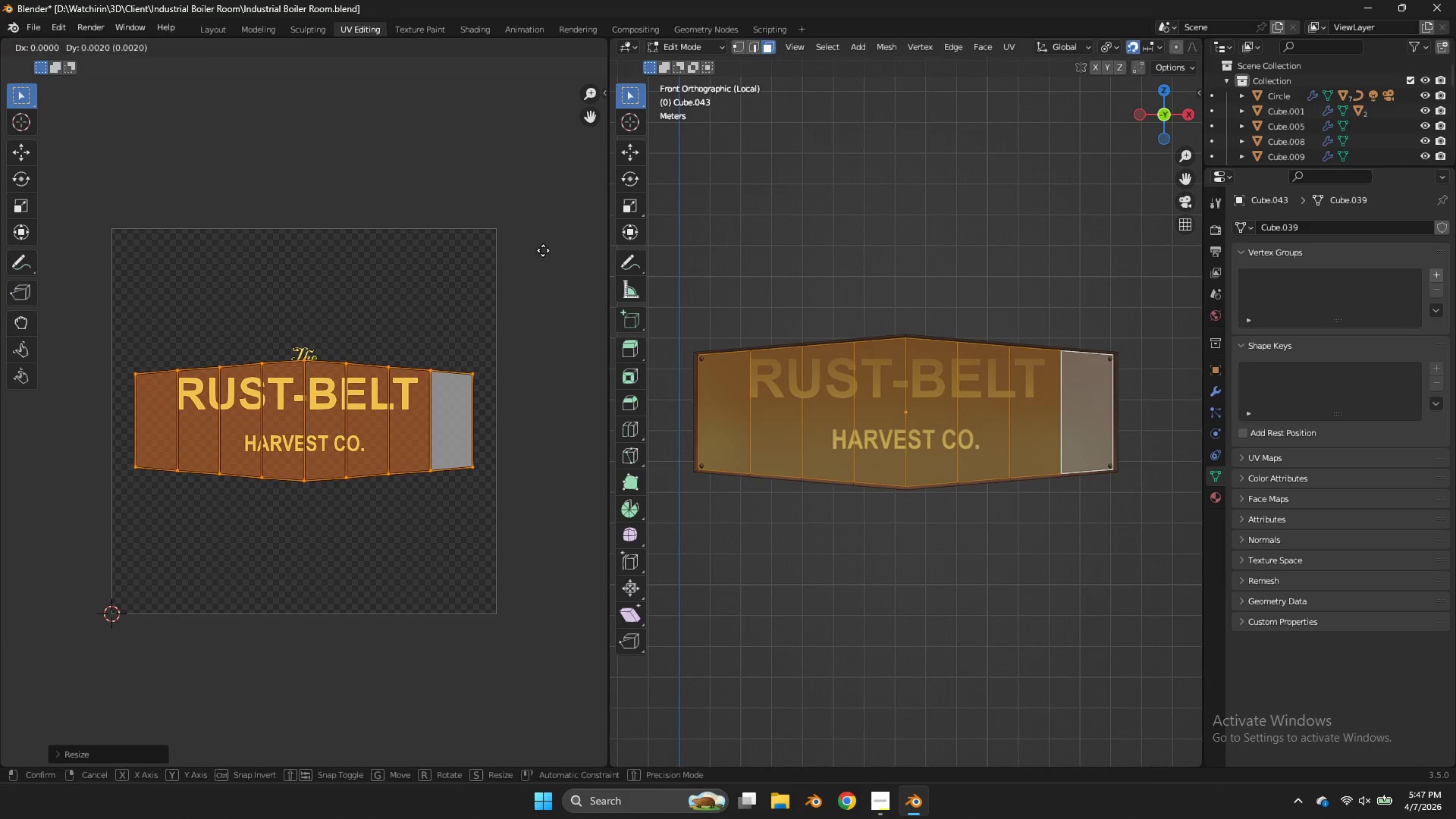 
key(G)
 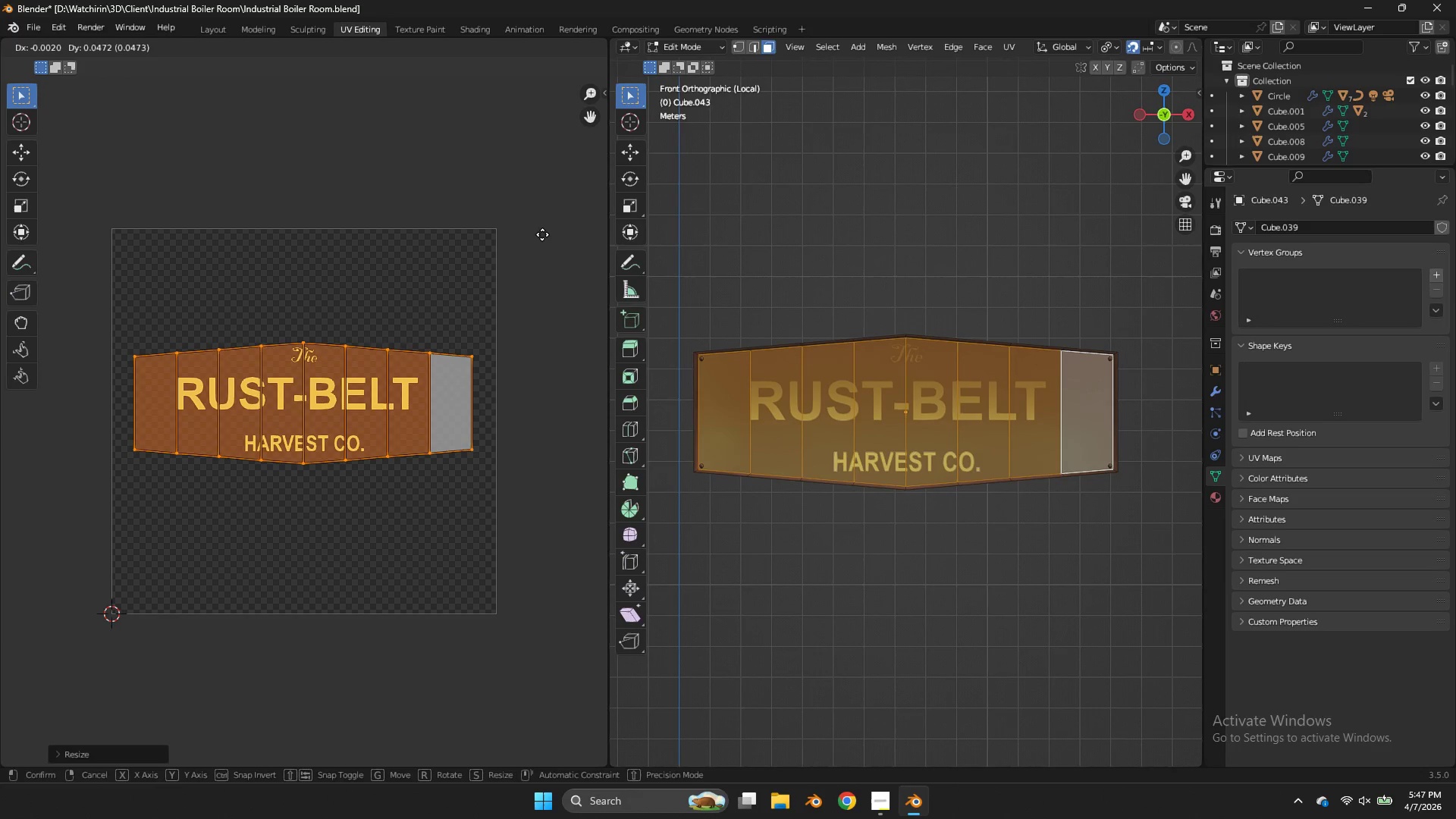 
left_click([543, 236])
 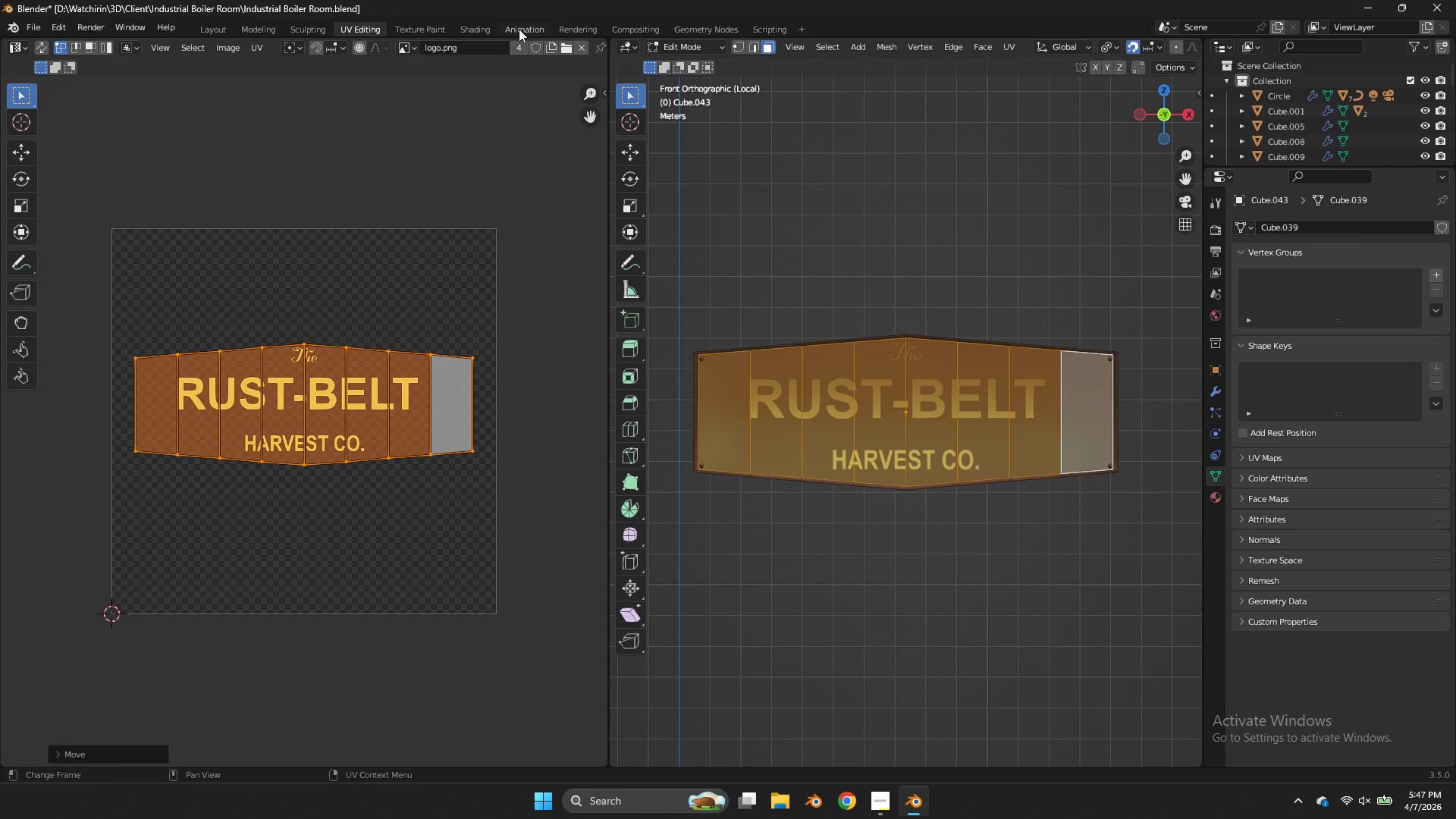 
left_click([479, 23])
 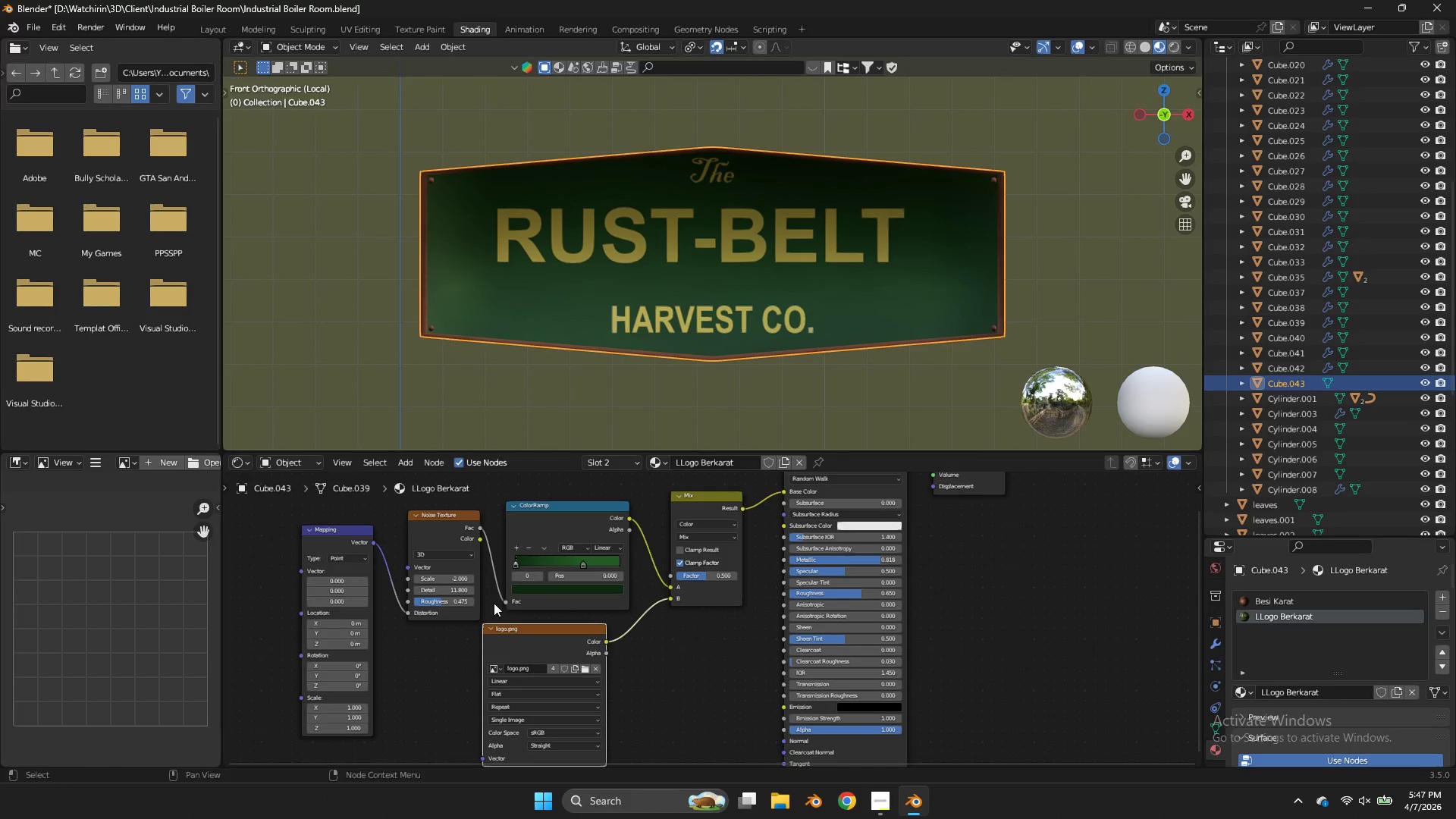 
left_click_drag(start_coordinate=[451, 579], to_coordinate=[813, 388])
 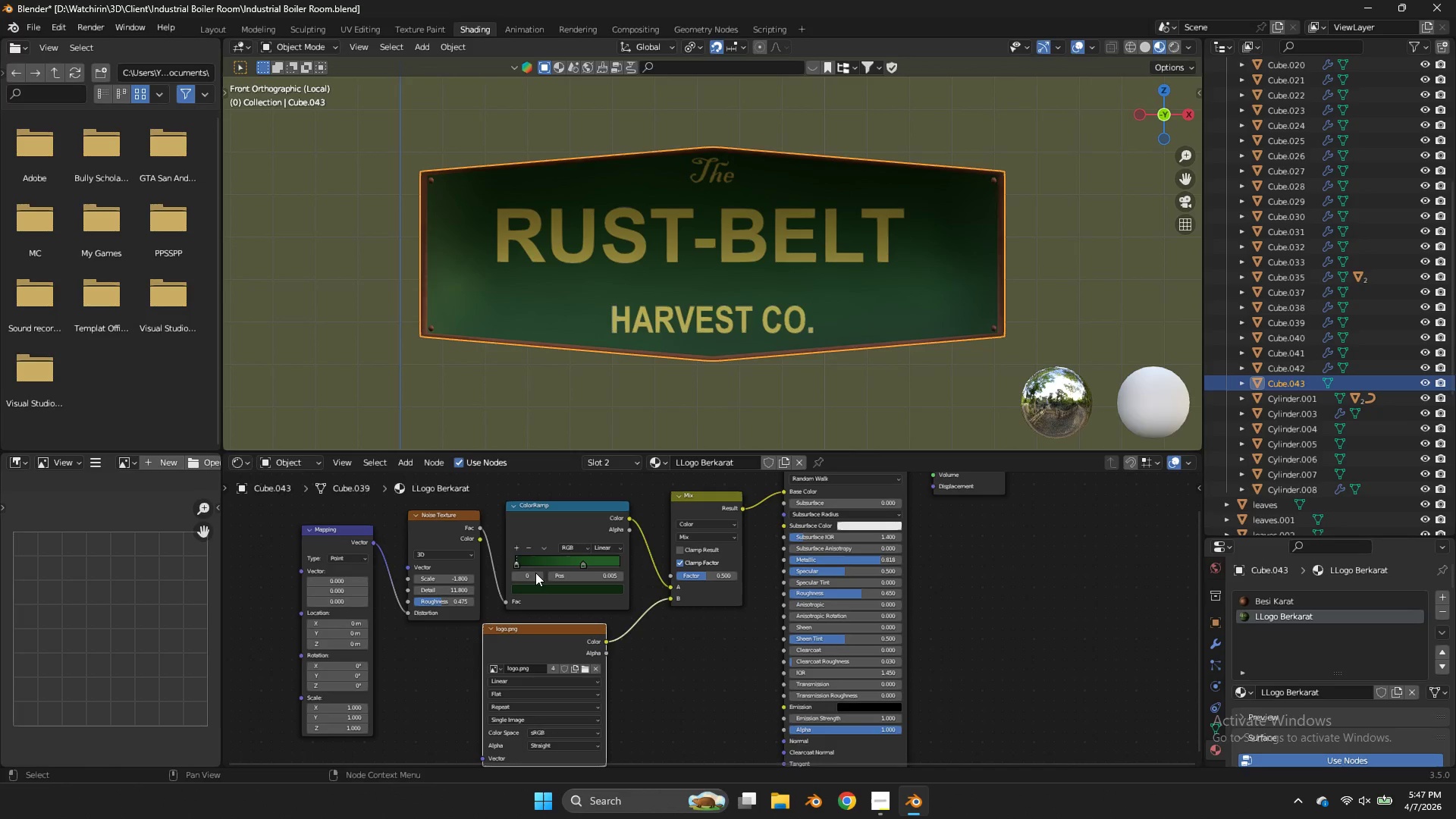 
double_click([541, 585])
 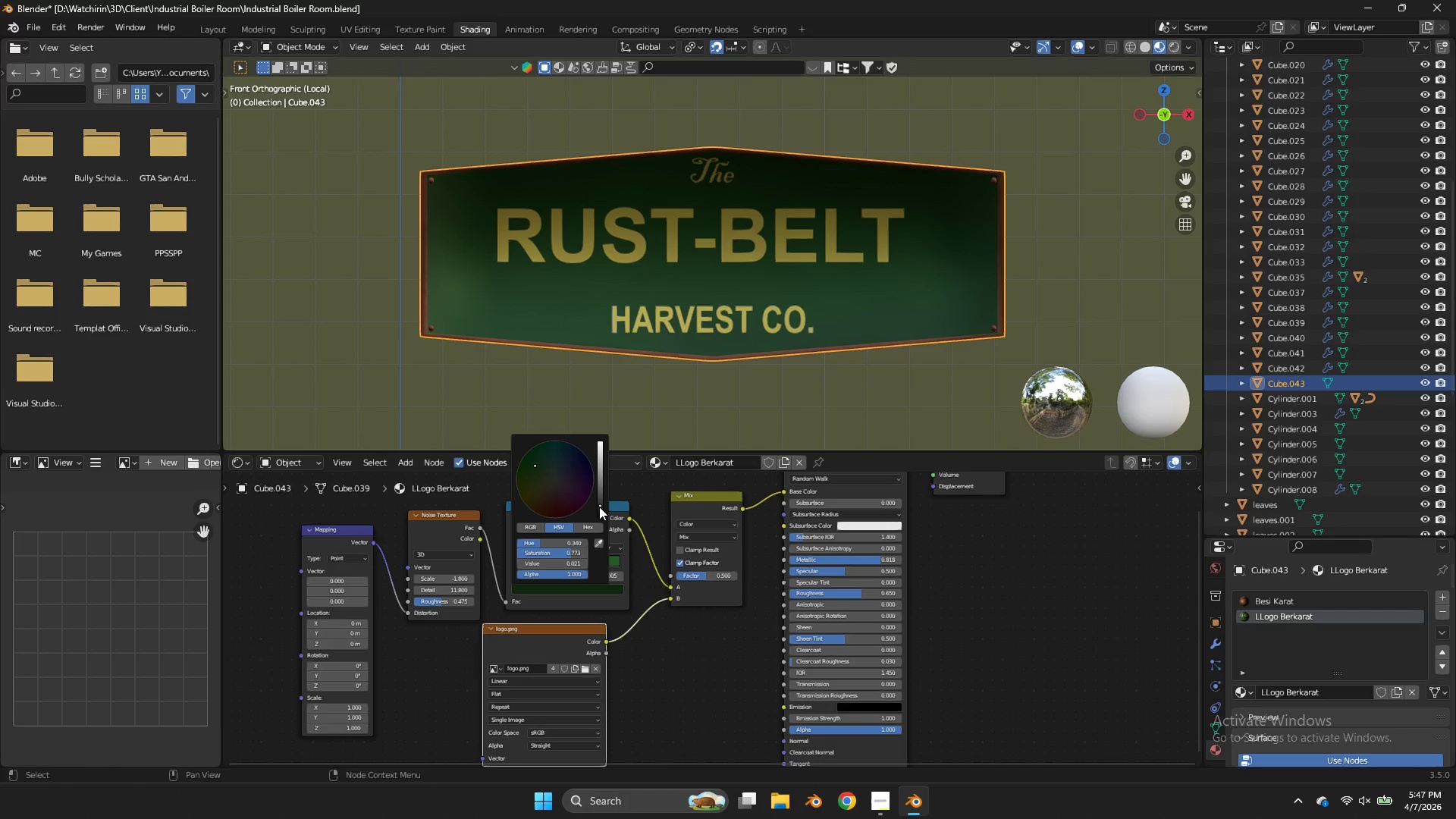 
left_click_drag(start_coordinate=[599, 507], to_coordinate=[602, 474])
 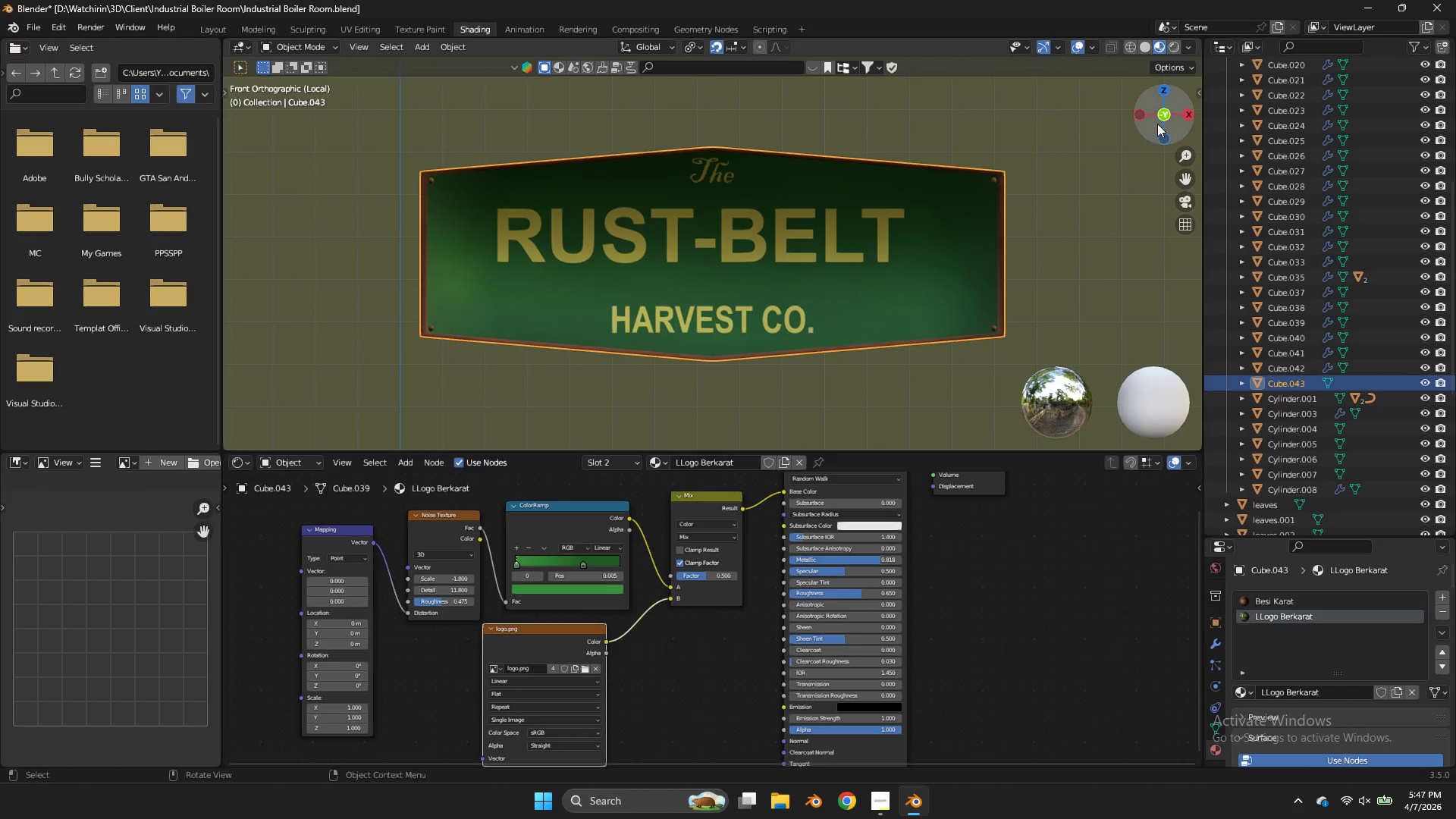 
left_click_drag(start_coordinate=[1157, 124], to_coordinate=[1143, 133])
 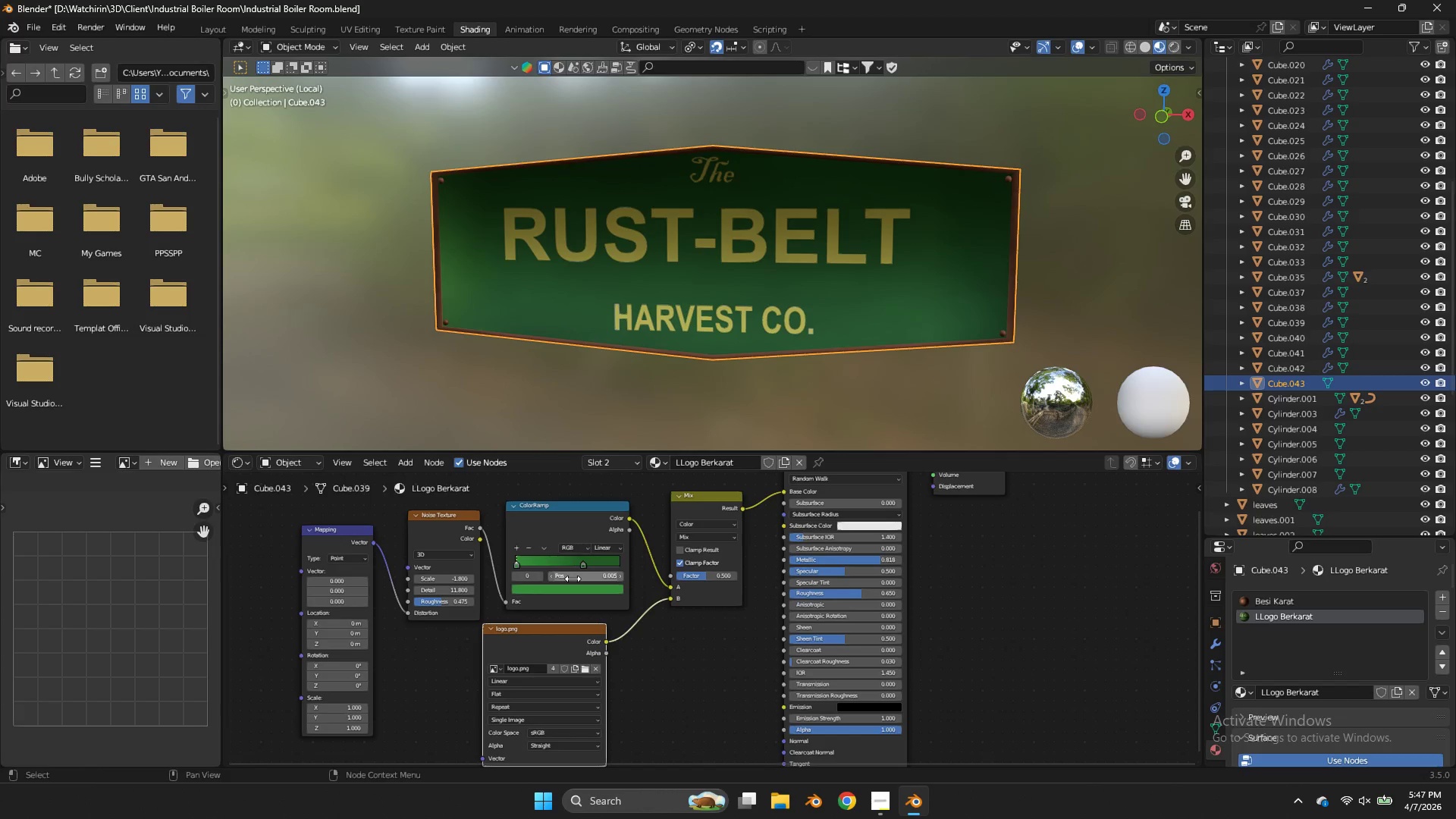 
left_click([574, 587])
 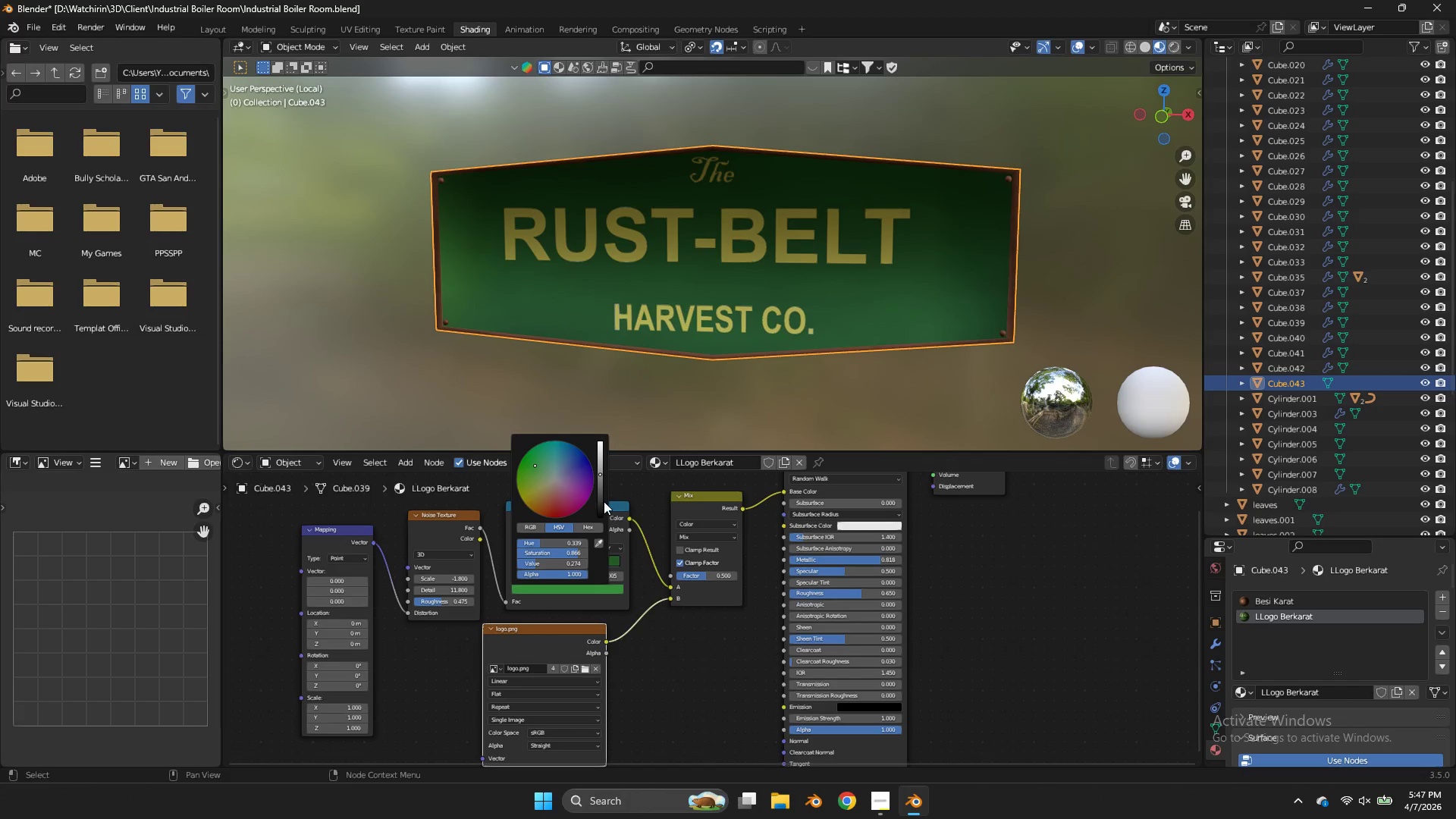 
left_click_drag(start_coordinate=[603, 500], to_coordinate=[606, 320])
 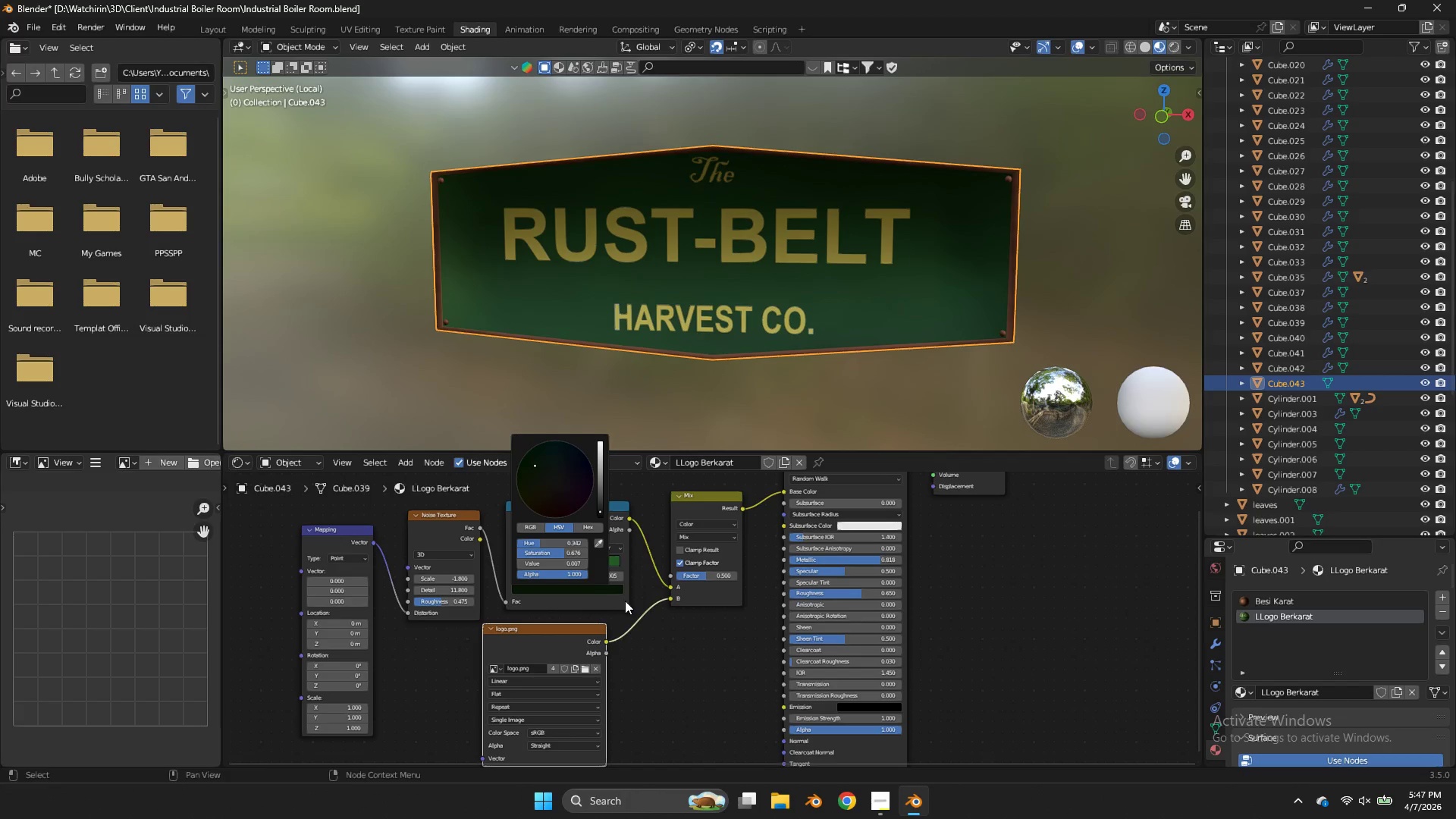 
left_click([625, 601])
 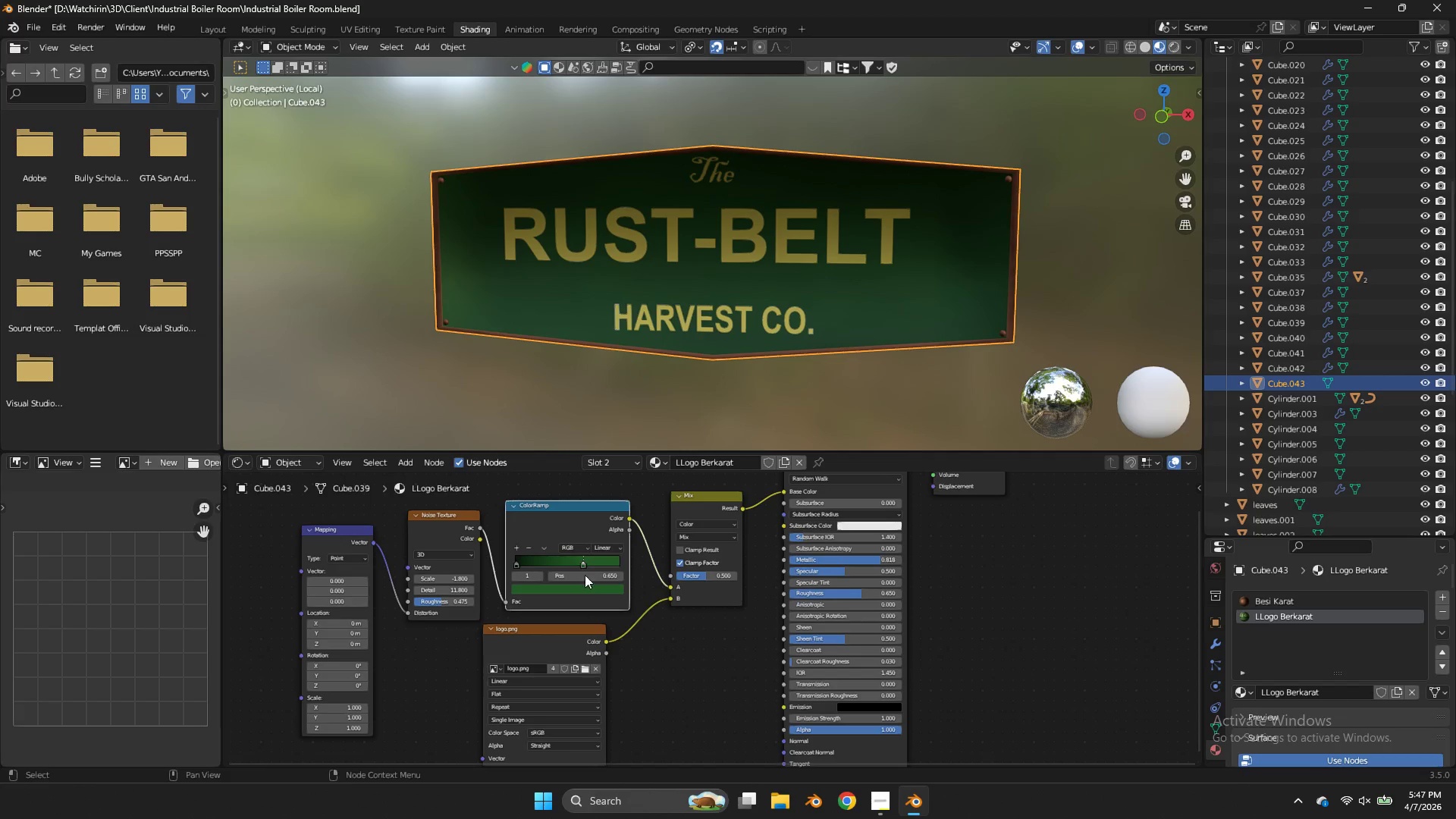 
double_click([588, 582])
 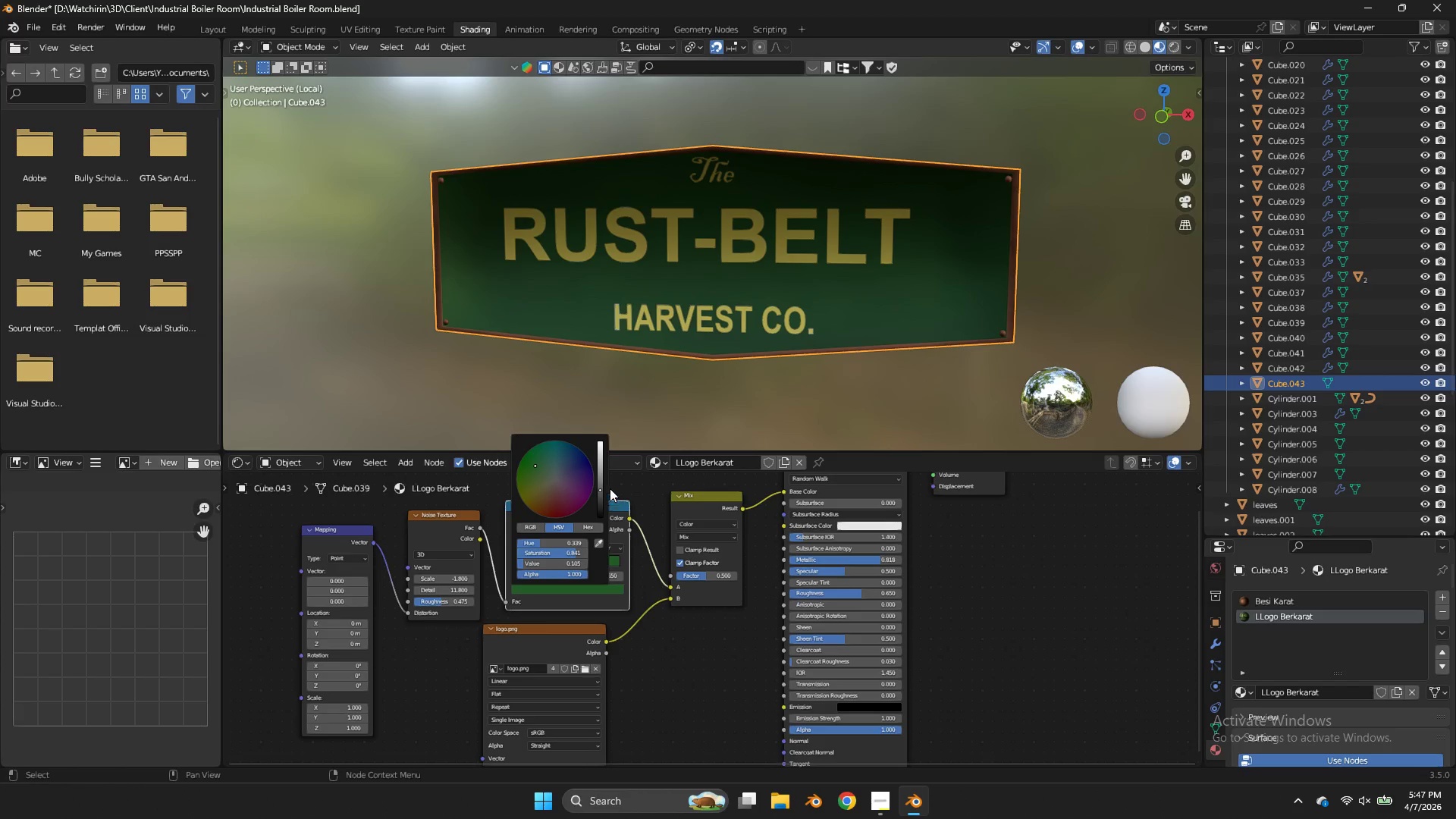 
left_click_drag(start_coordinate=[597, 475], to_coordinate=[595, 455])
 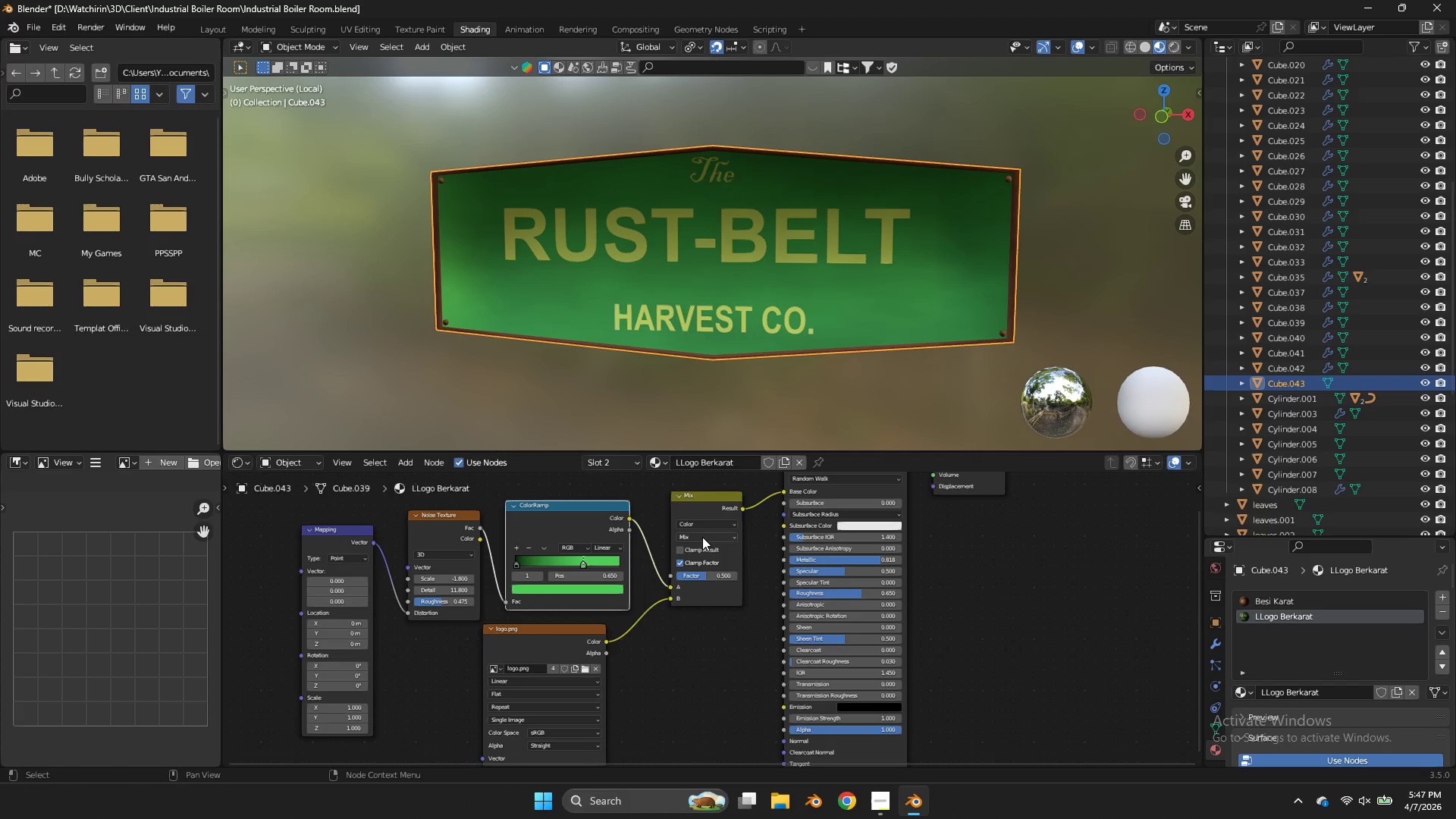 
left_click([702, 537])
 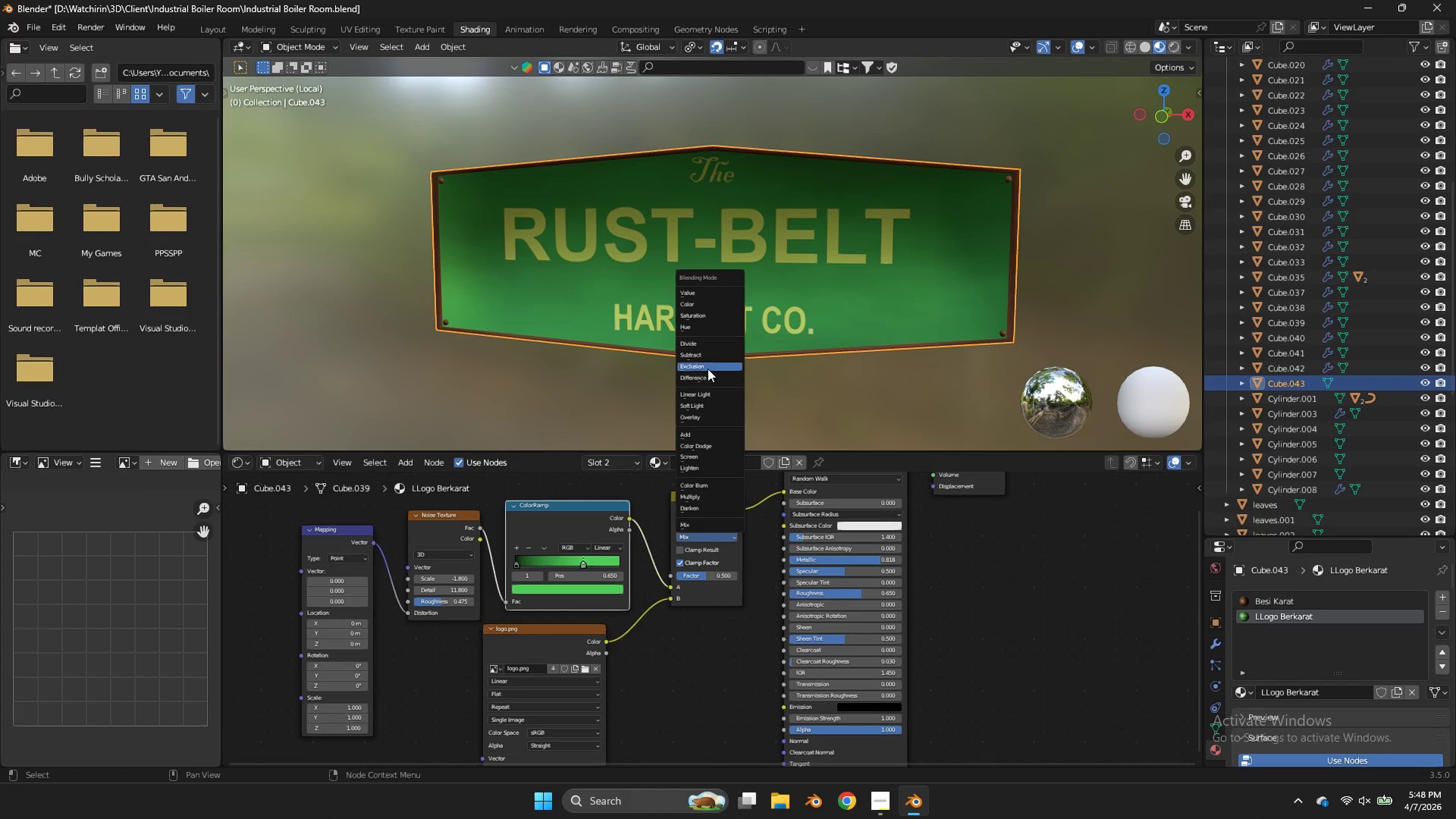 
wait(5.43)
 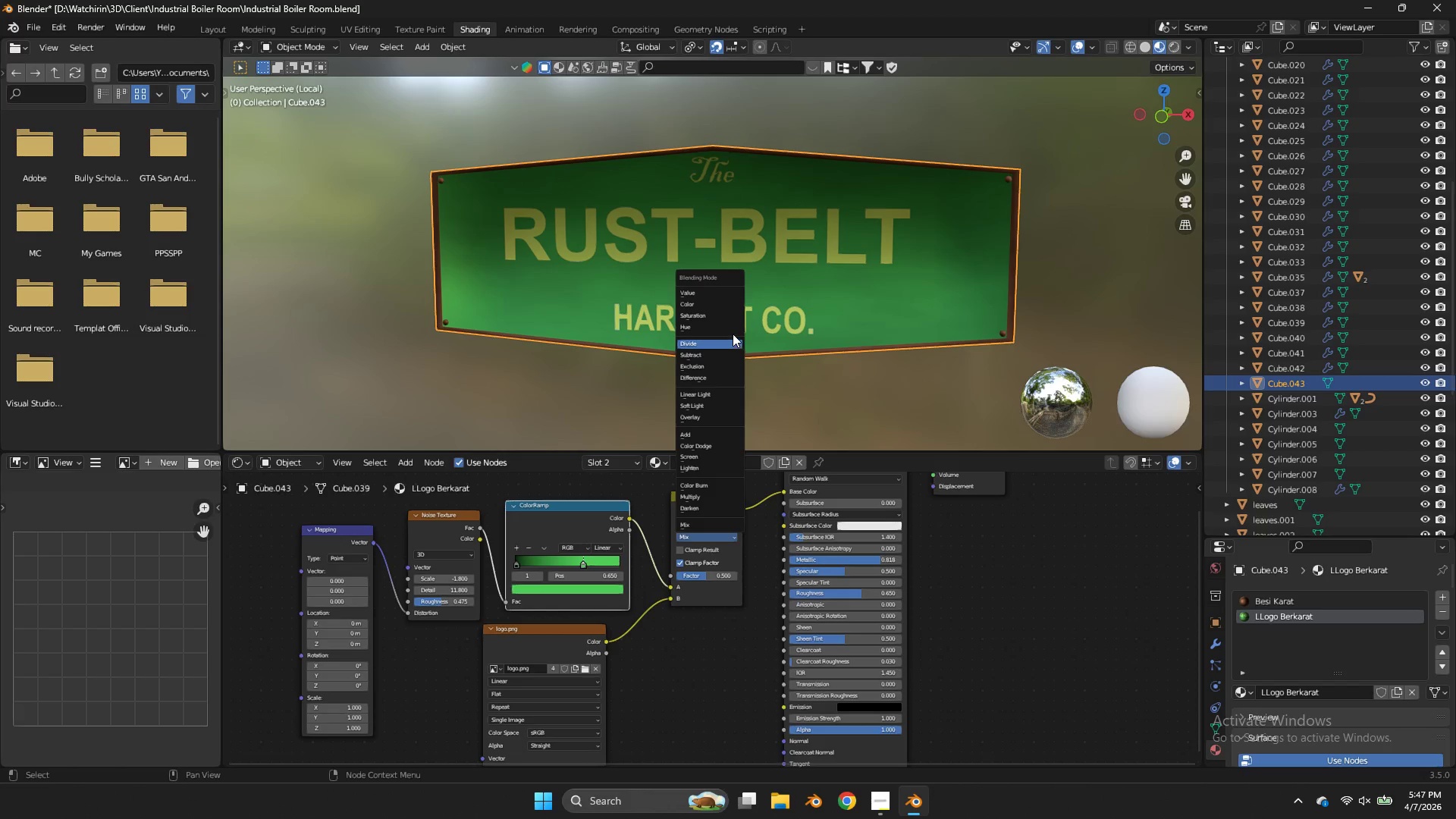 
mouse_move([737, 499])
 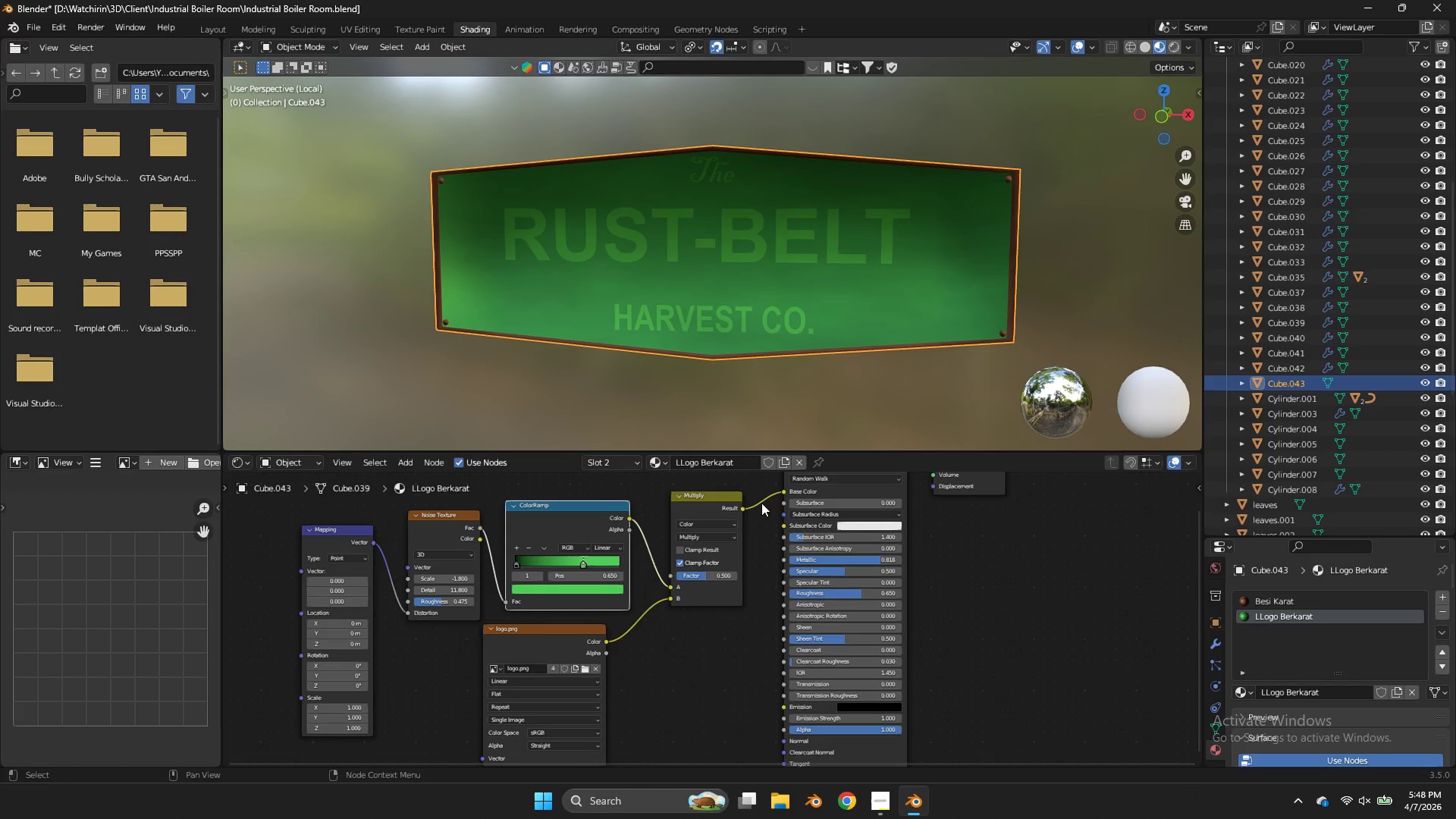 
wait(7.2)
 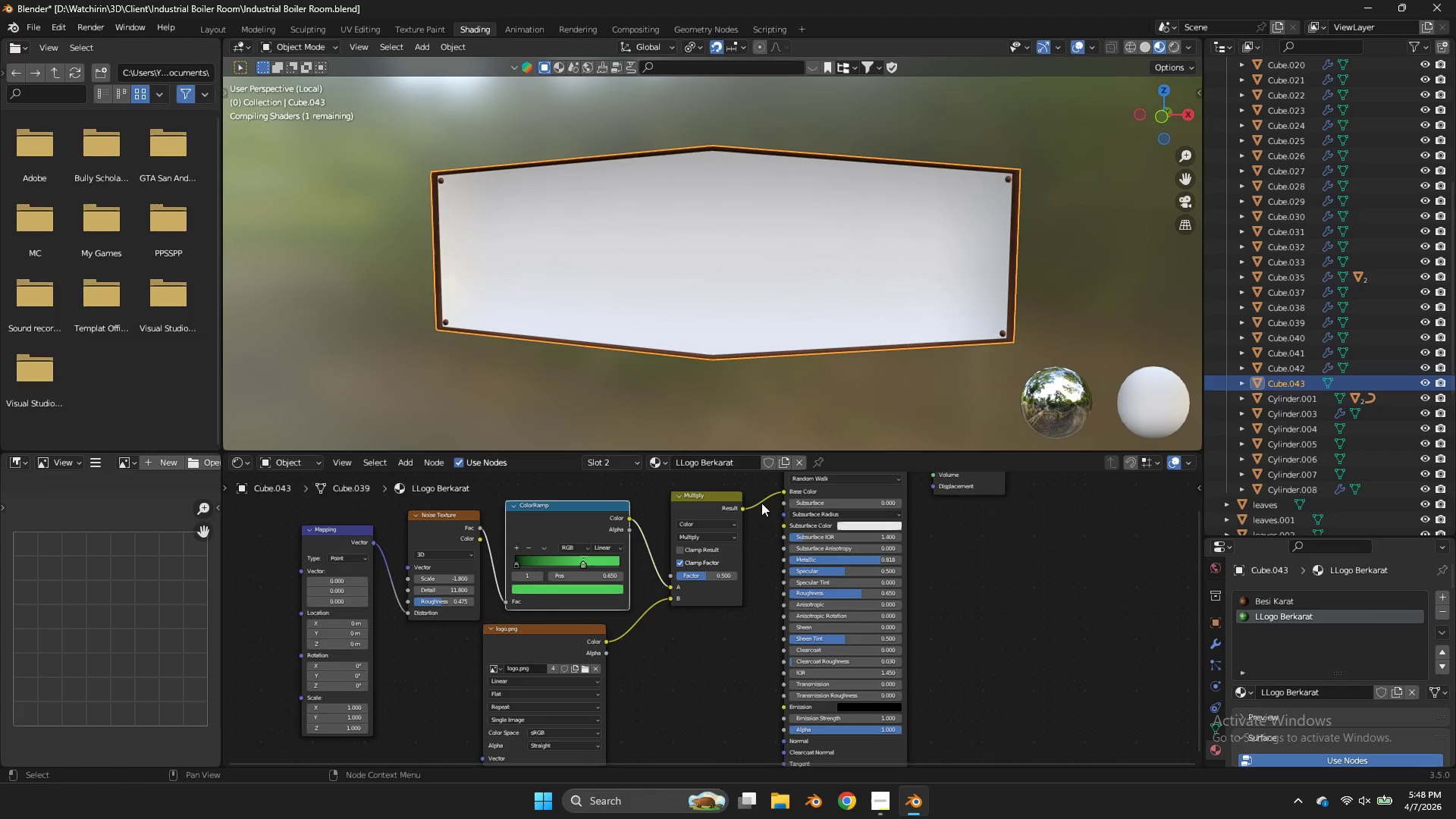 
left_click_drag(start_coordinate=[701, 578], to_coordinate=[722, 393])
 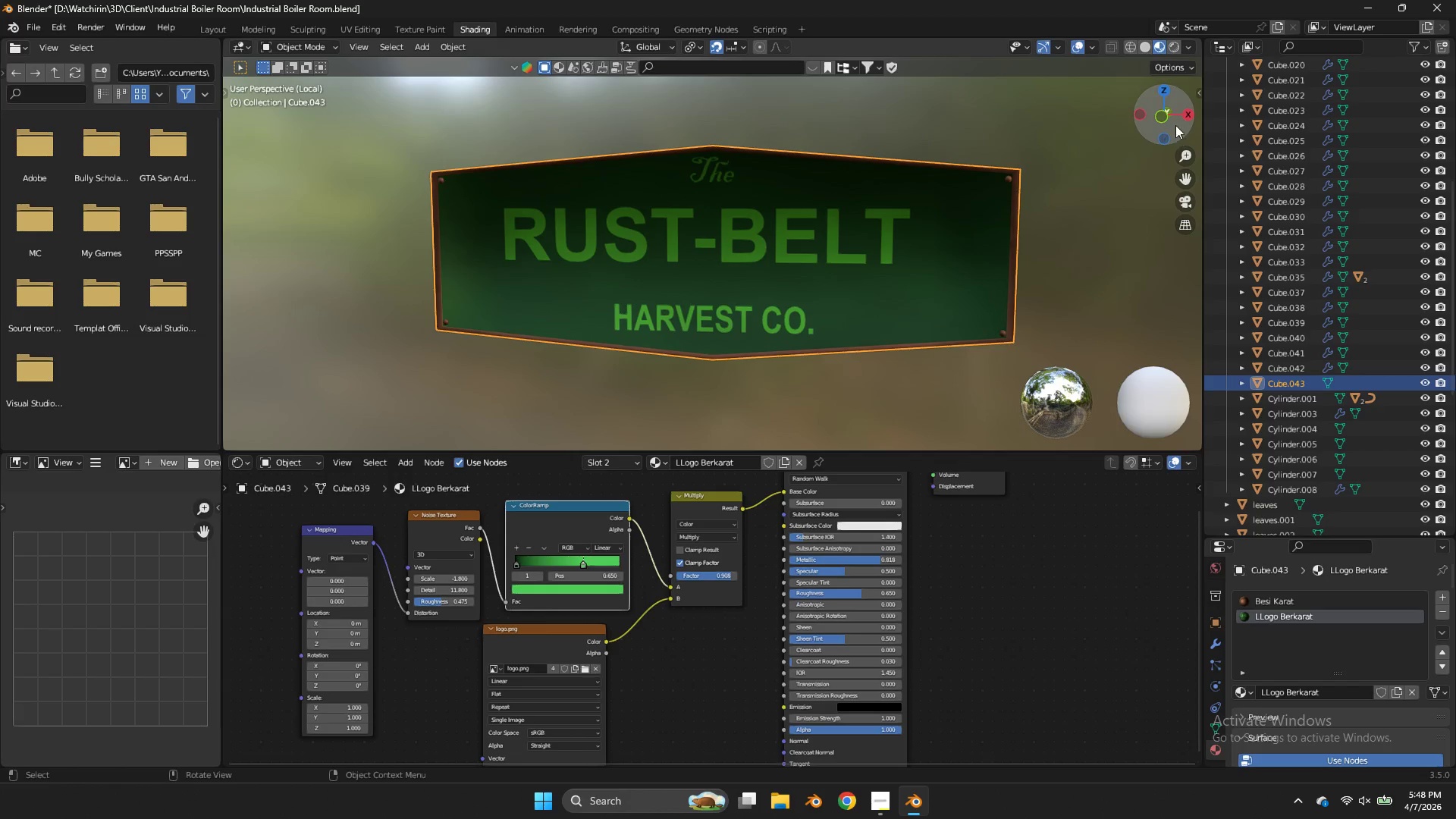 
left_click_drag(start_coordinate=[1175, 125], to_coordinate=[1108, 115])
 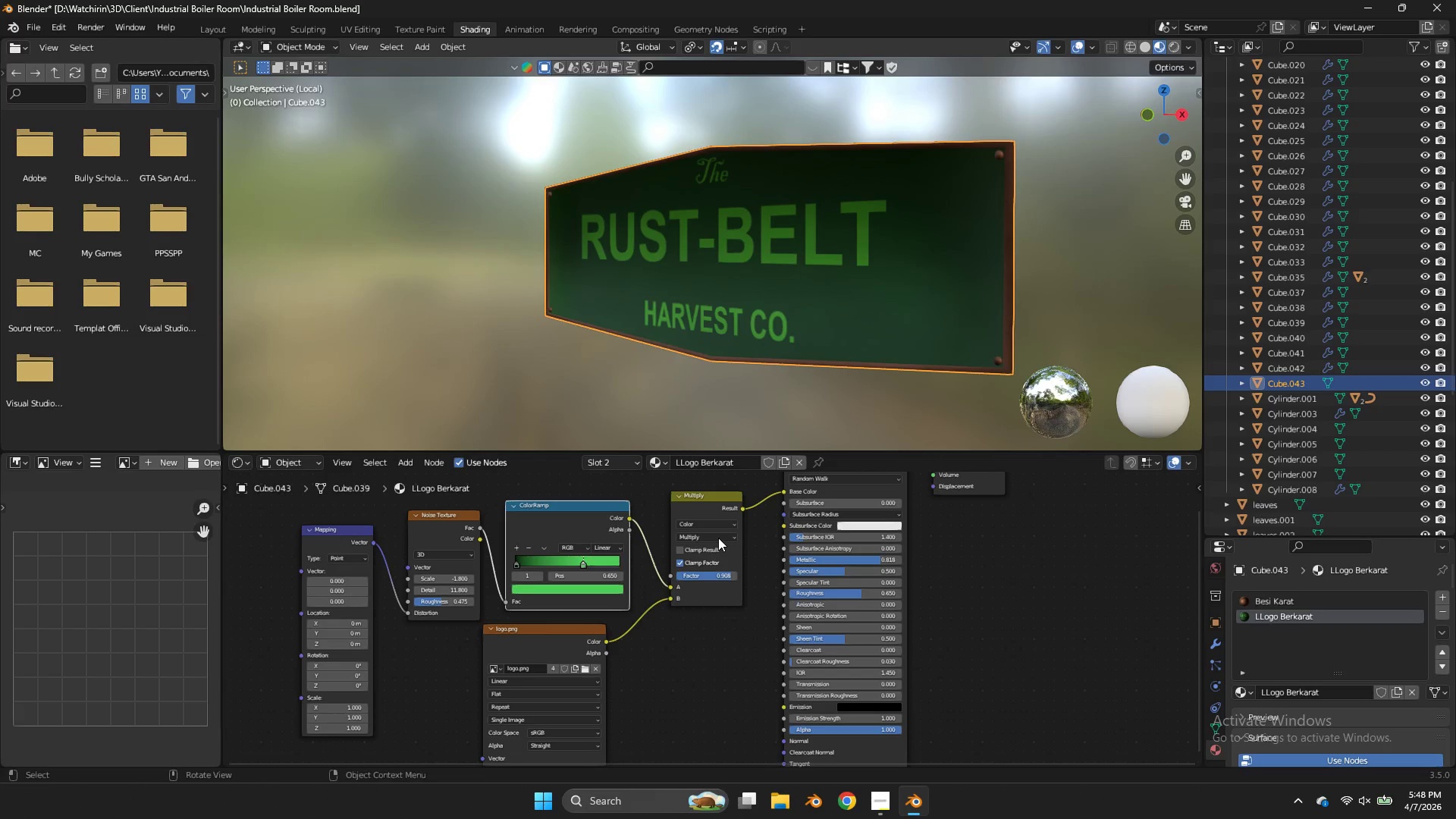 
left_click([718, 538])
 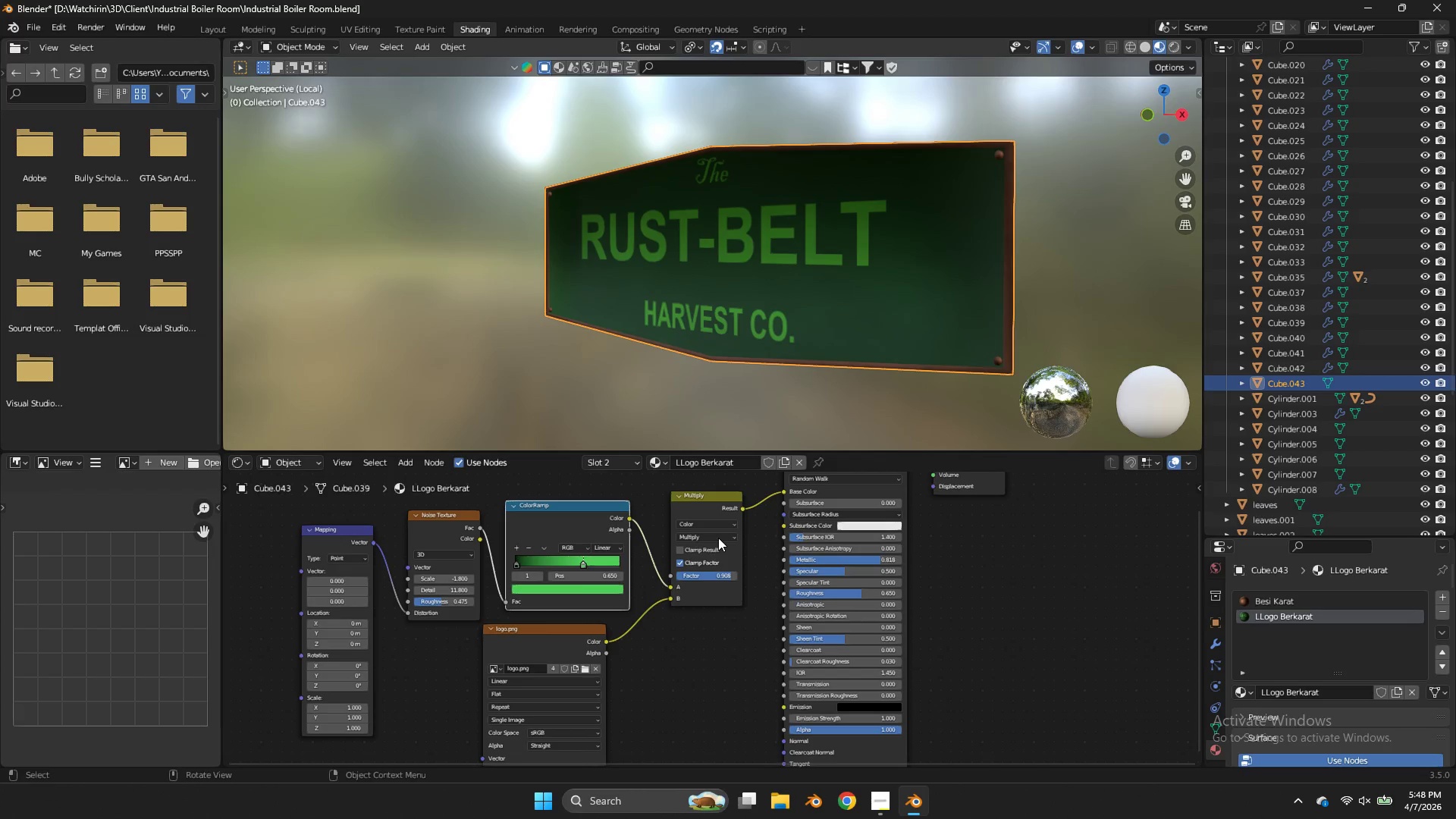 
left_click([724, 536])
 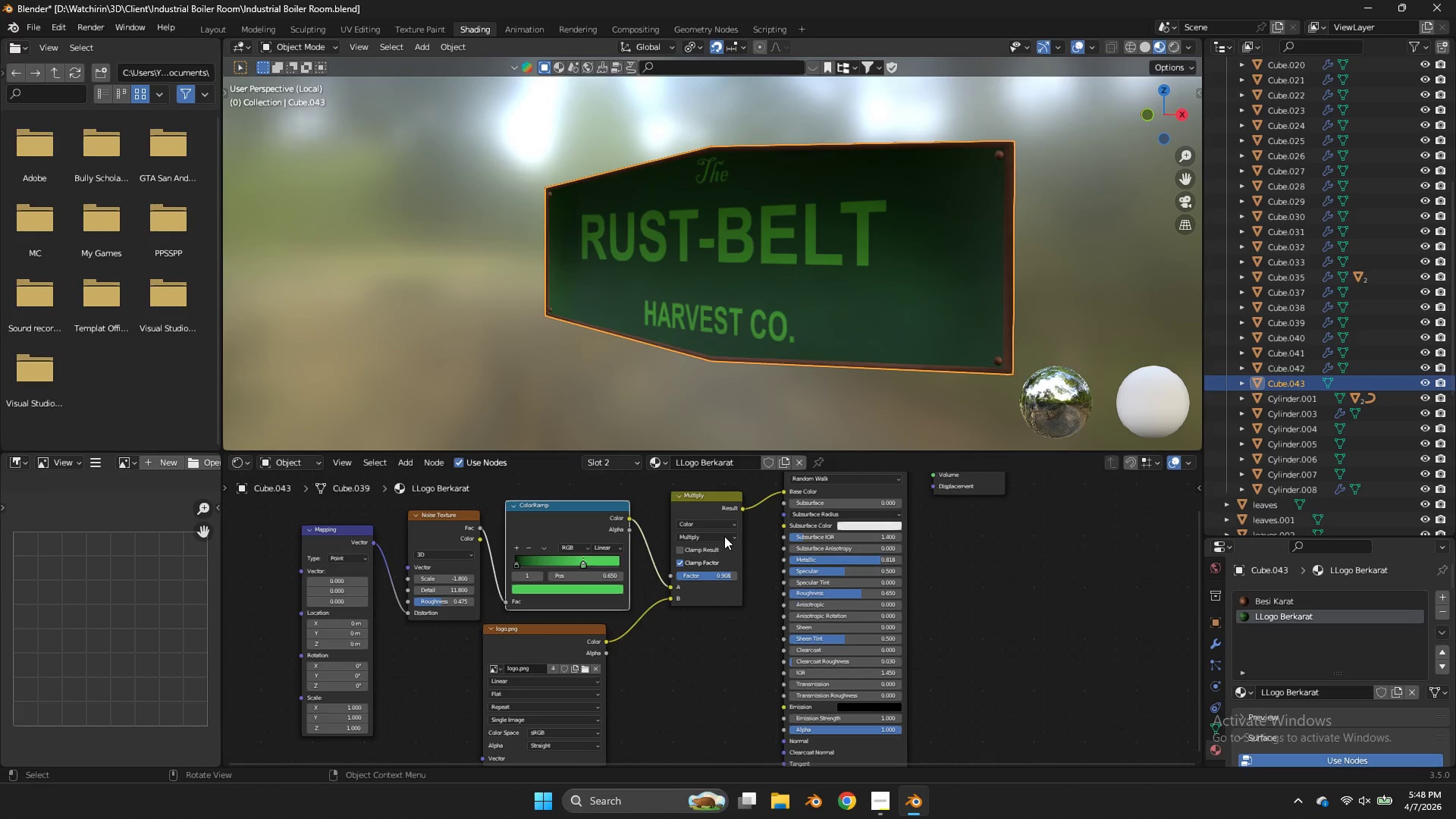 
double_click([724, 536])
 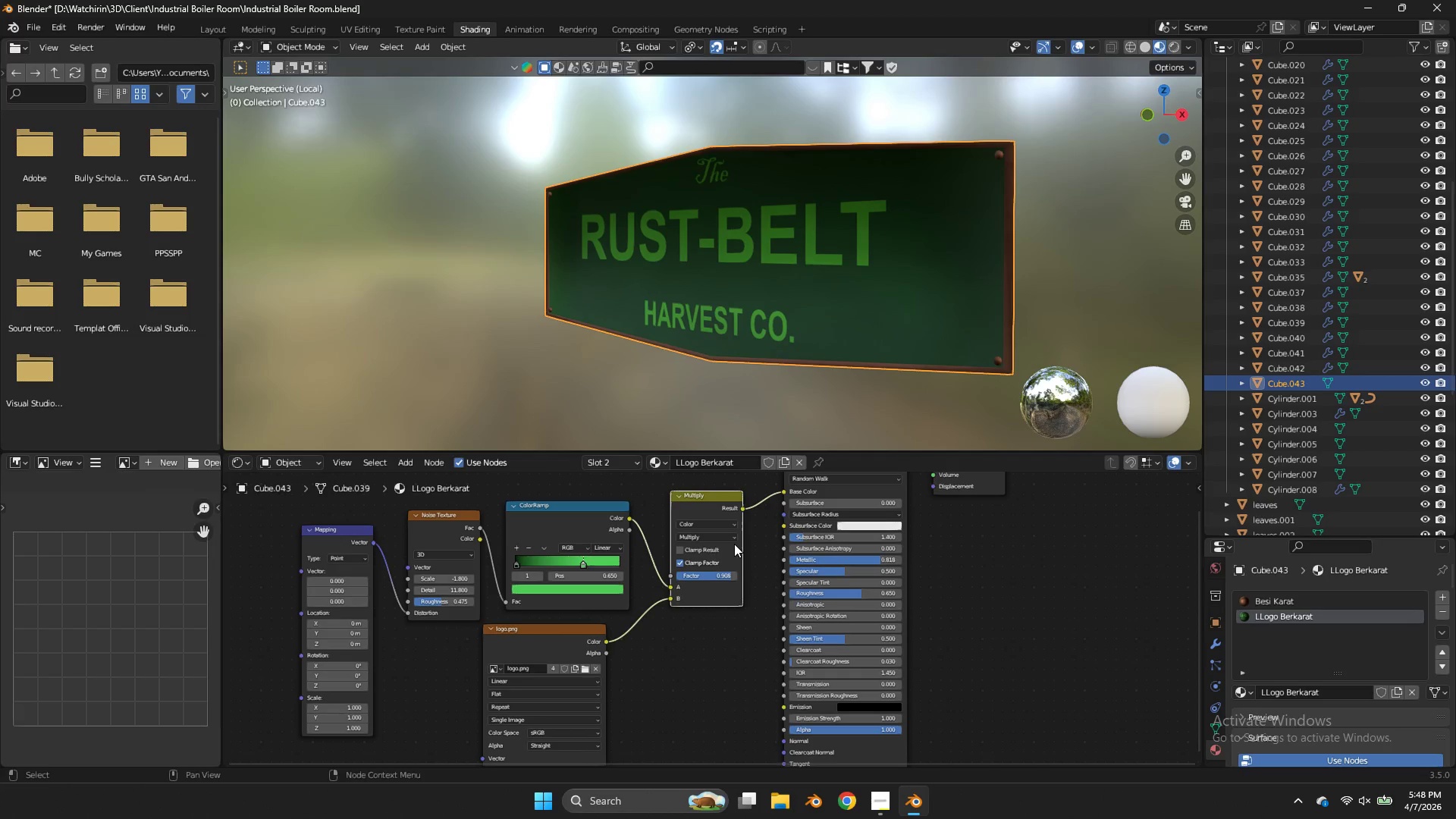 
left_click([734, 536])
 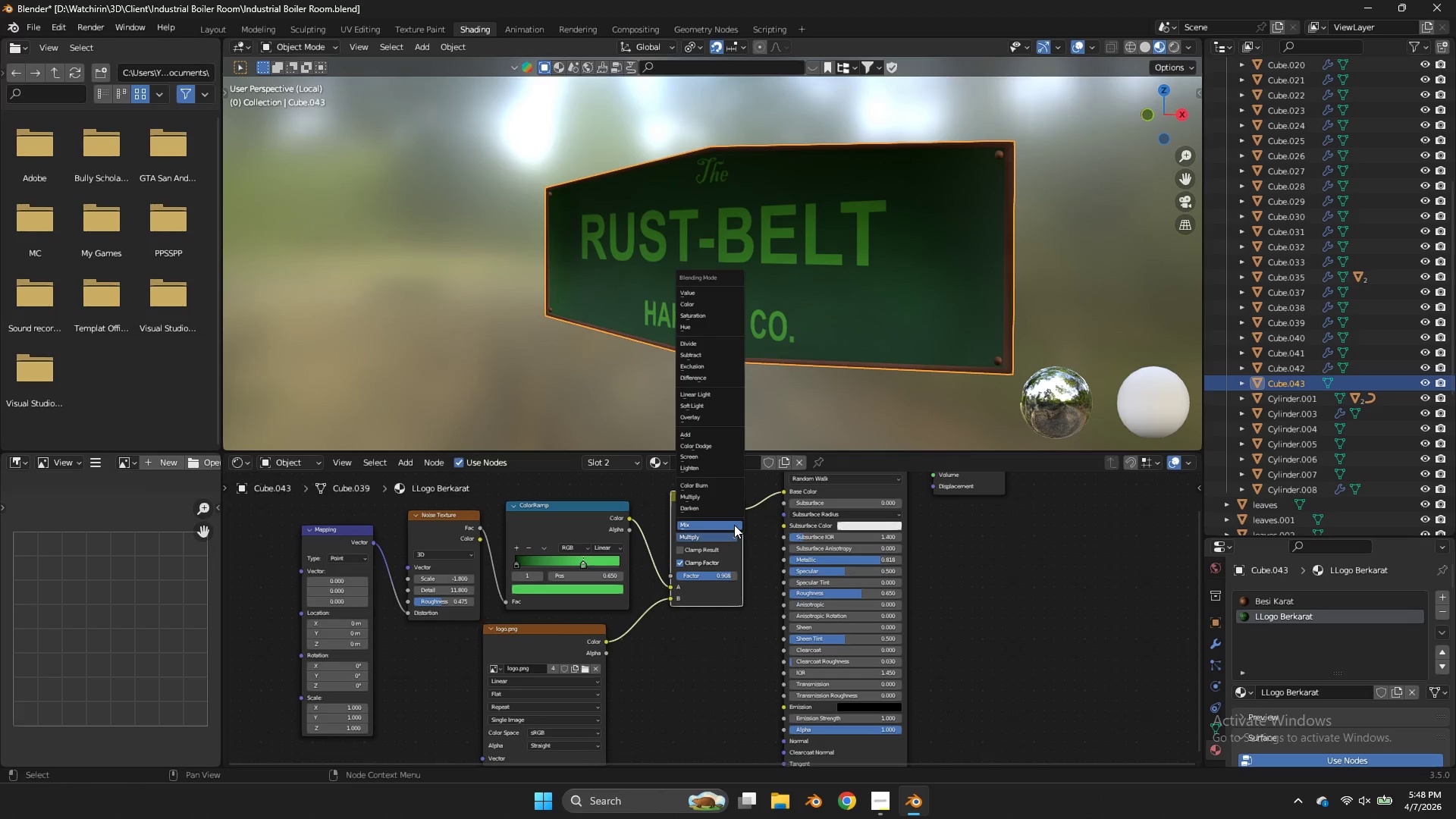 
left_click([734, 525])
 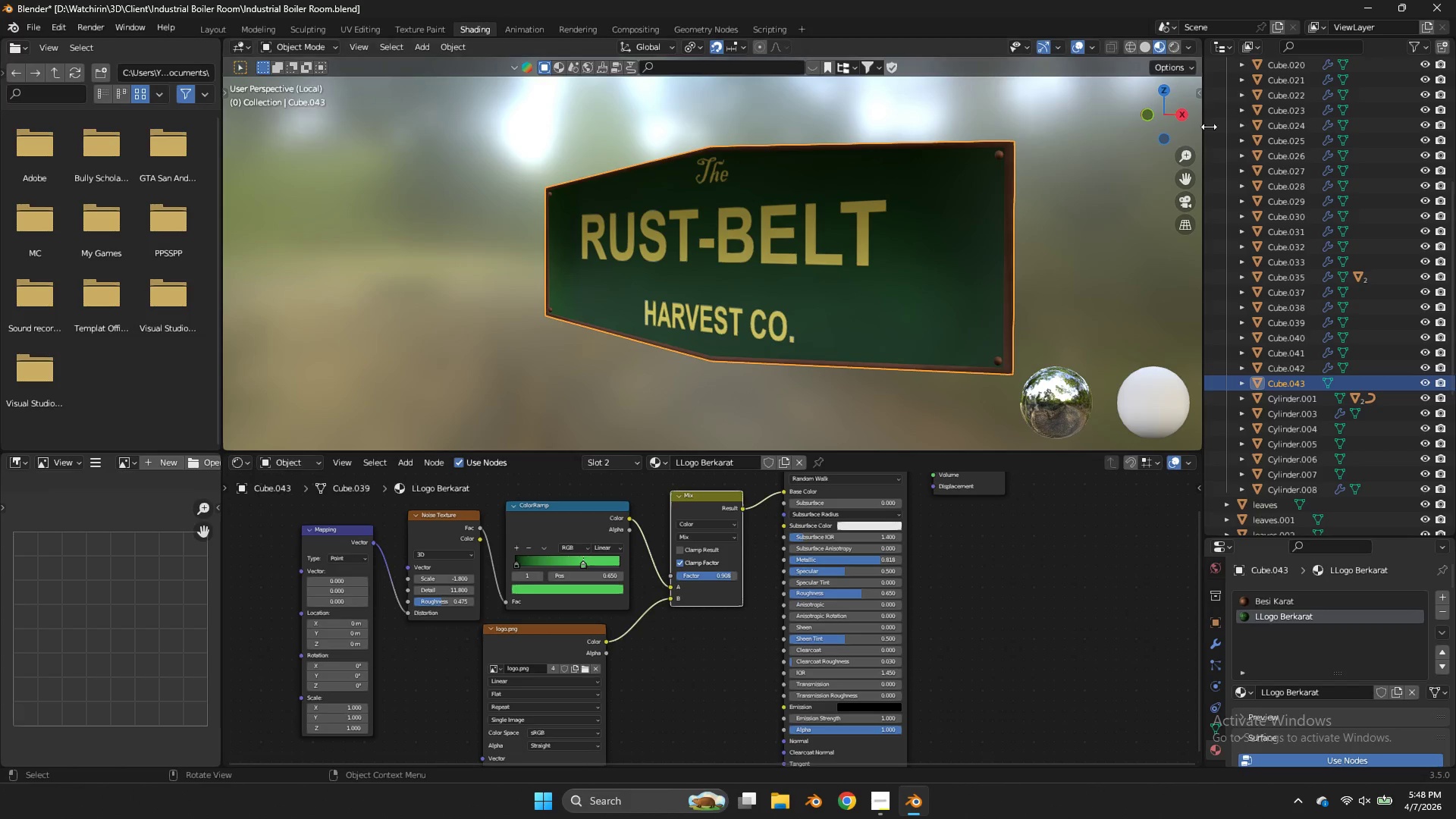 
left_click_drag(start_coordinate=[1166, 107], to_coordinate=[282, 111])
 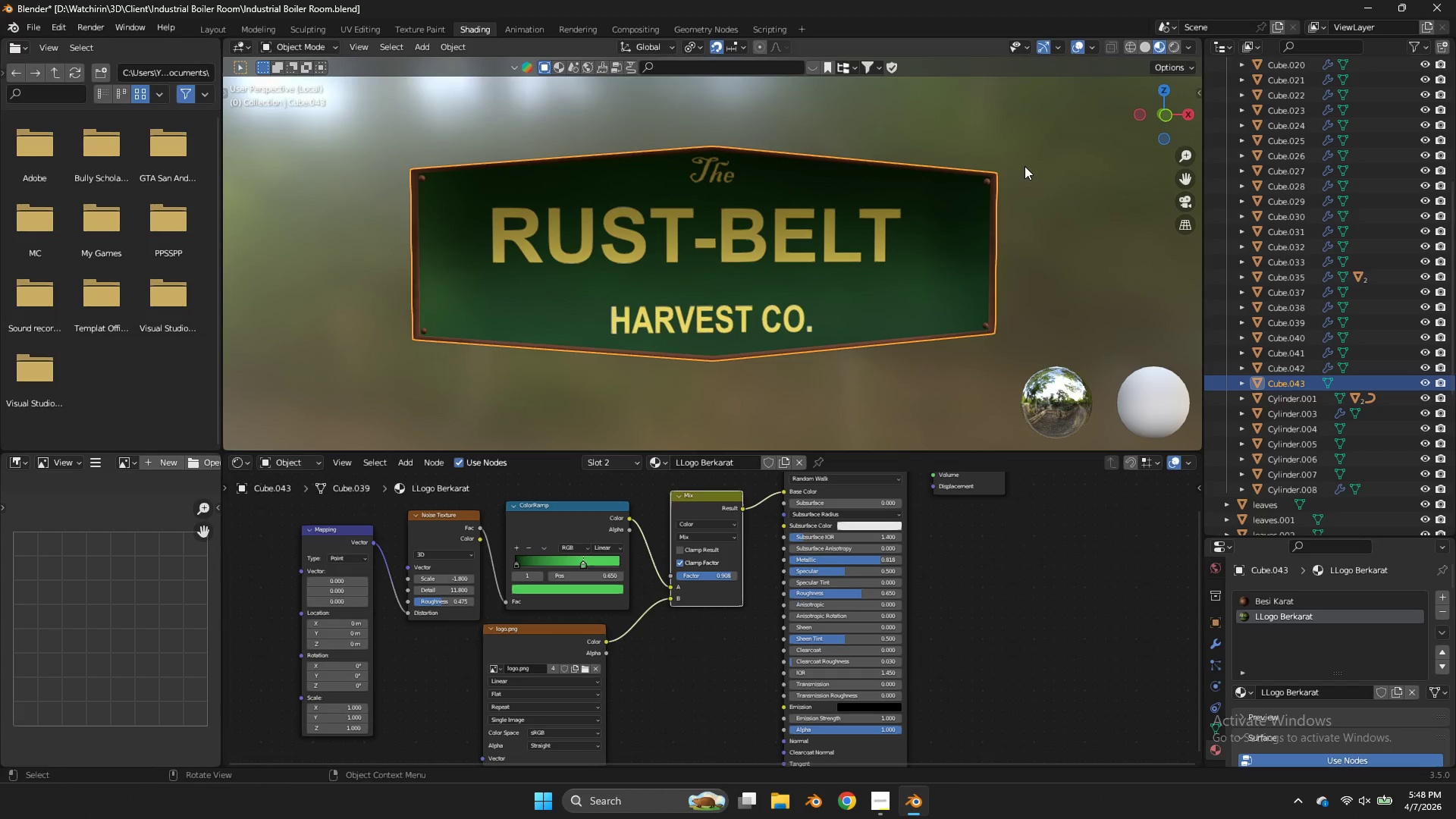 
key(NumpadDivide)
 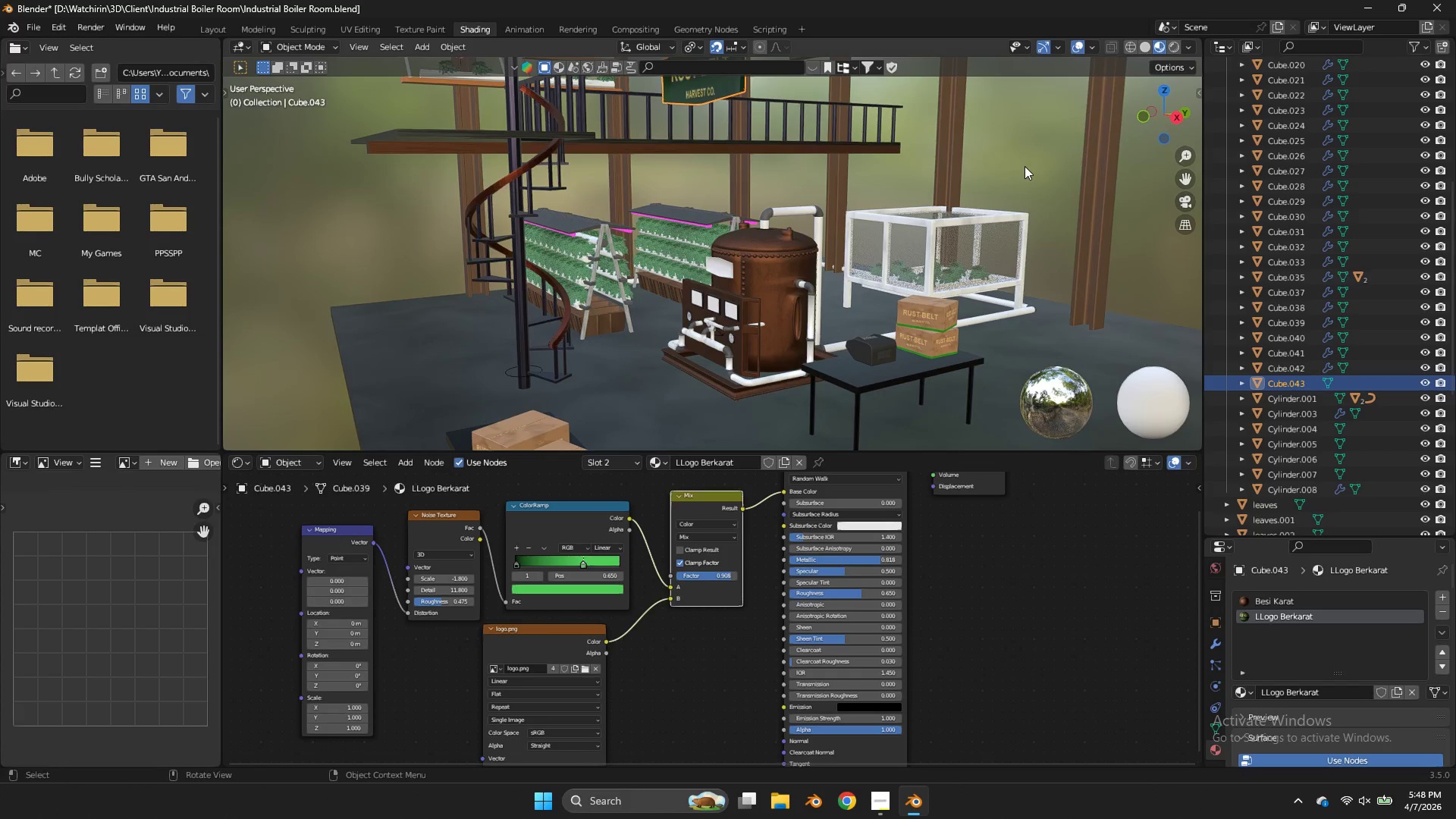 
scroll: coordinate [1025, 166], scroll_direction: down, amount: 2.0
 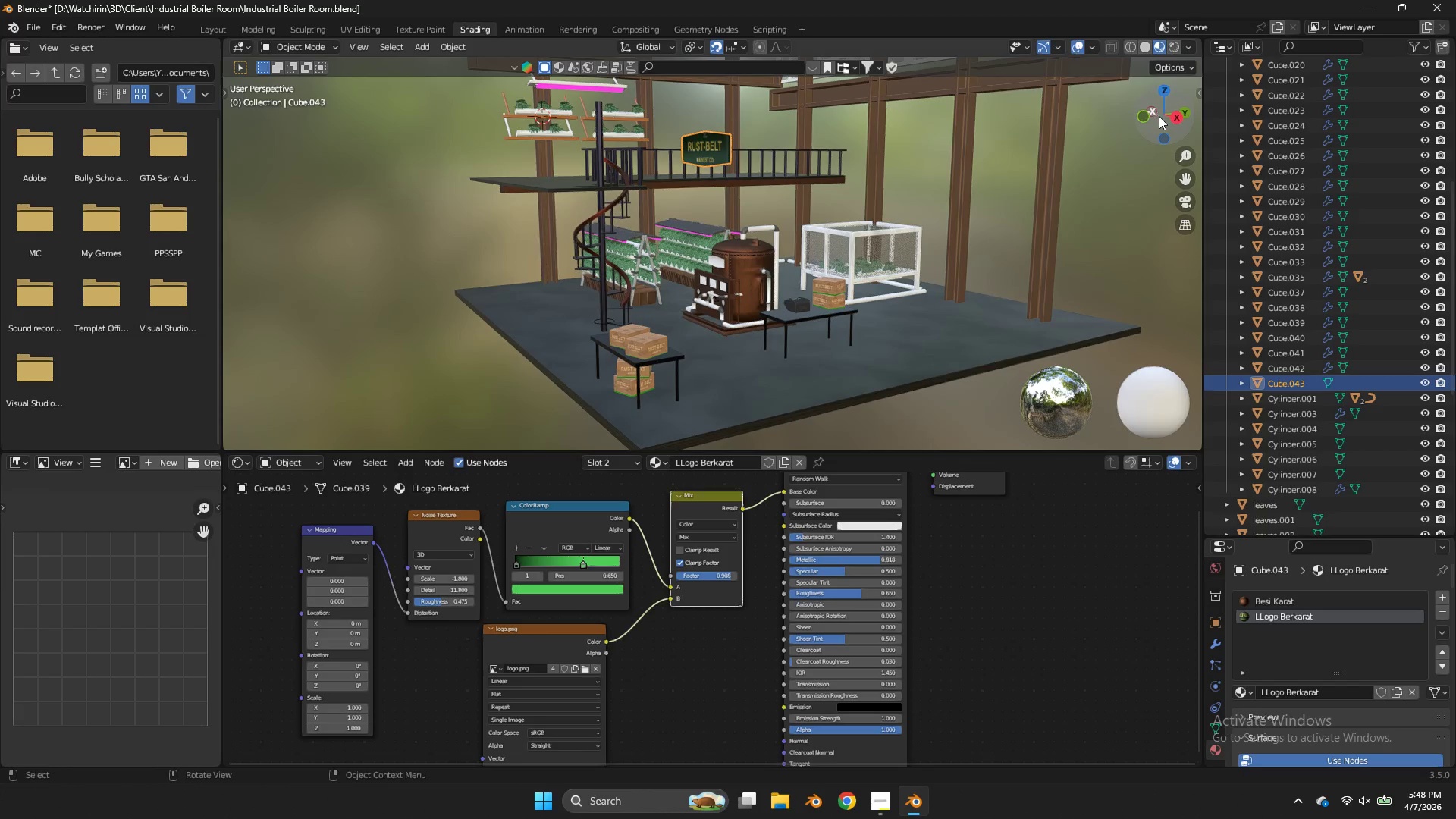 
left_click_drag(start_coordinate=[1159, 116], to_coordinate=[1127, 125])
 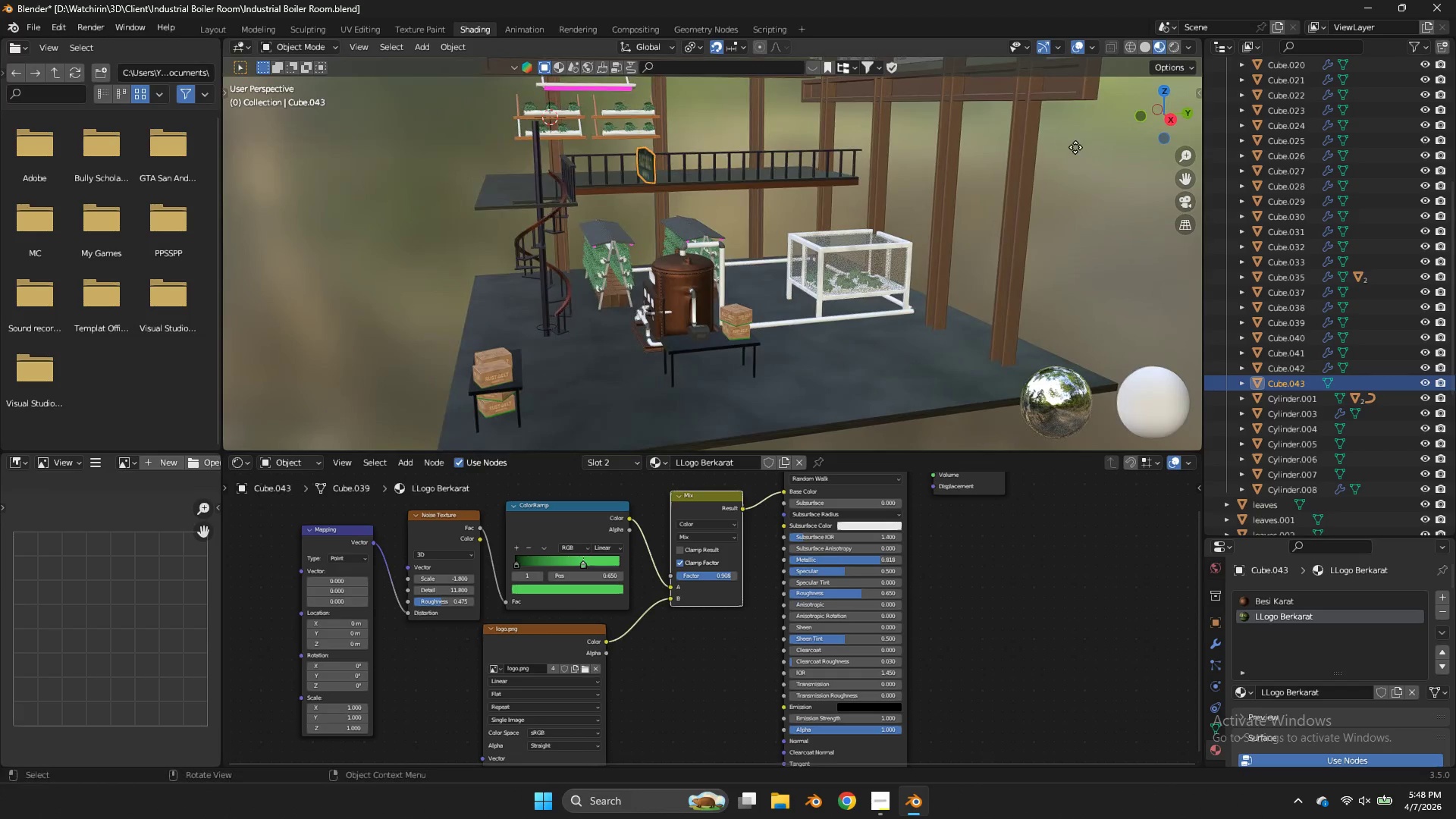 
type(gy)
 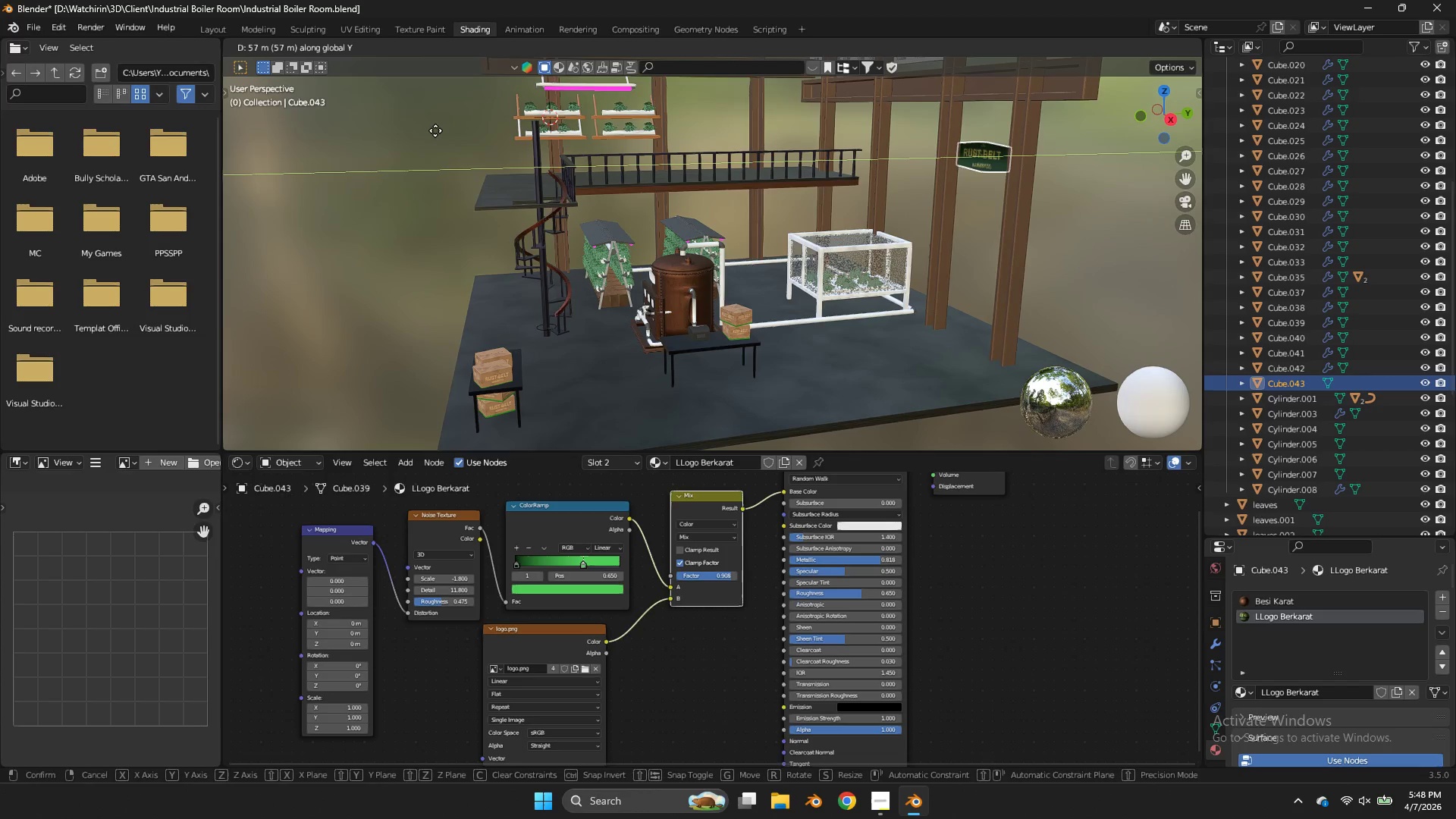 
left_click([433, 130])
 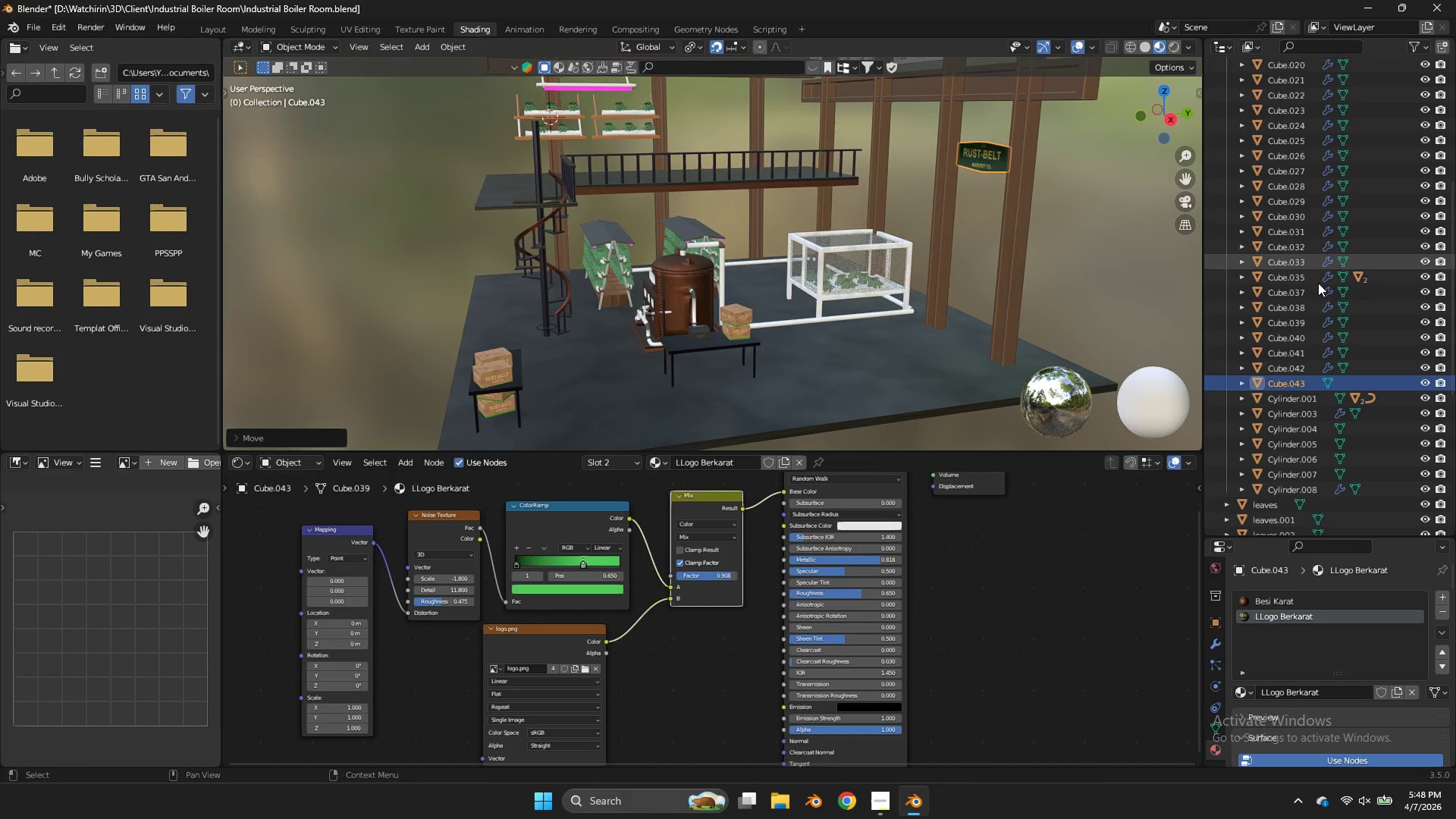 
scroll: coordinate [1327, 297], scroll_direction: up, amount: 5.0
 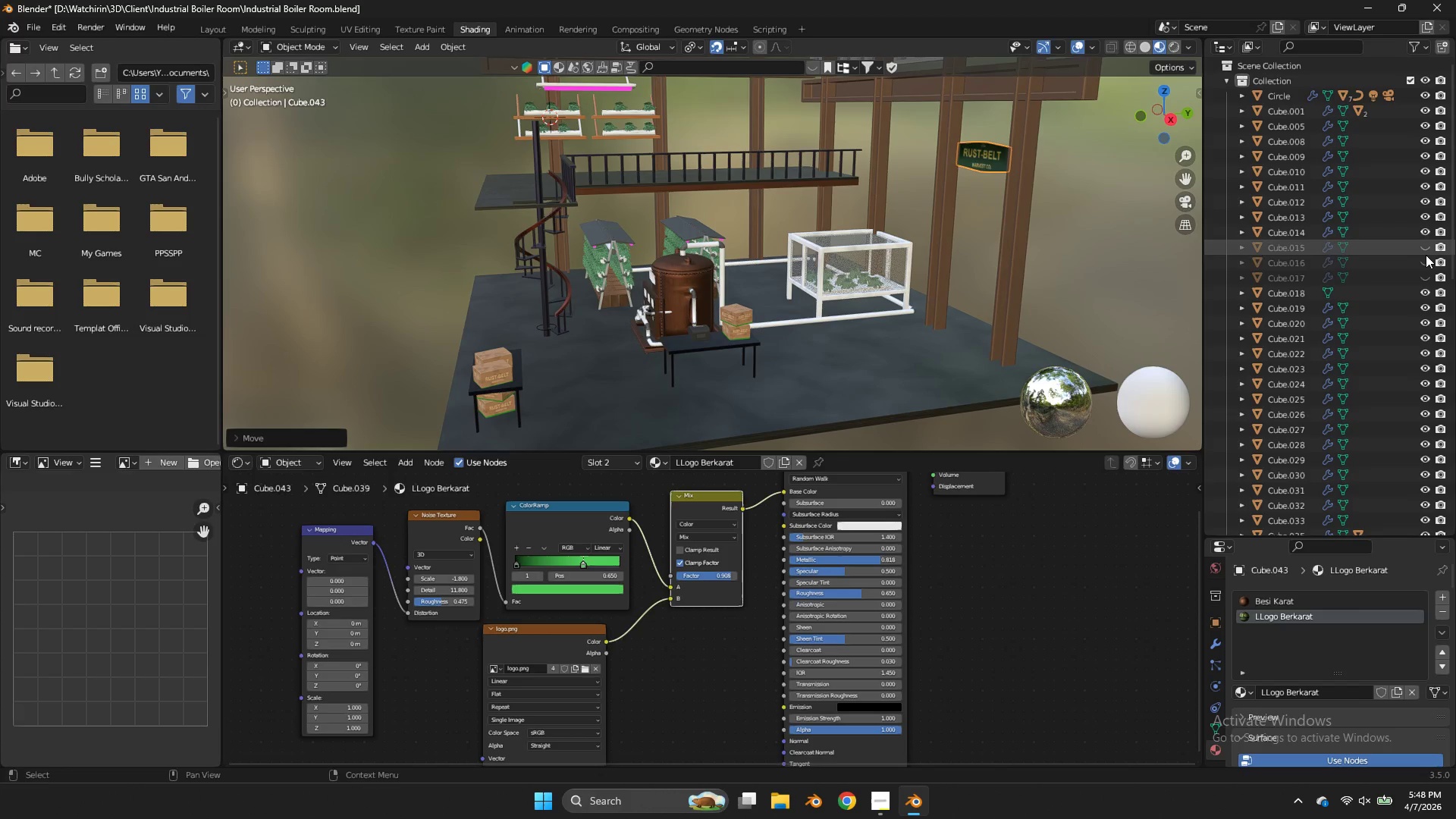 
double_click([1428, 259])
 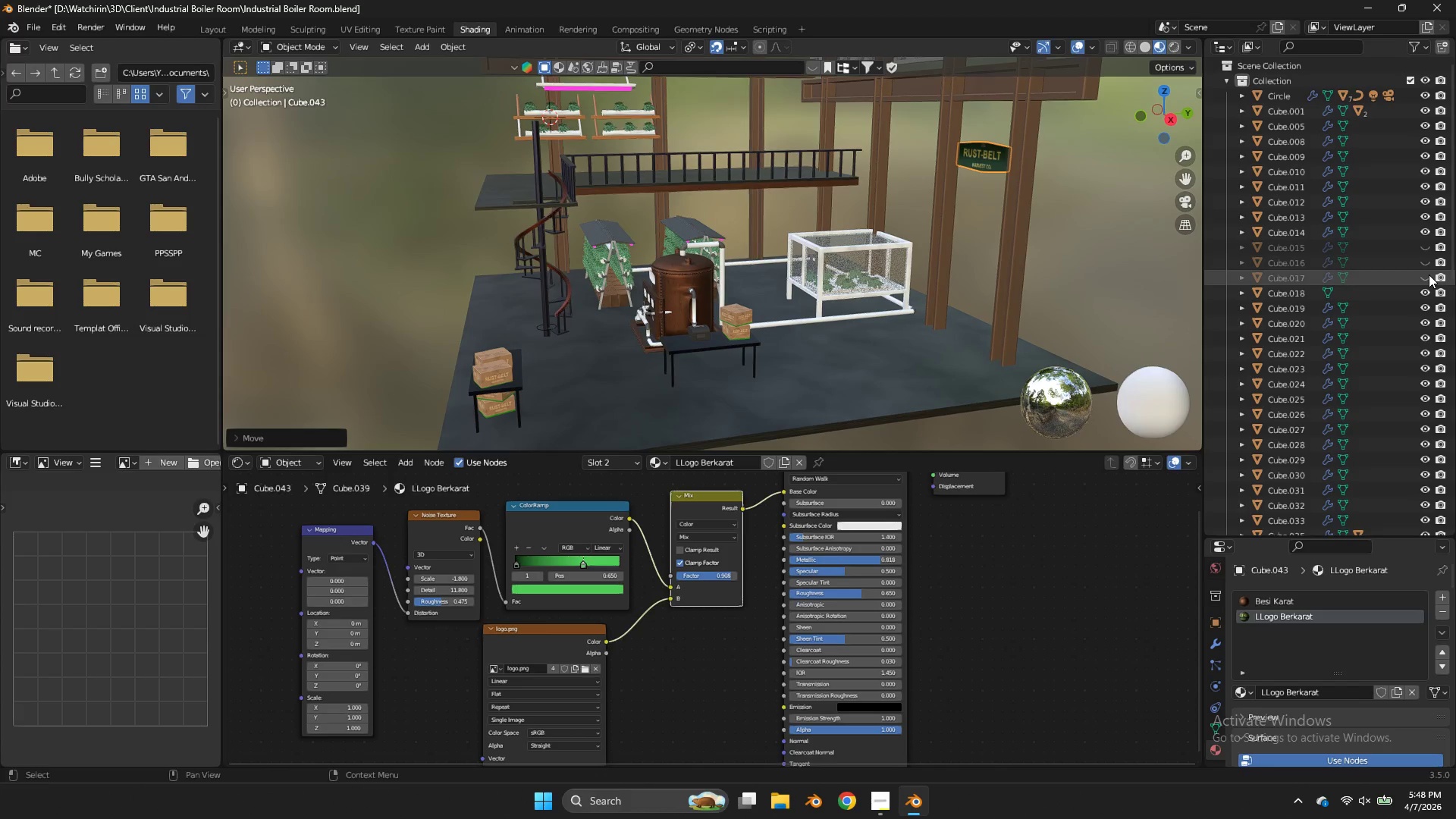 
left_click([1429, 275])
 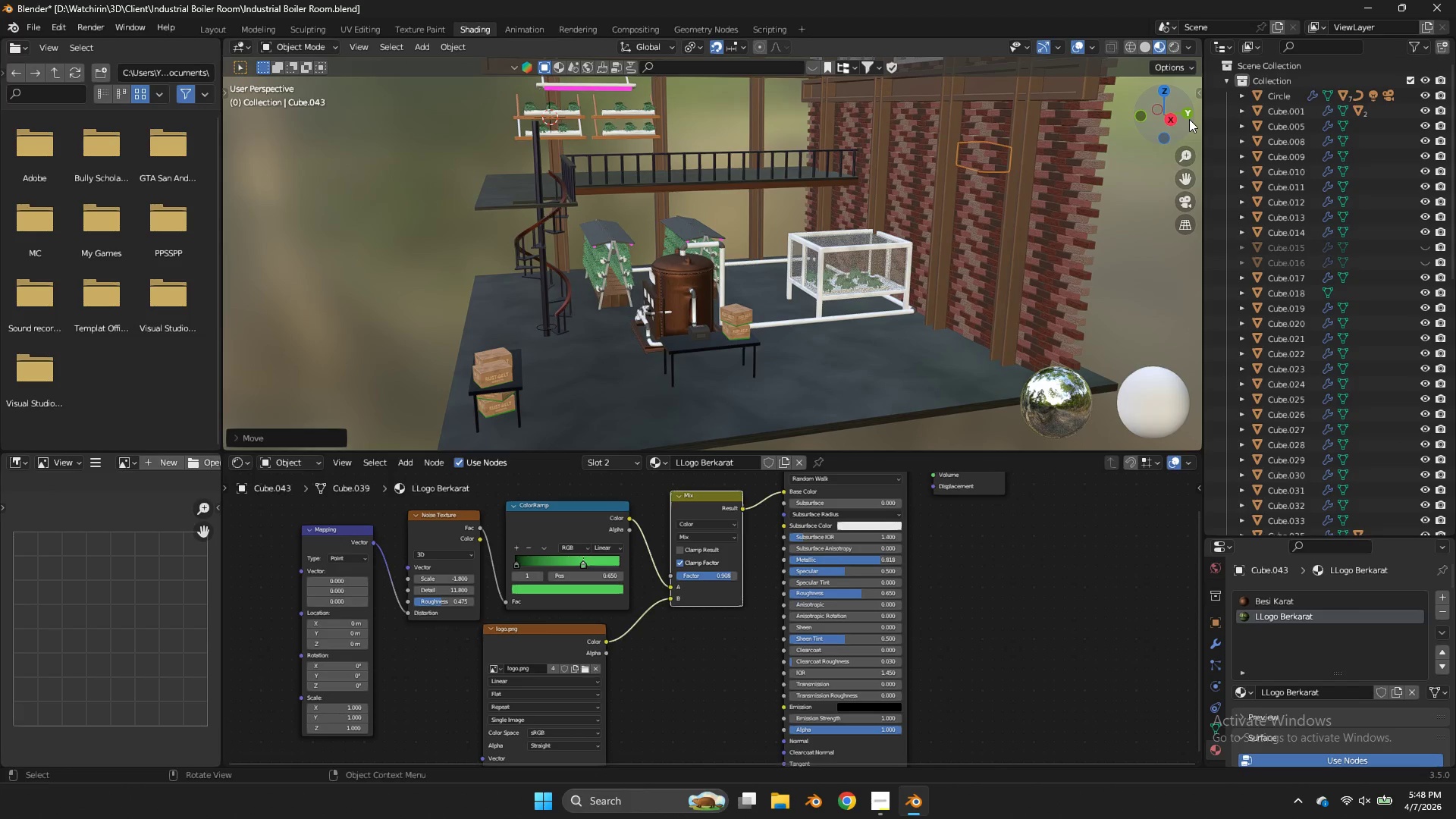 
left_click([1175, 119])
 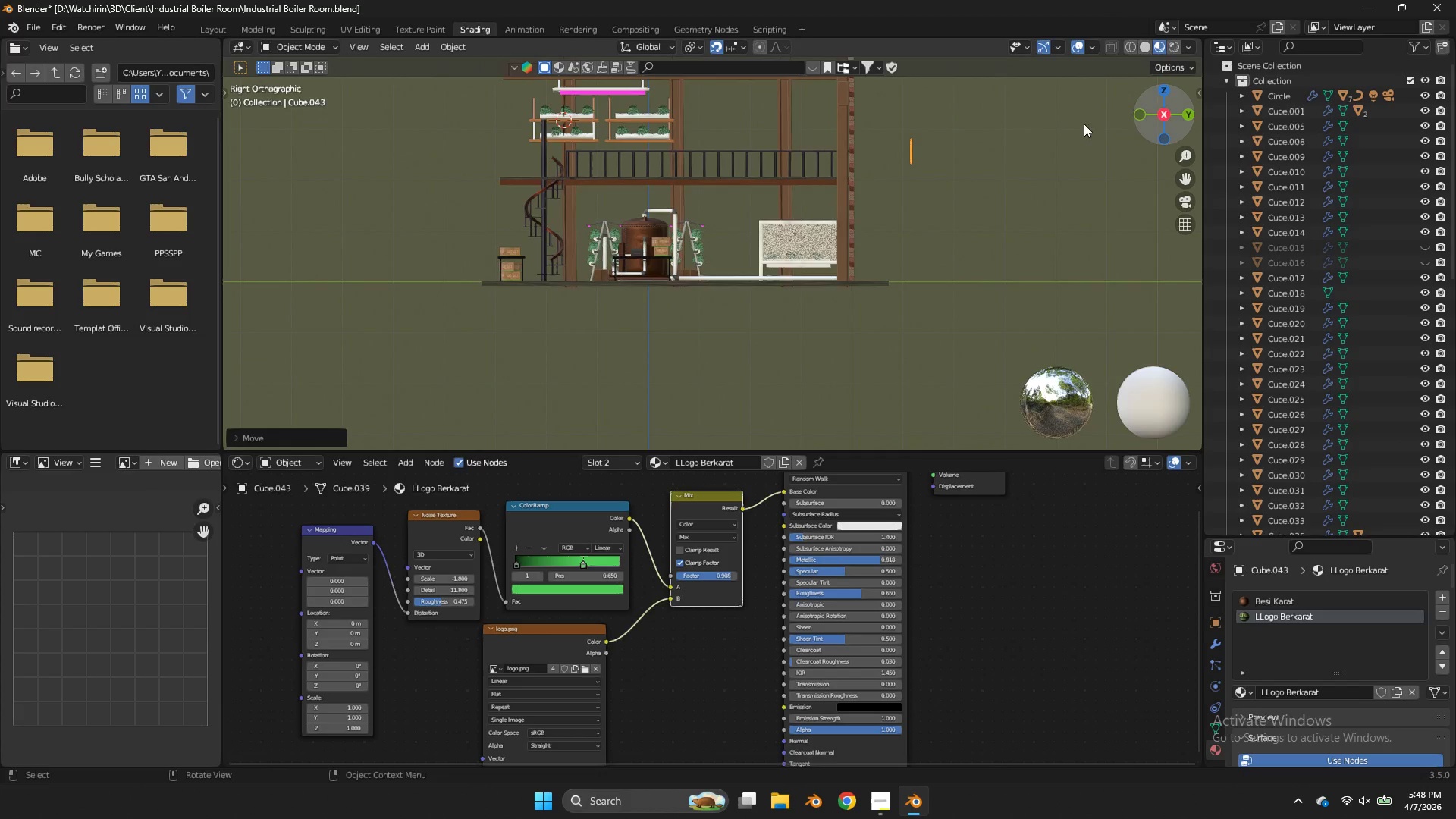 
type(zgy)
 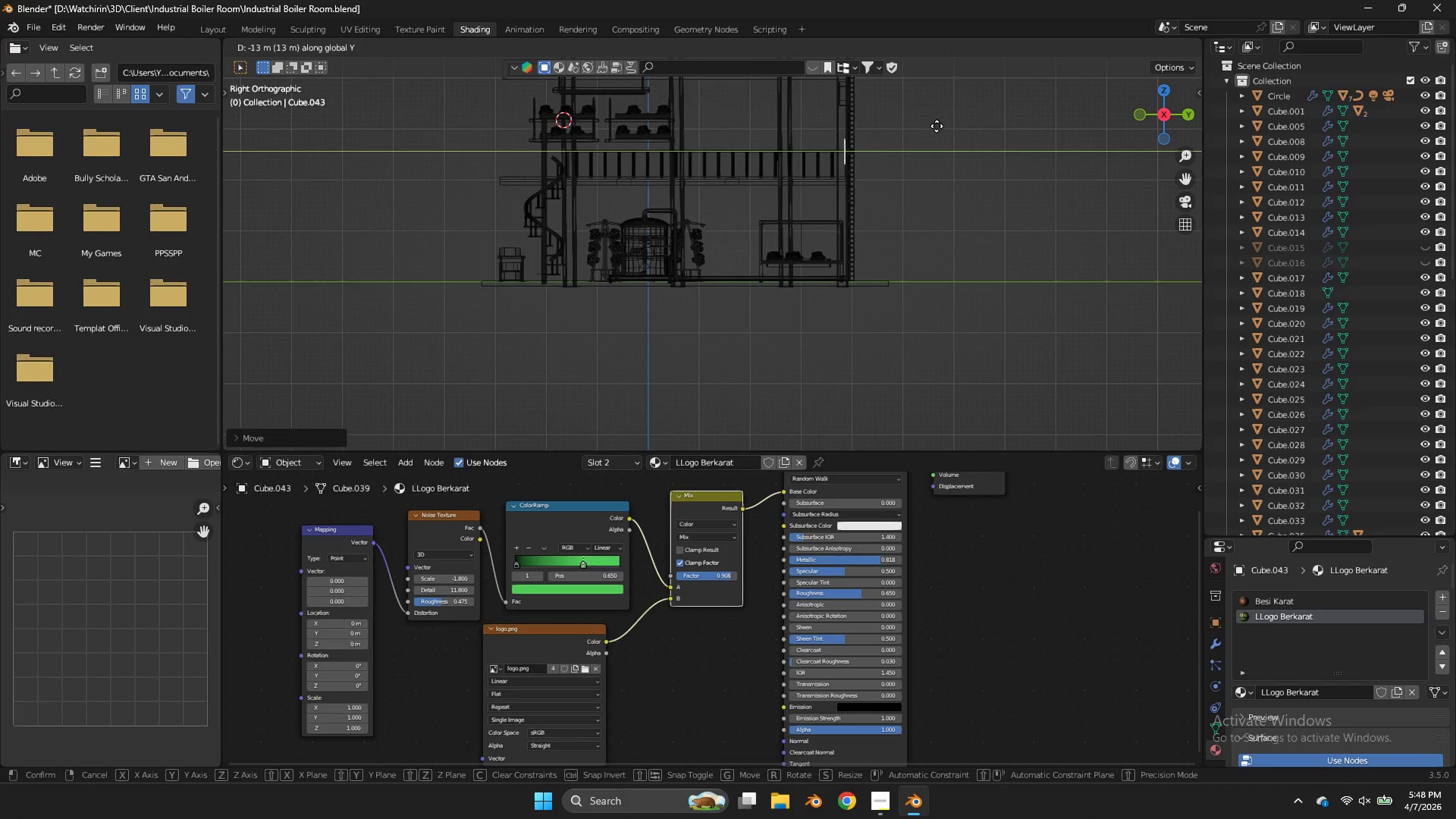 
left_click([937, 126])
 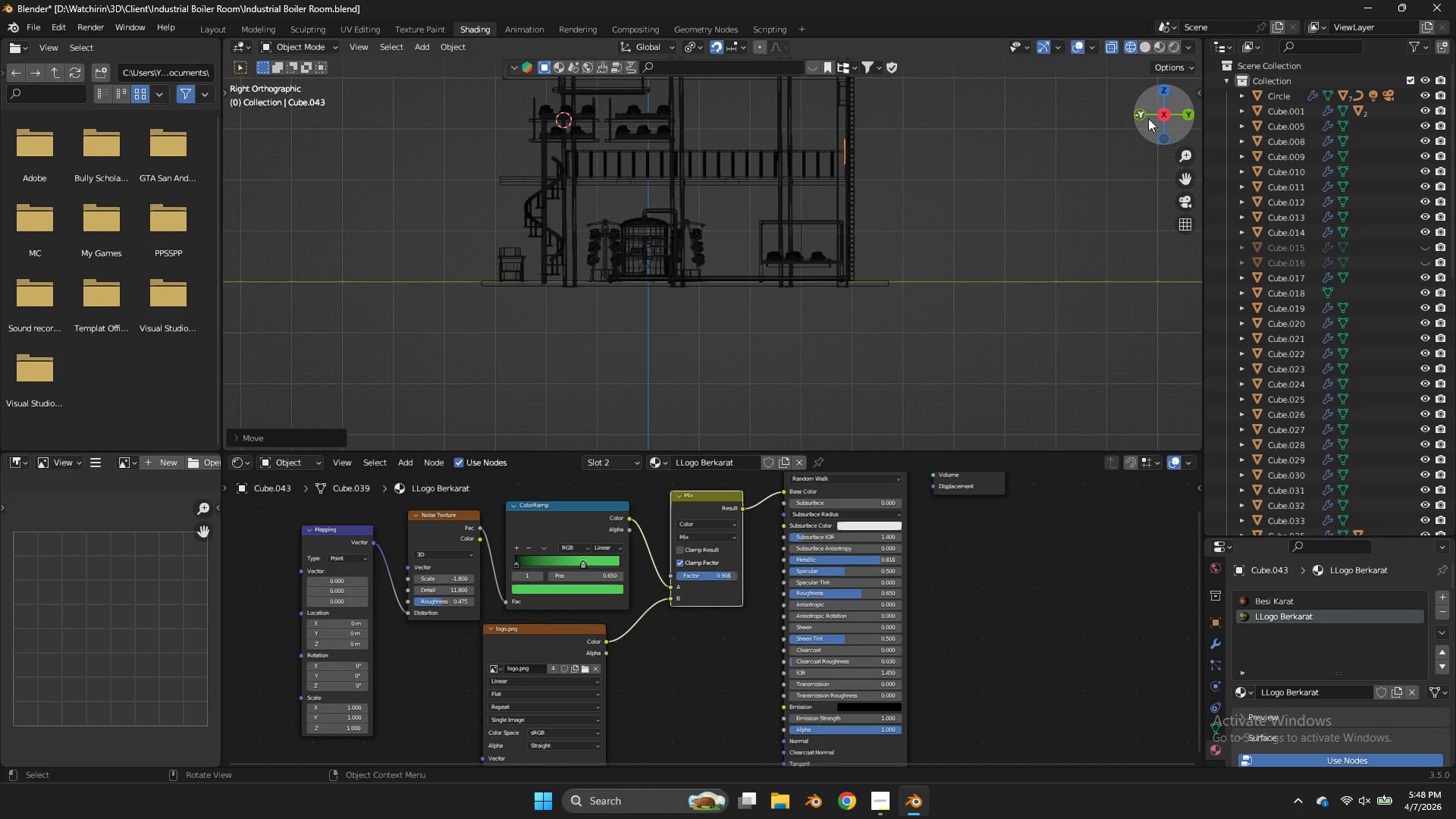 
left_click_drag(start_coordinate=[1150, 118], to_coordinate=[1195, 152])
 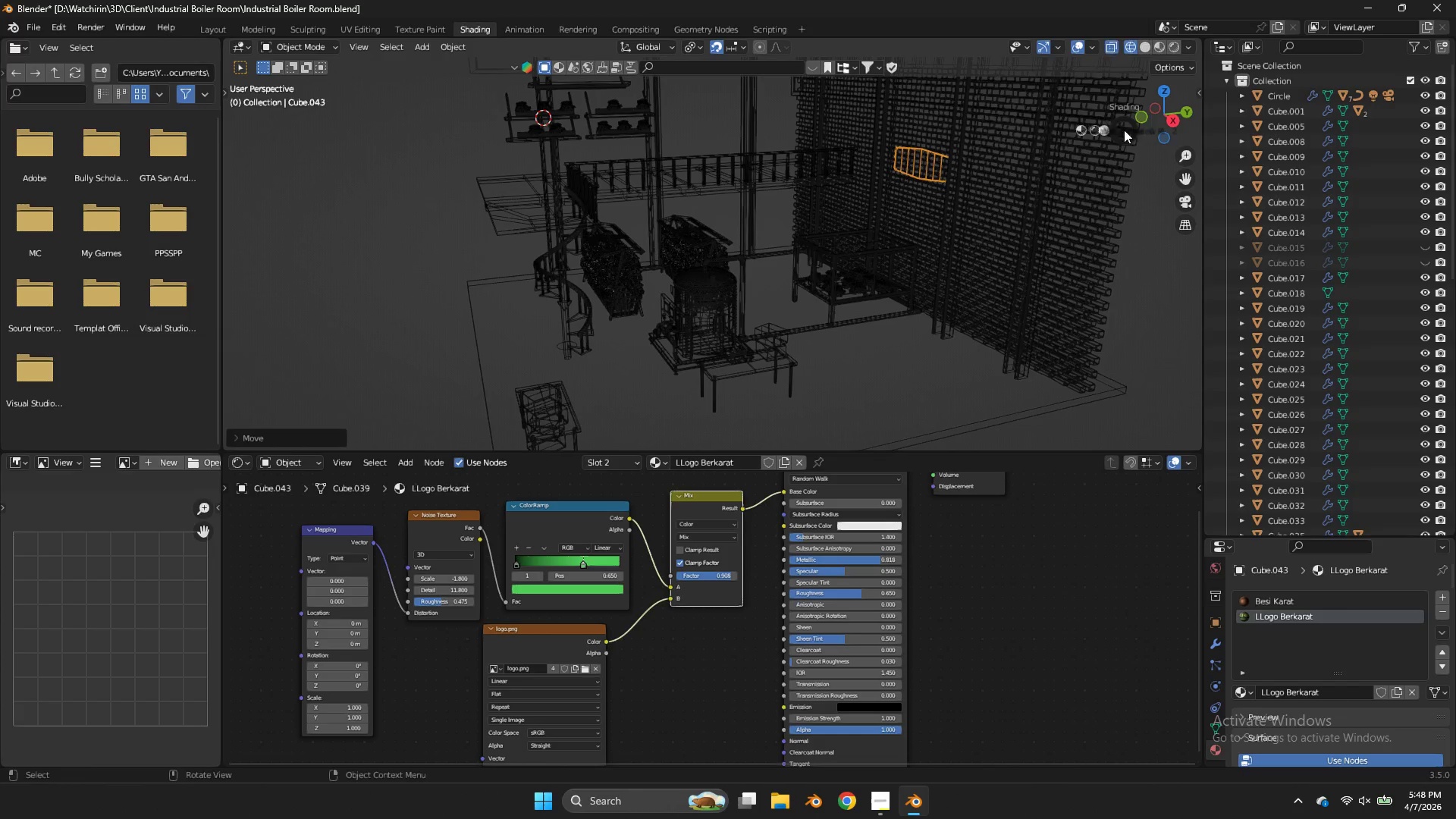 
key(Z)
 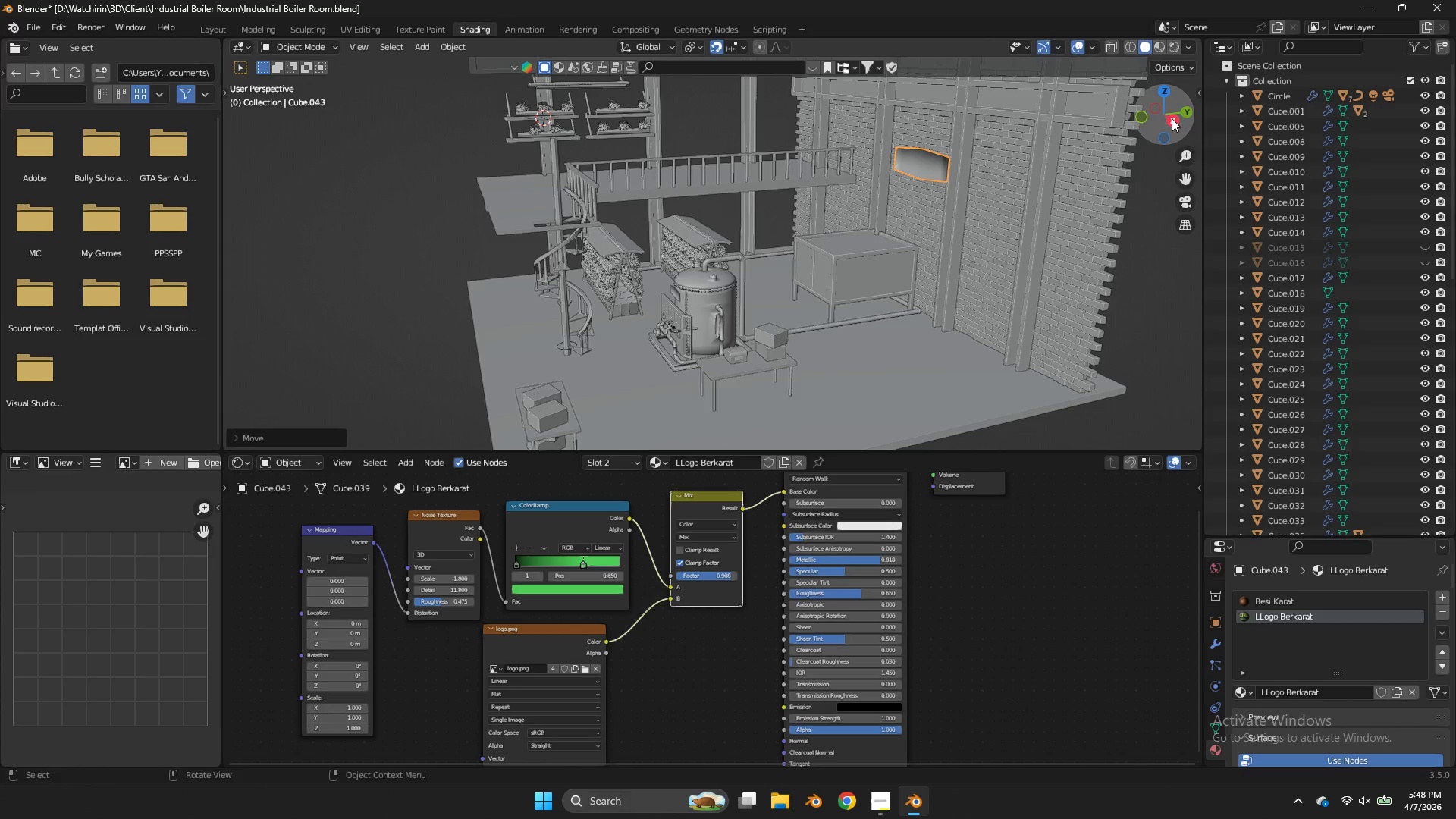 
left_click_drag(start_coordinate=[1172, 118], to_coordinate=[1117, 165])
 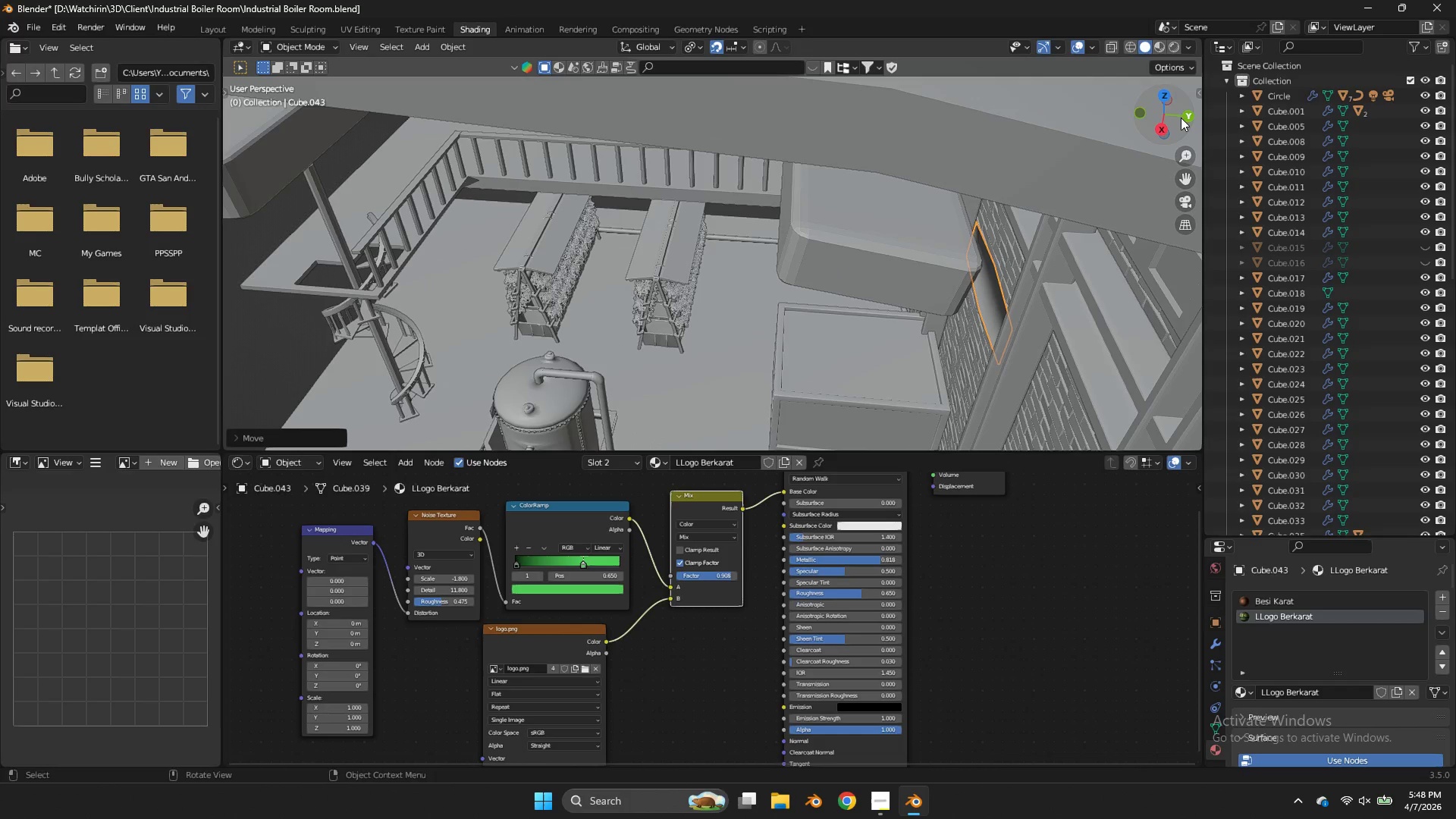 
scroll: coordinate [1169, 175], scroll_direction: up, amount: 3.0
 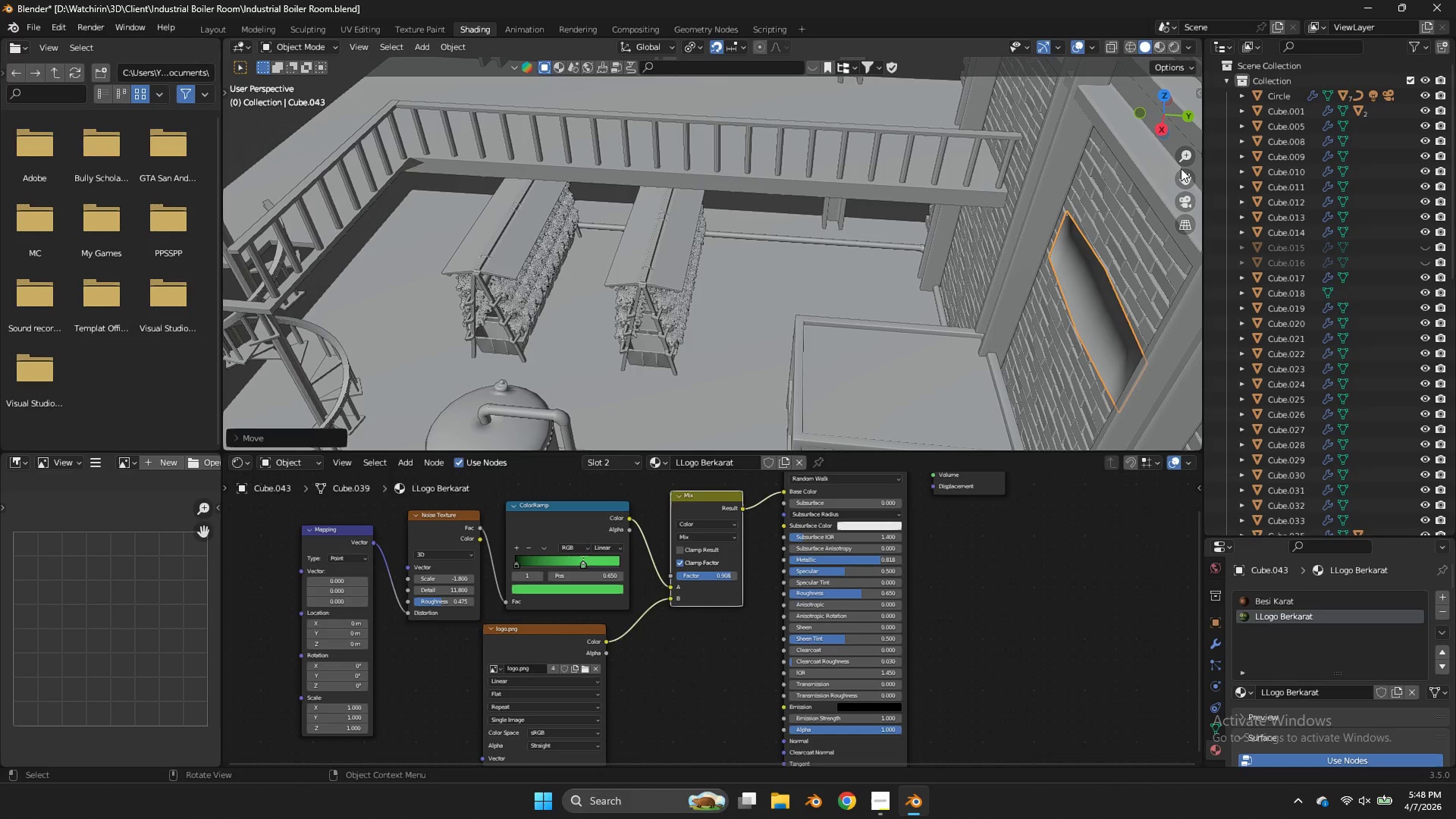 
left_click_drag(start_coordinate=[1181, 171], to_coordinate=[1057, 153])
 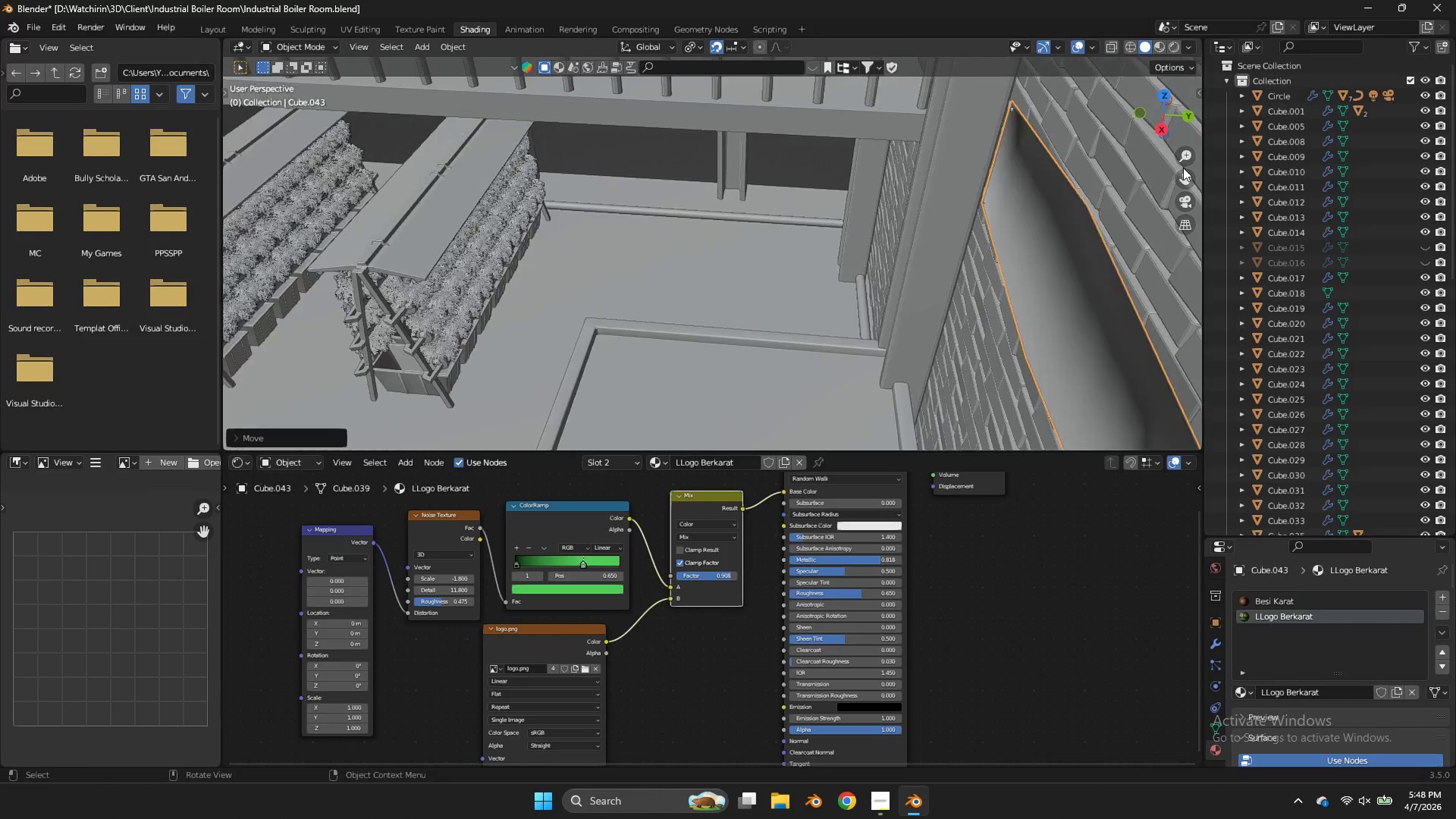 
scroll: coordinate [1183, 168], scroll_direction: up, amount: 2.0
 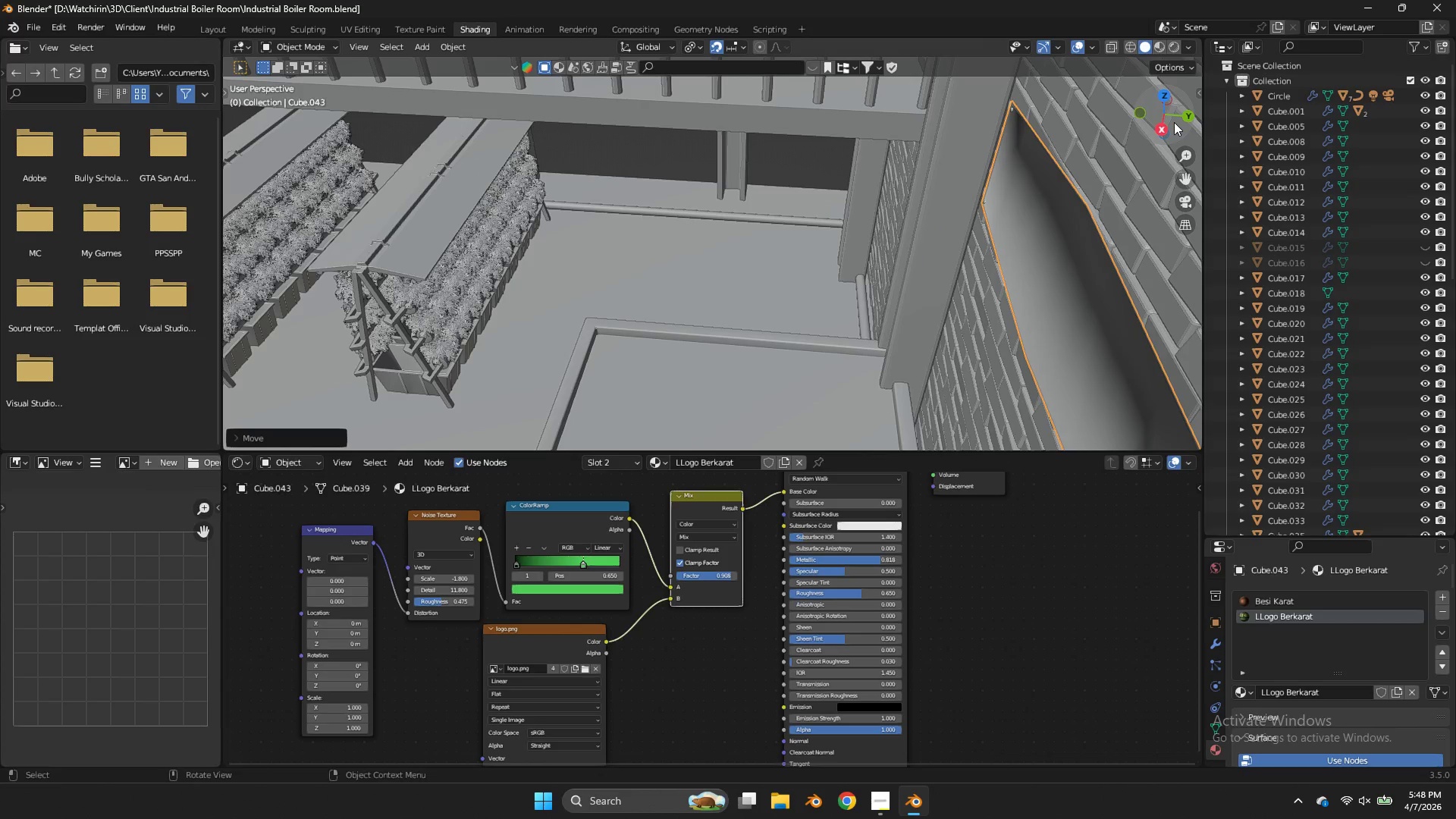 
left_click_drag(start_coordinate=[1173, 121], to_coordinate=[1163, 117])
 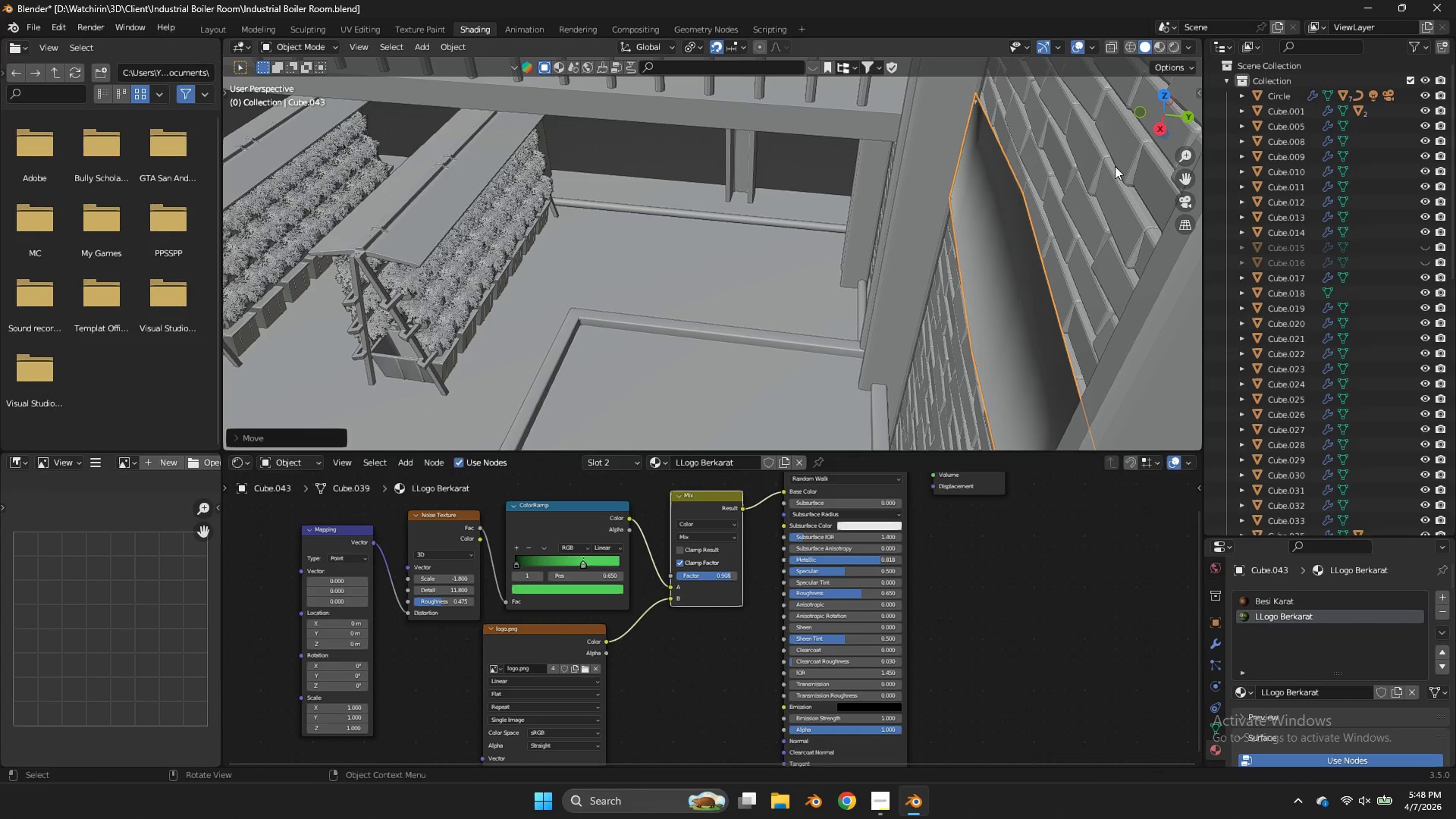 
type(gy)
 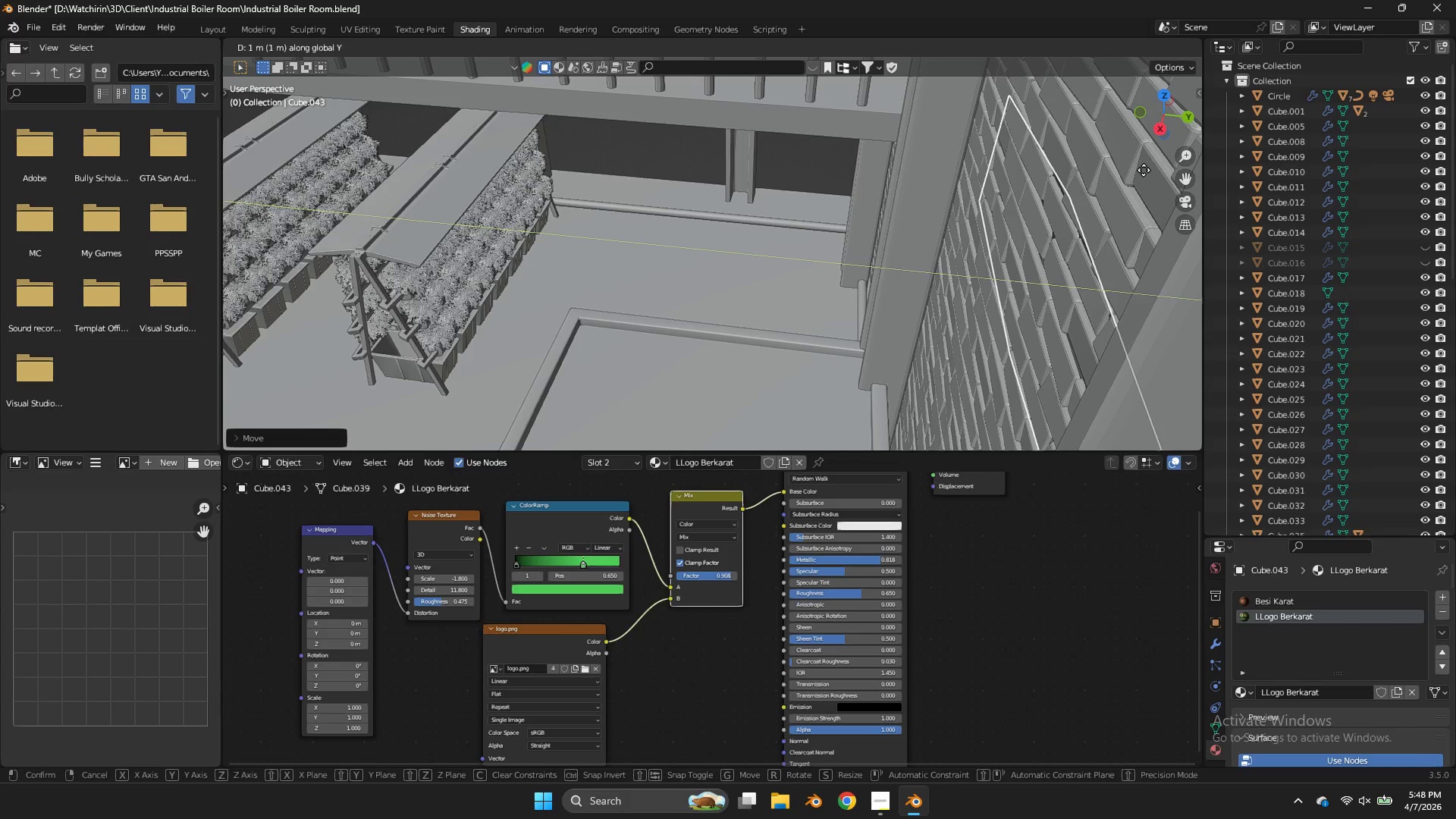 
hold_key(key=ShiftLeft, duration=4.0)
left_click([1194, 163])
 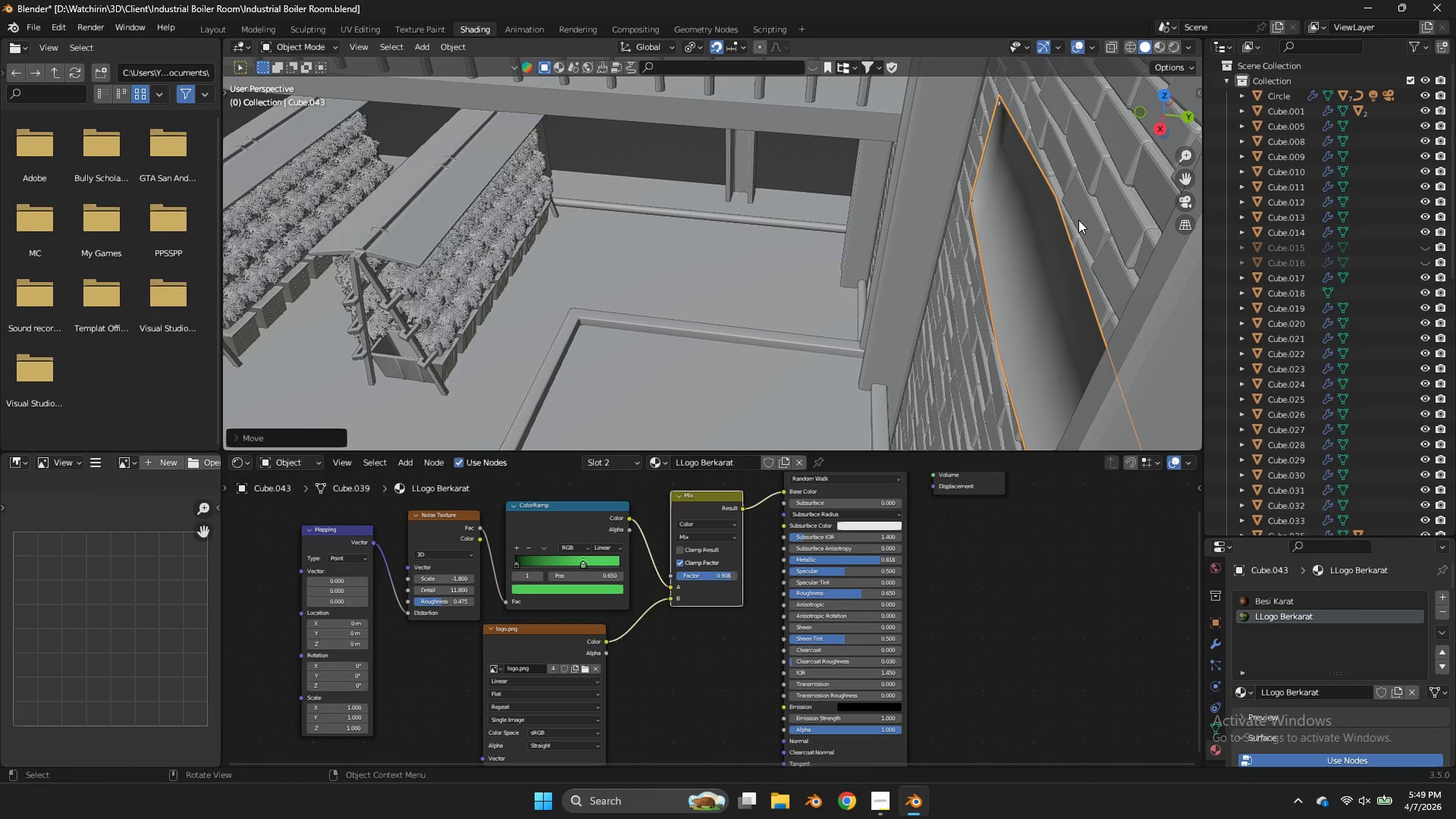 
key(Tab)
 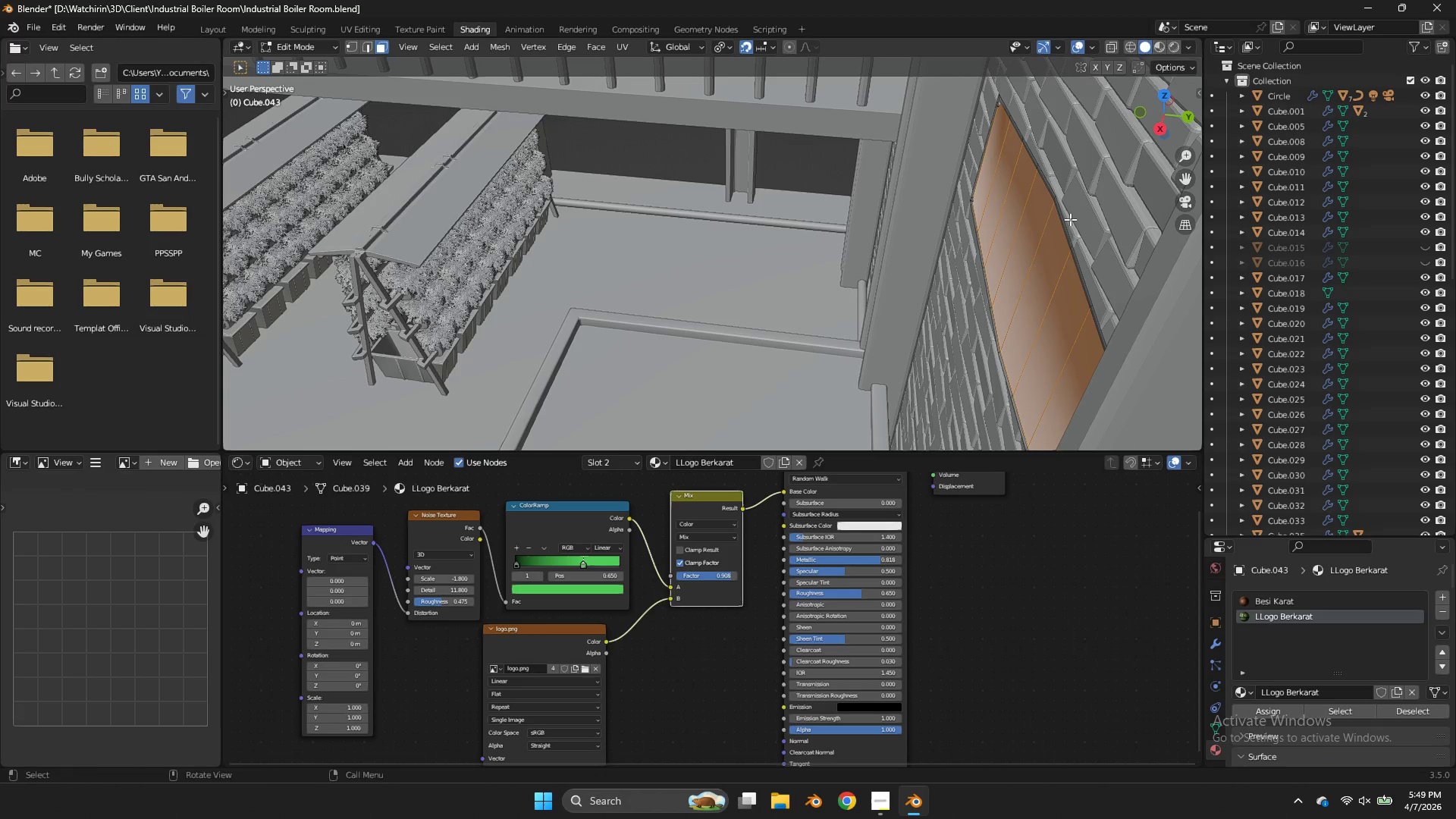 
hold_key(key=AltLeft, duration=0.48)
left_click([1064, 216])
 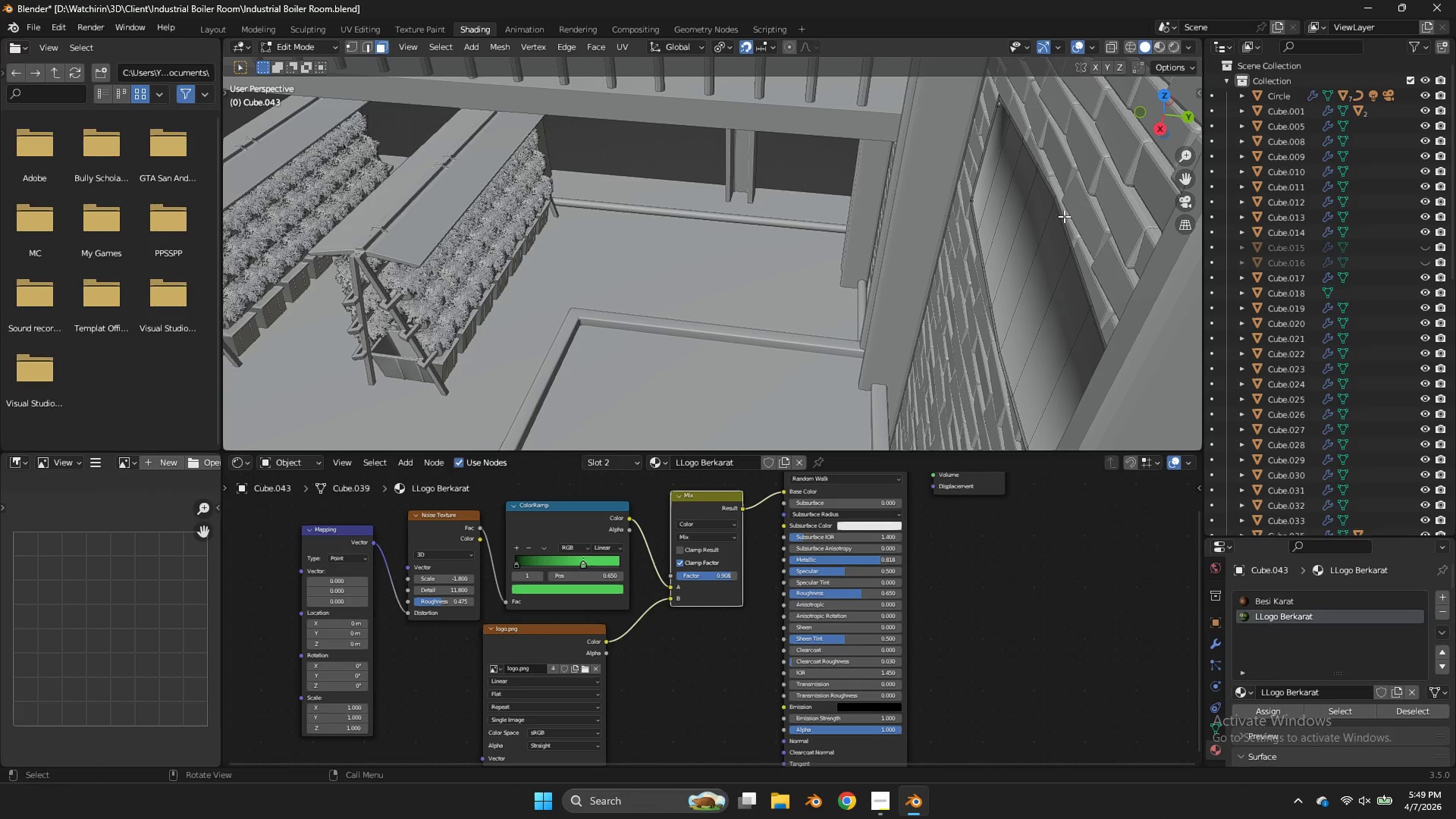 
key(NumpadDivide)
 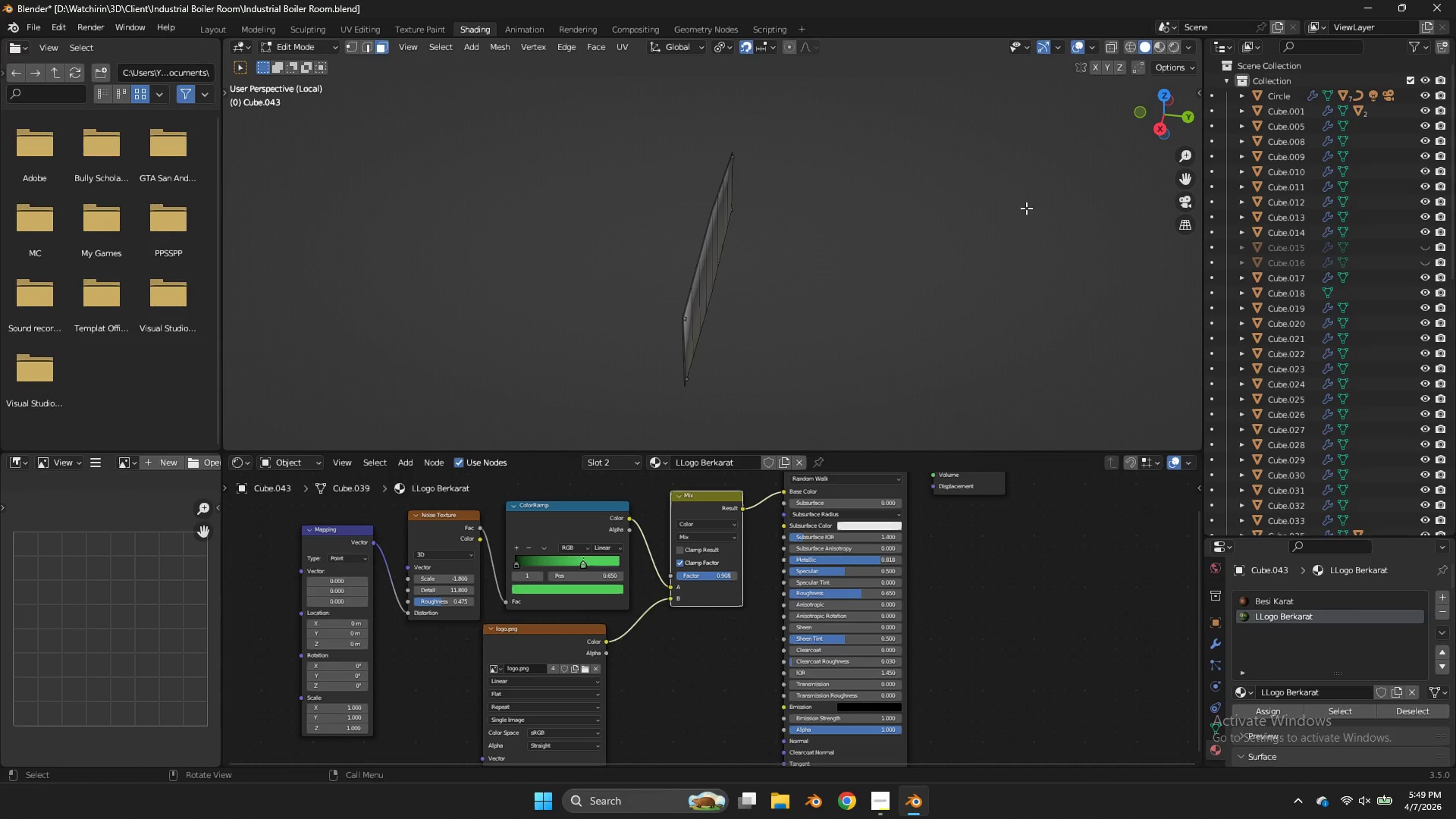 
key(Z)
 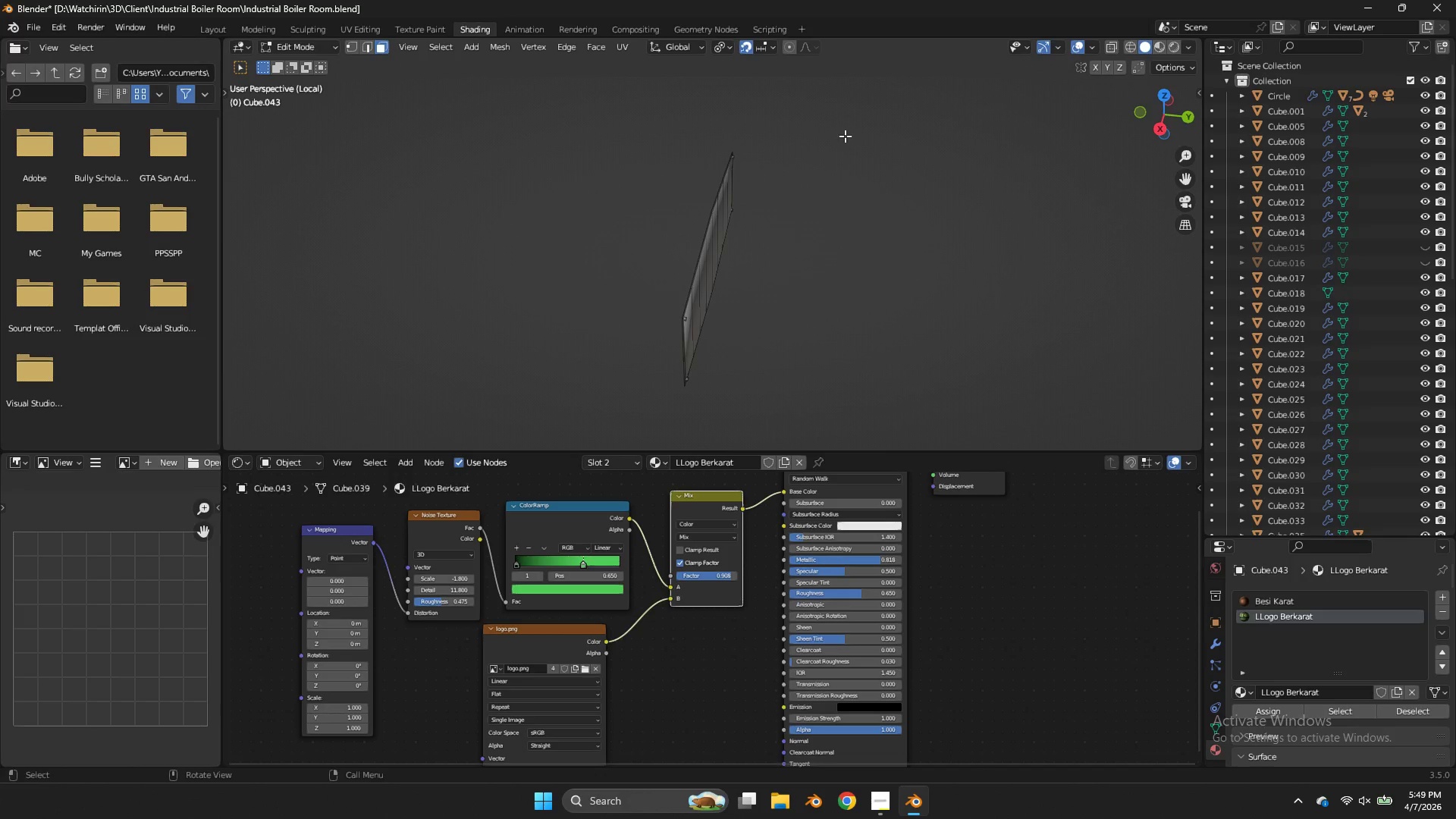 
scroll: coordinate [843, 134], scroll_direction: up, amount: 2.0
 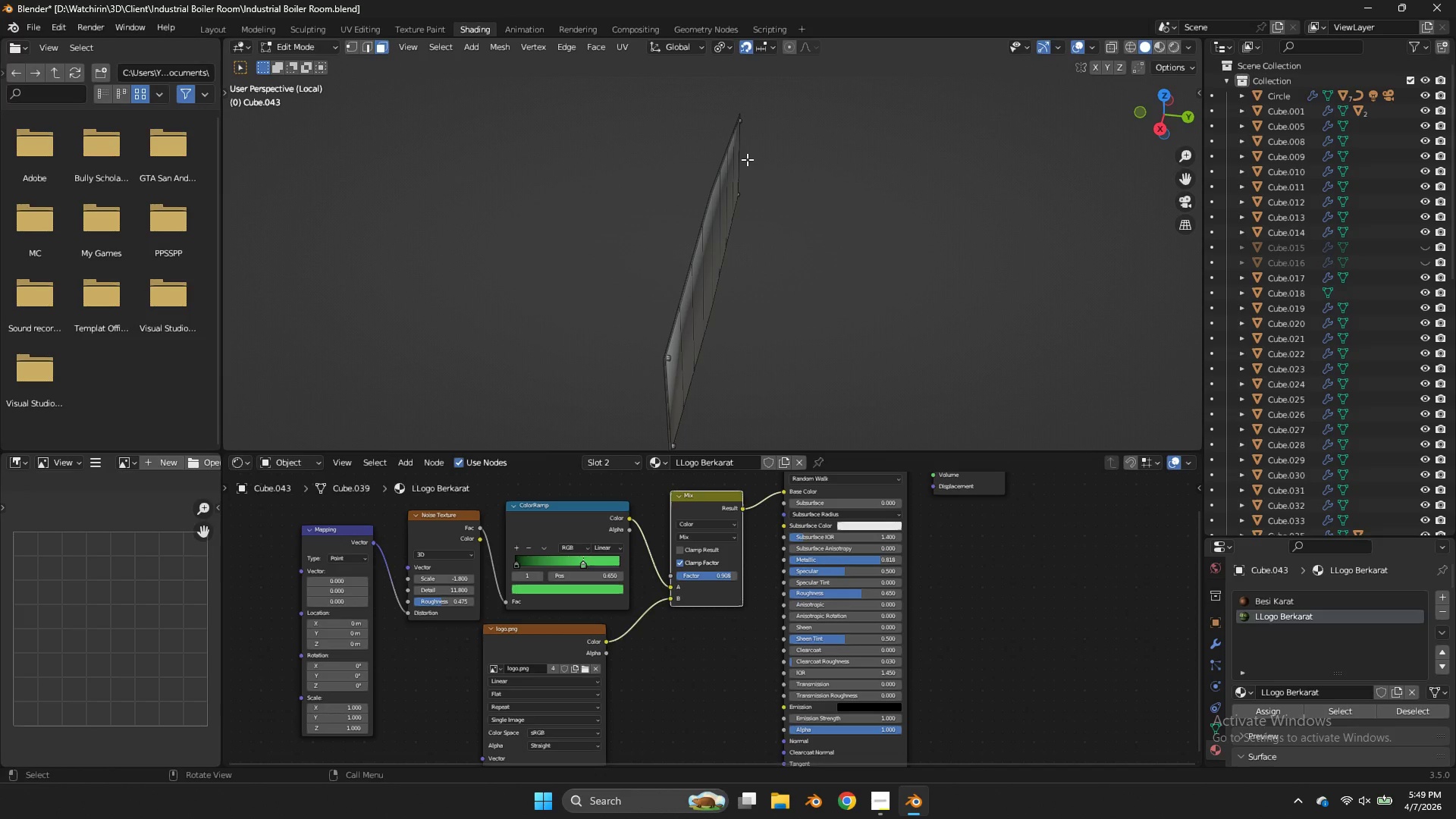 
left_click([736, 155])
 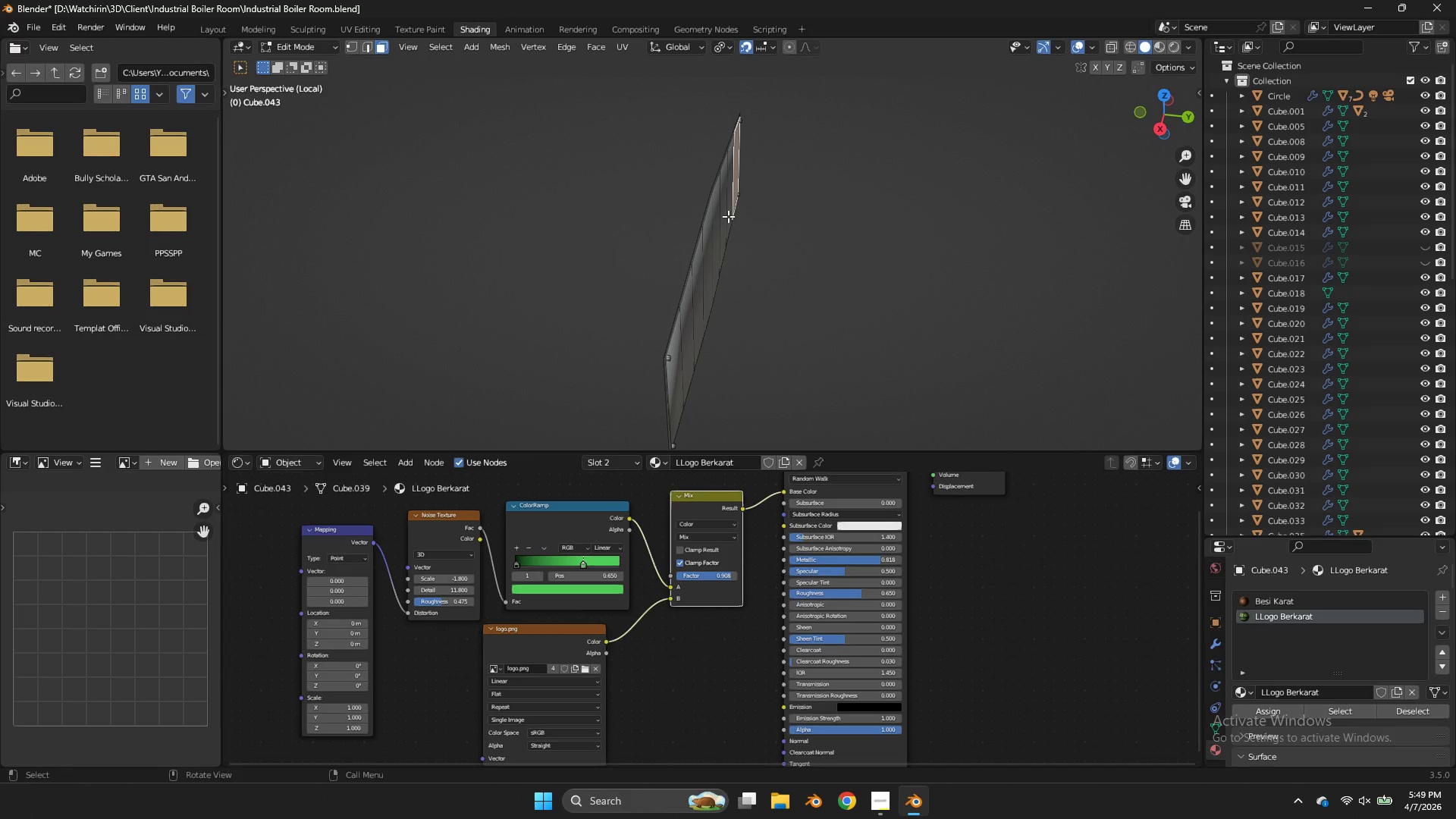 
hold_key(key=ShiftLeft, duration=0.61)
 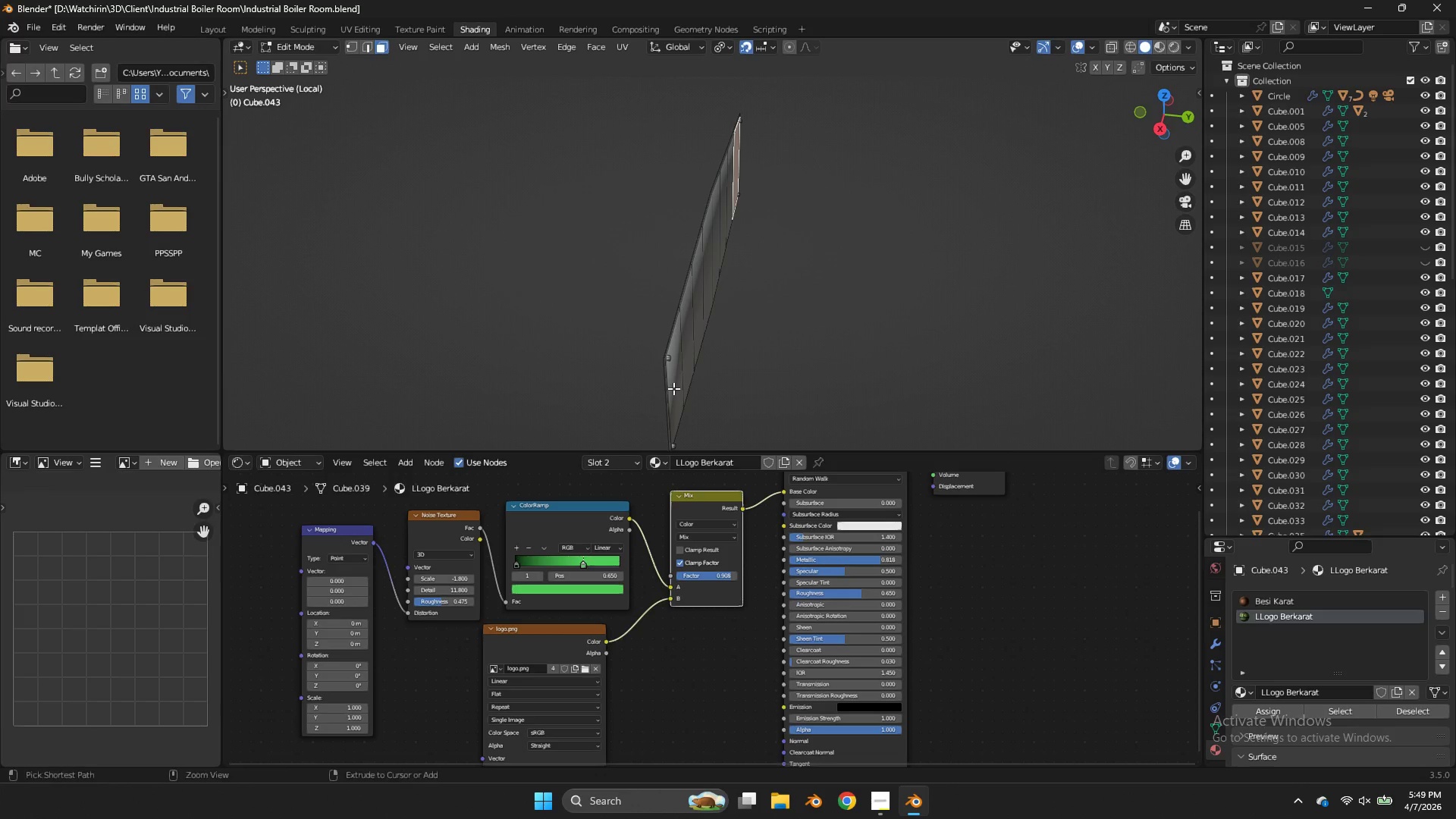 
hold_key(key=ControlLeft, duration=0.41)
left_click([673, 388])
 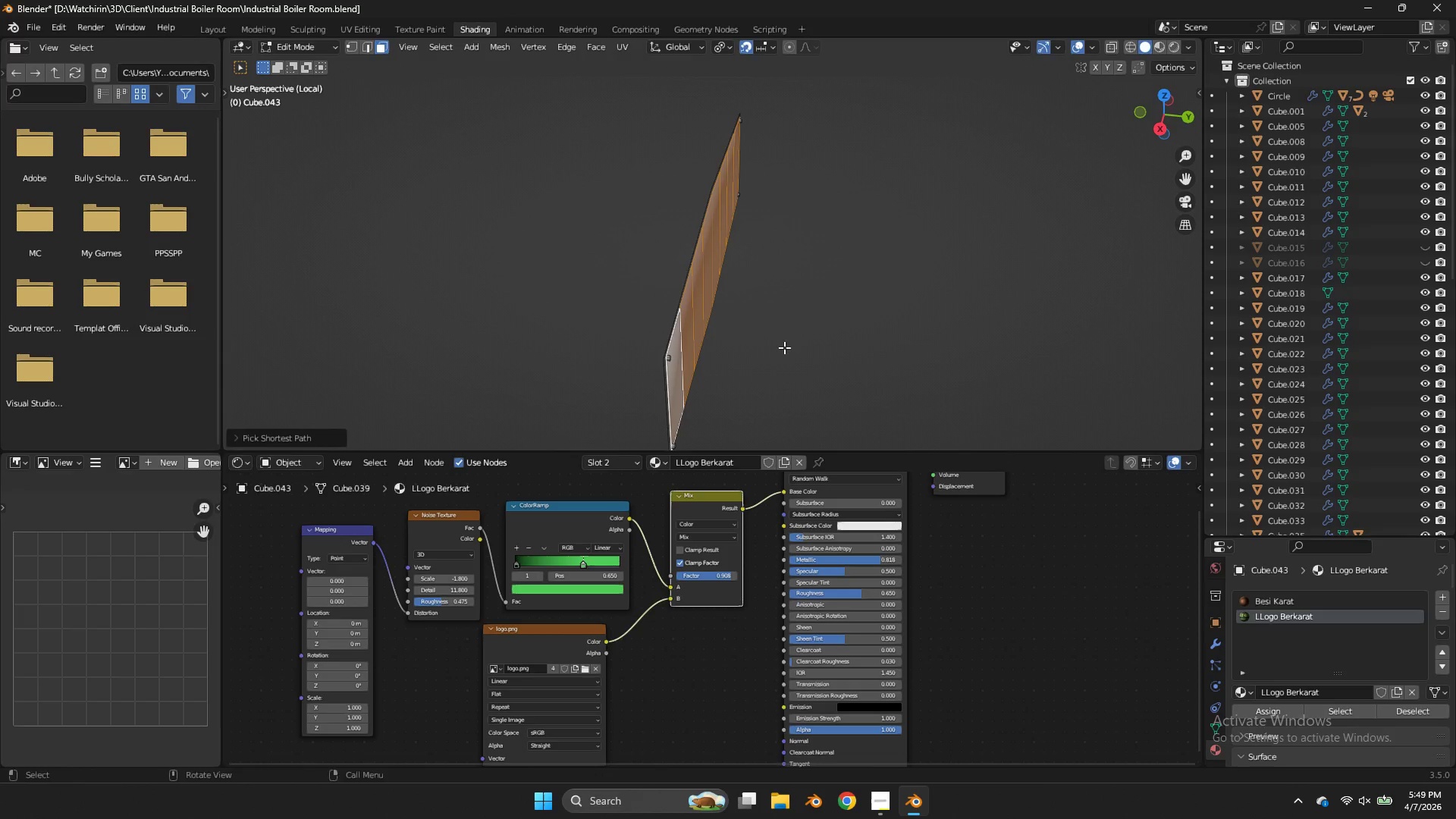 
type(gy)
 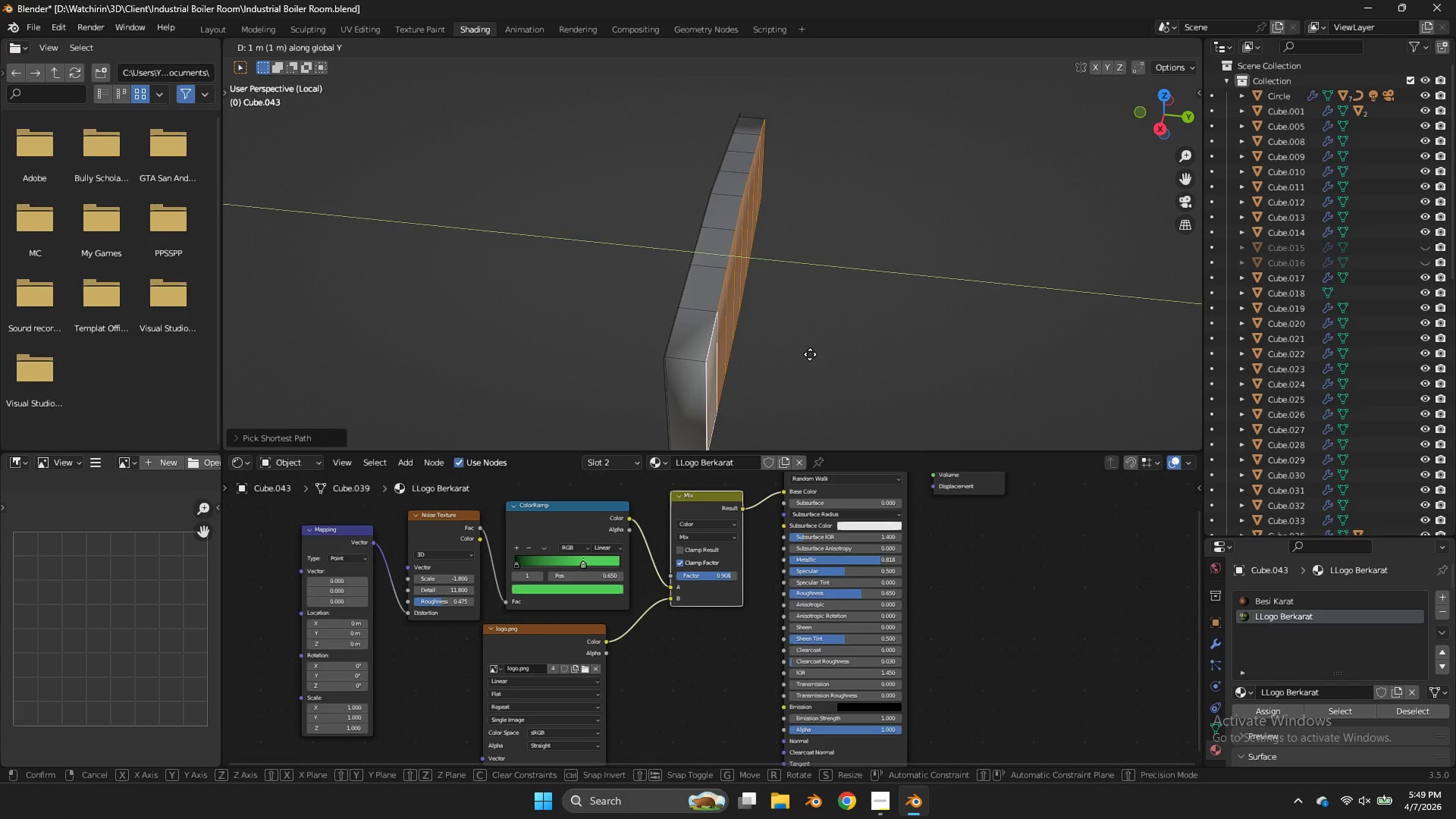 
left_click([810, 354])
 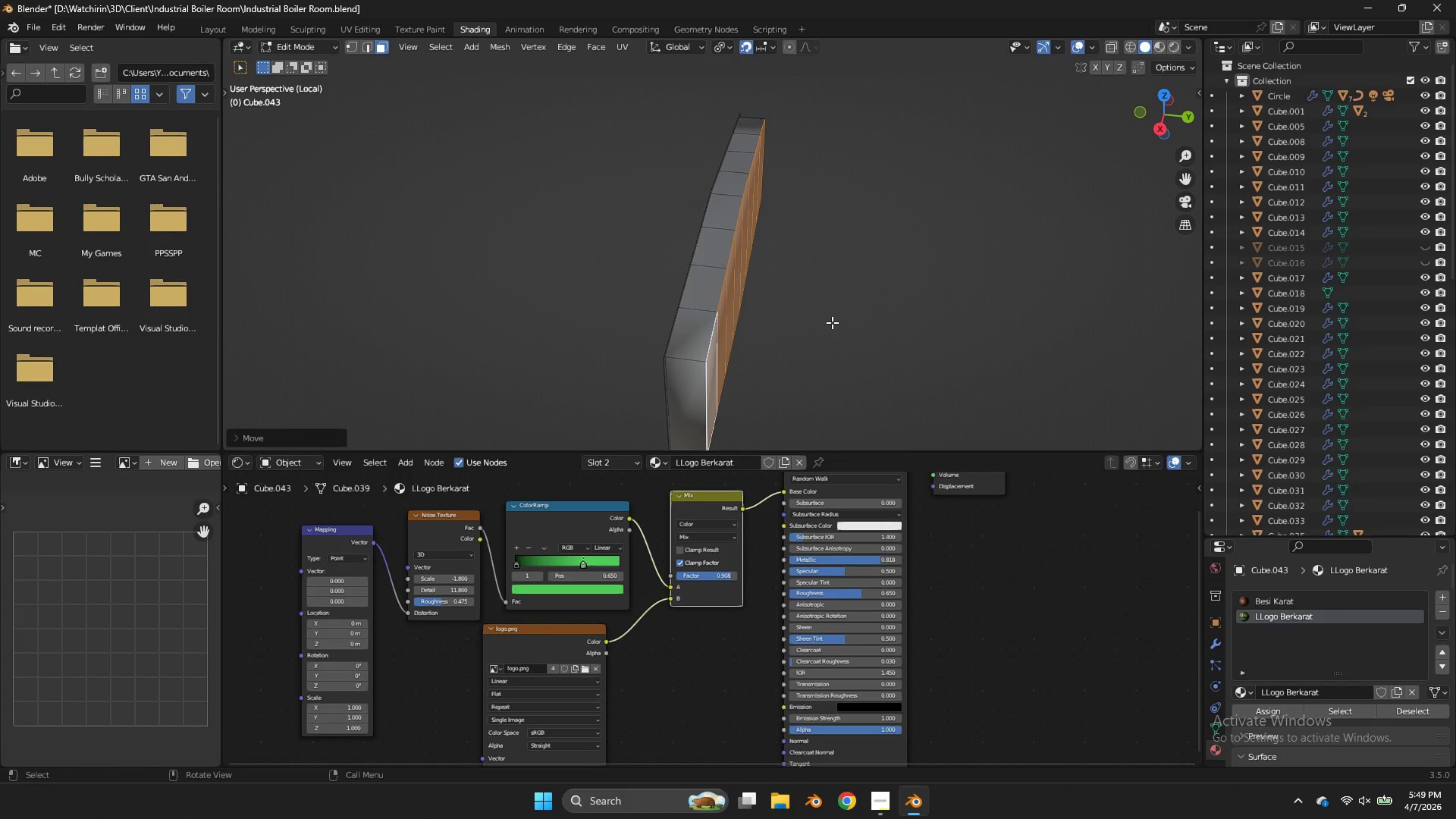 
key(Tab)
 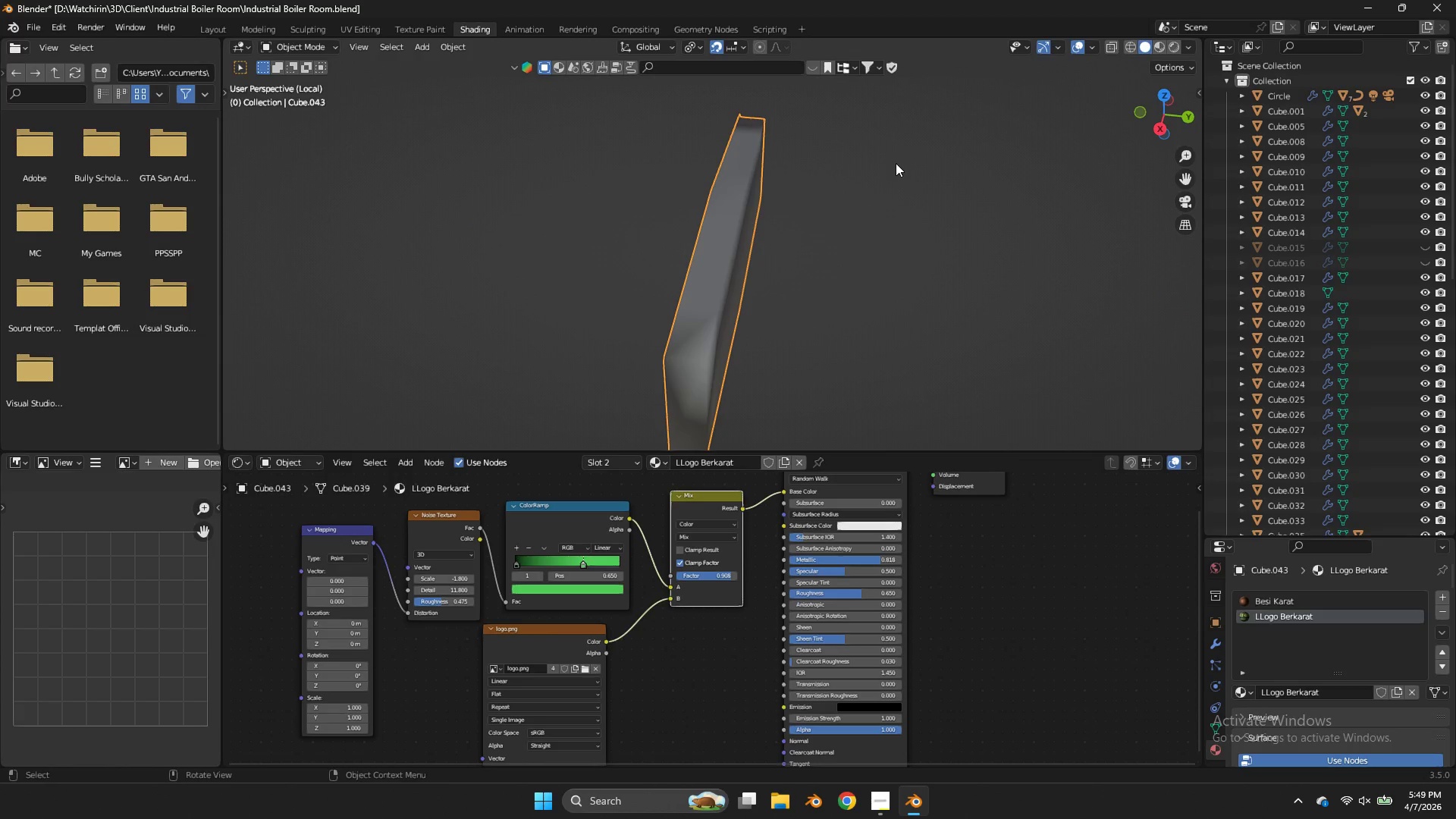 
key(NumpadDivide)
 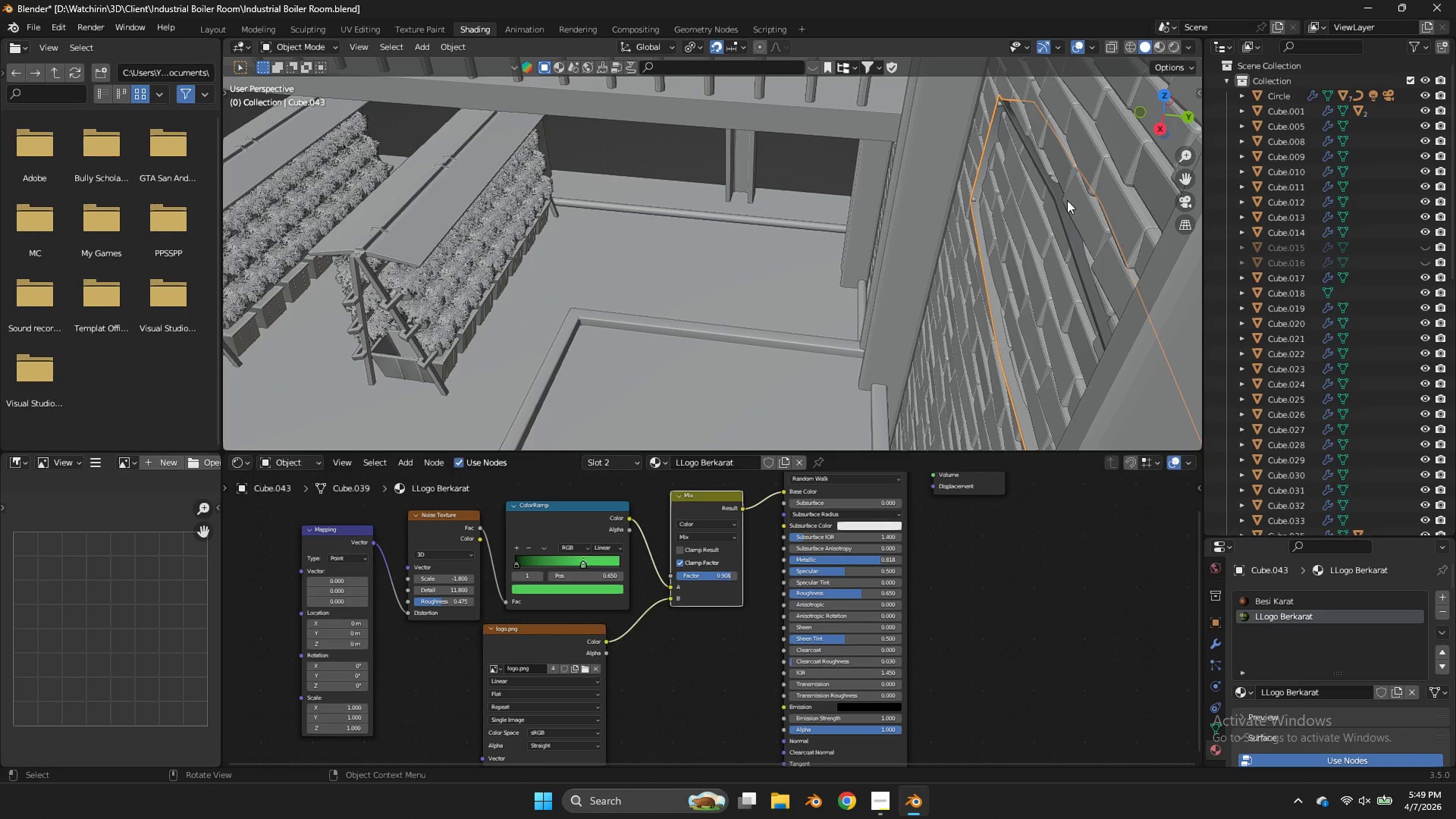 
type(gy)
 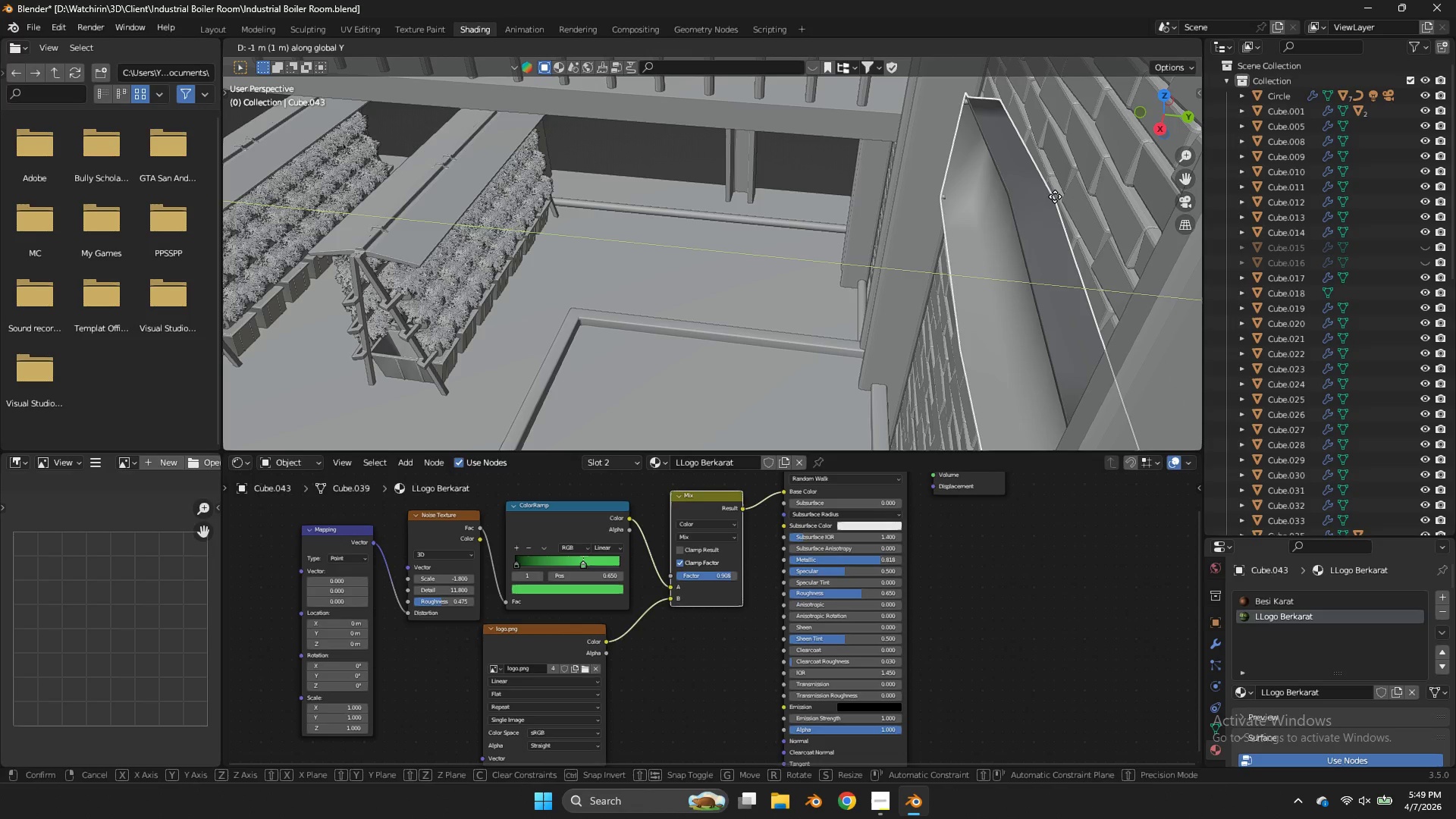 
hold_key(key=ShiftLeft, duration=1.48)
left_click([1050, 197])
 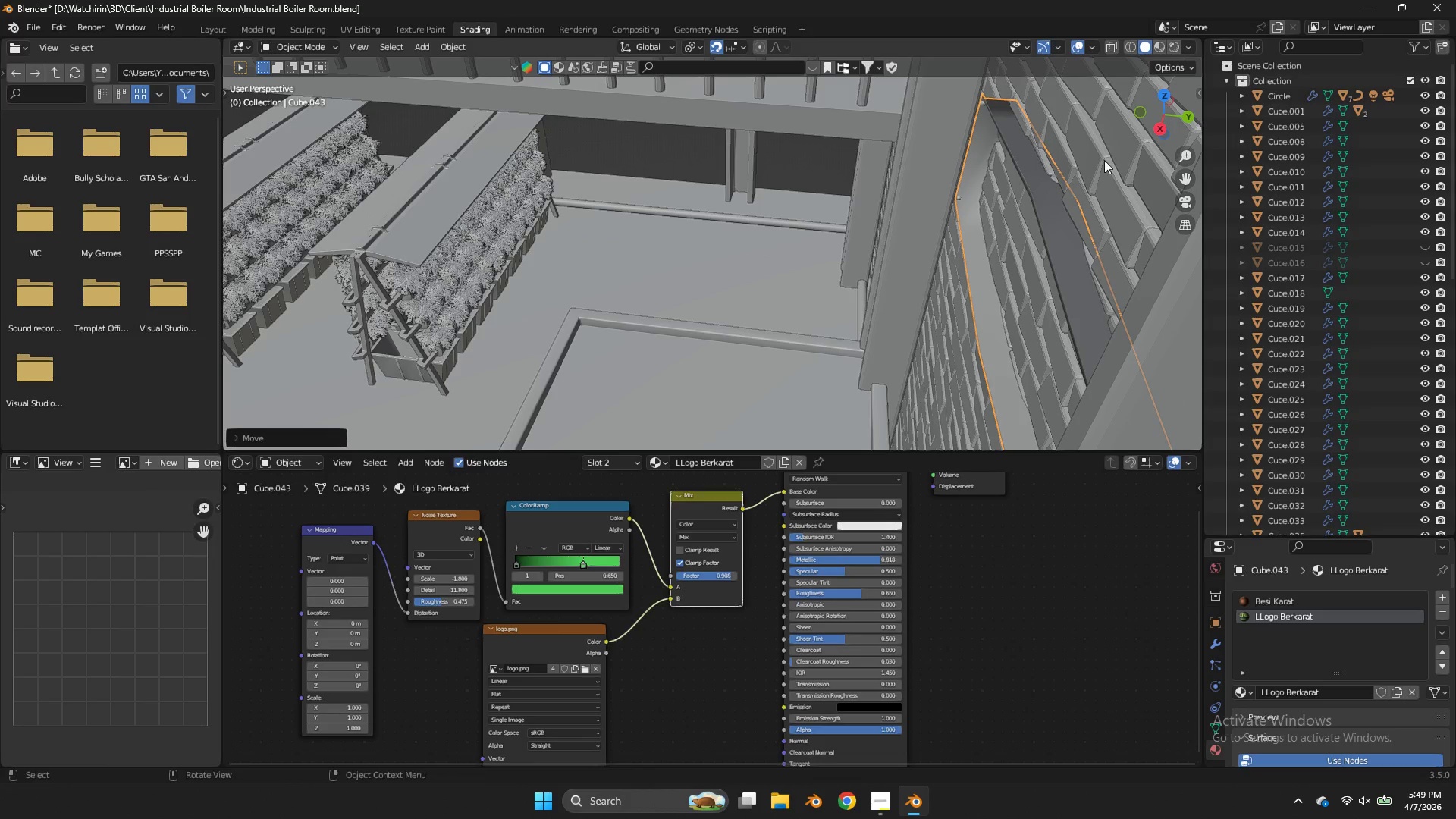 
key(Z)
 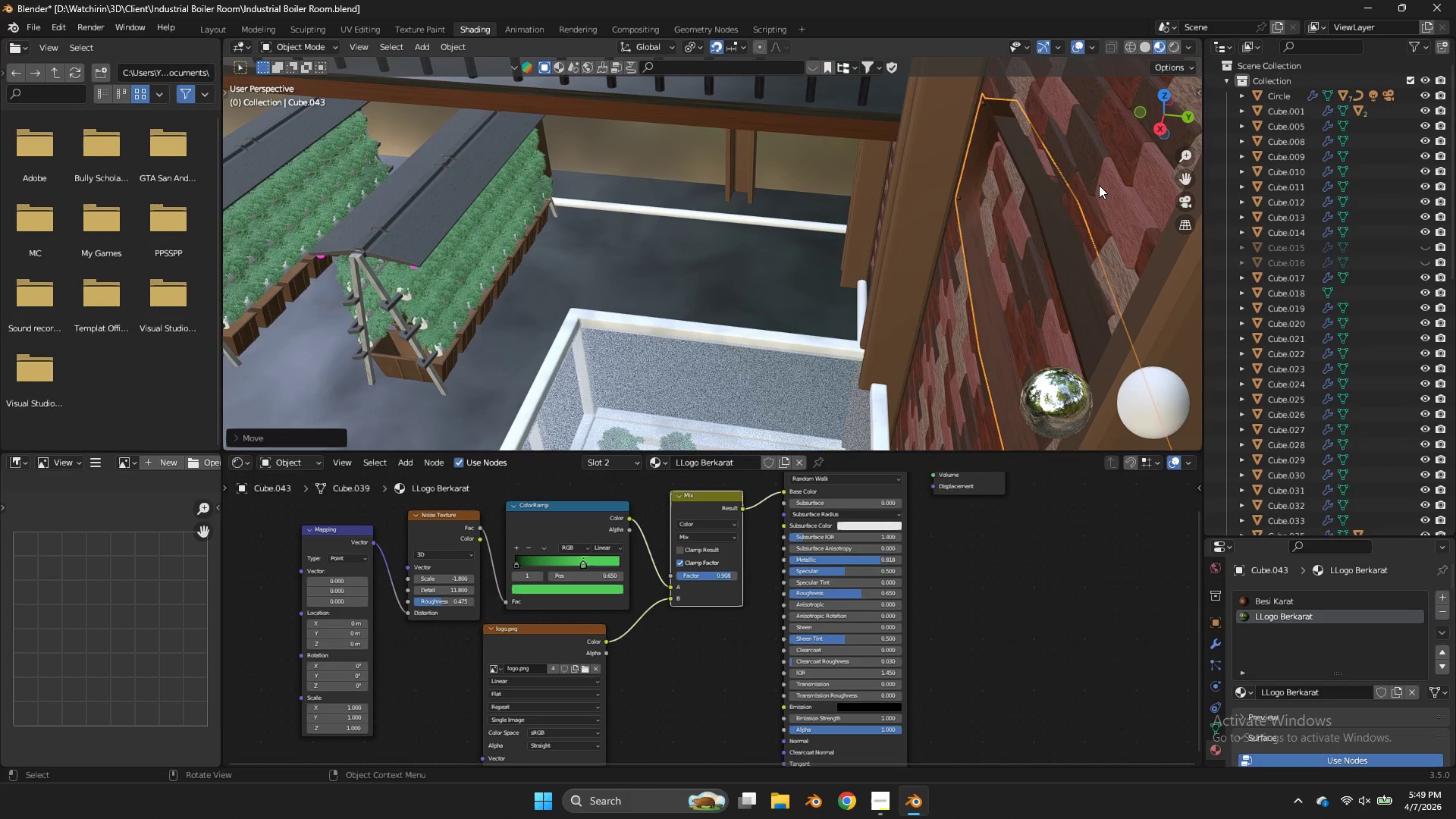 
key(Control+Z)
 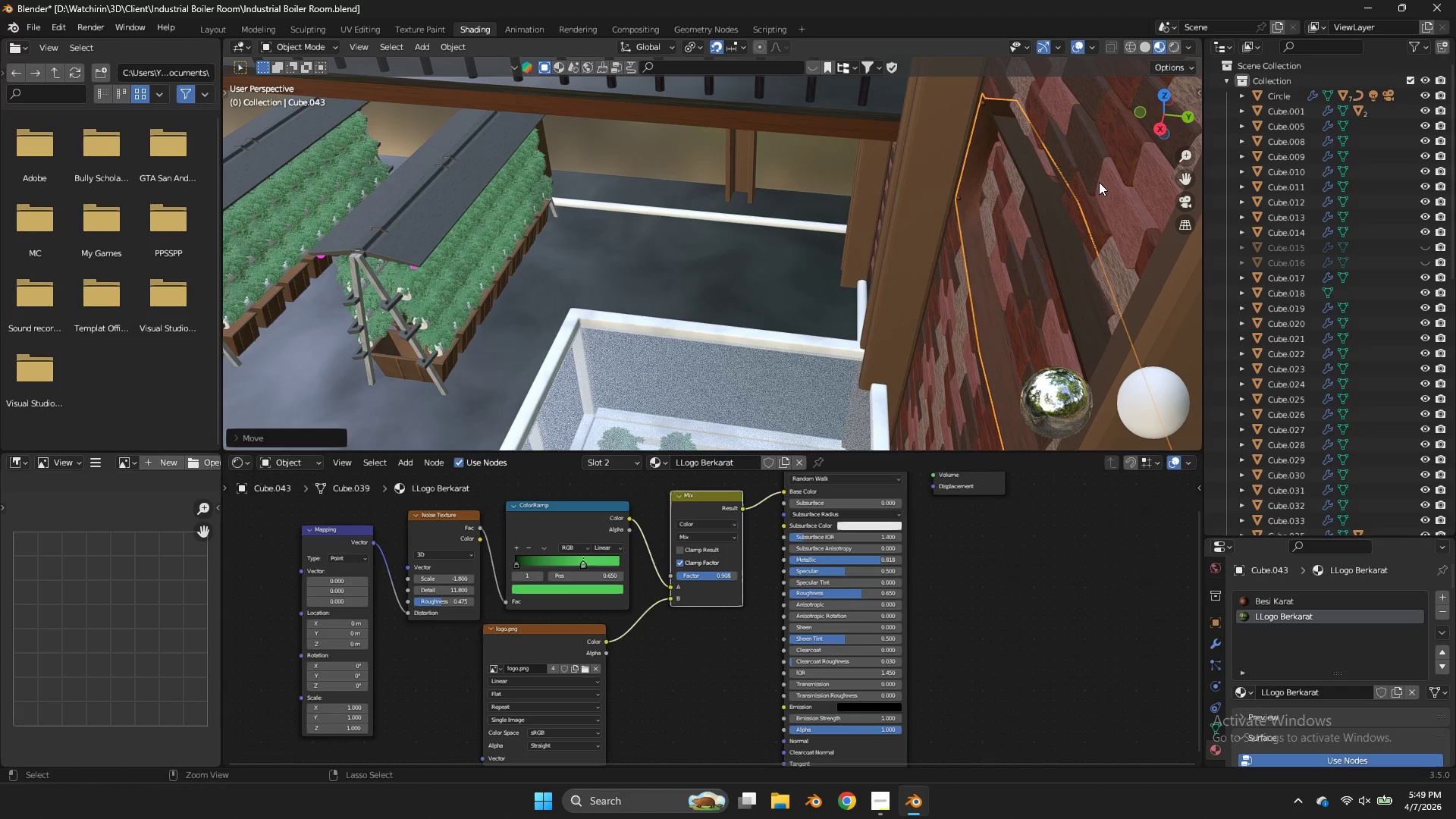 
key(Control+Z)
 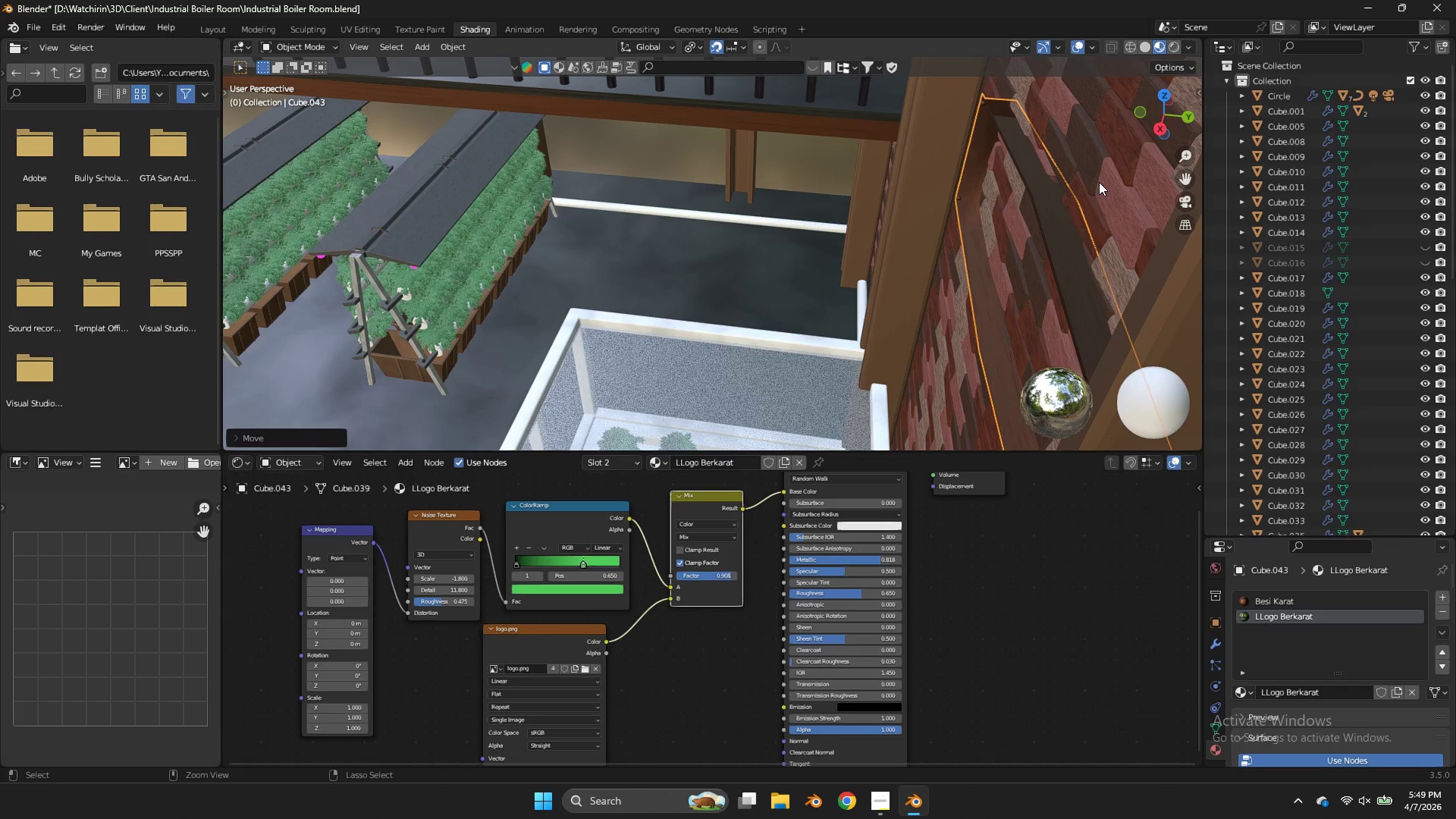 
key(Control+Z)
 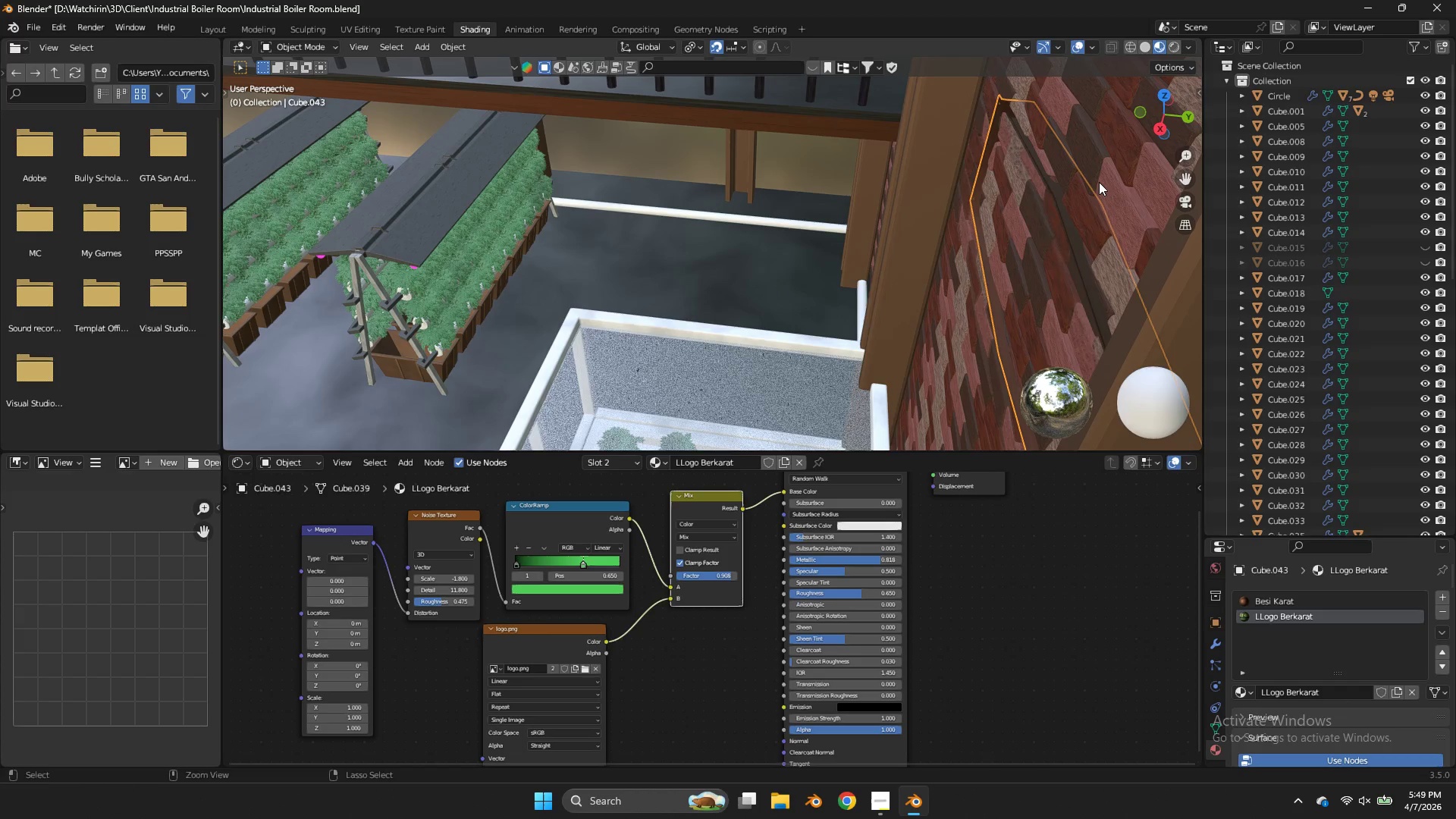 
key(Control+Z)
 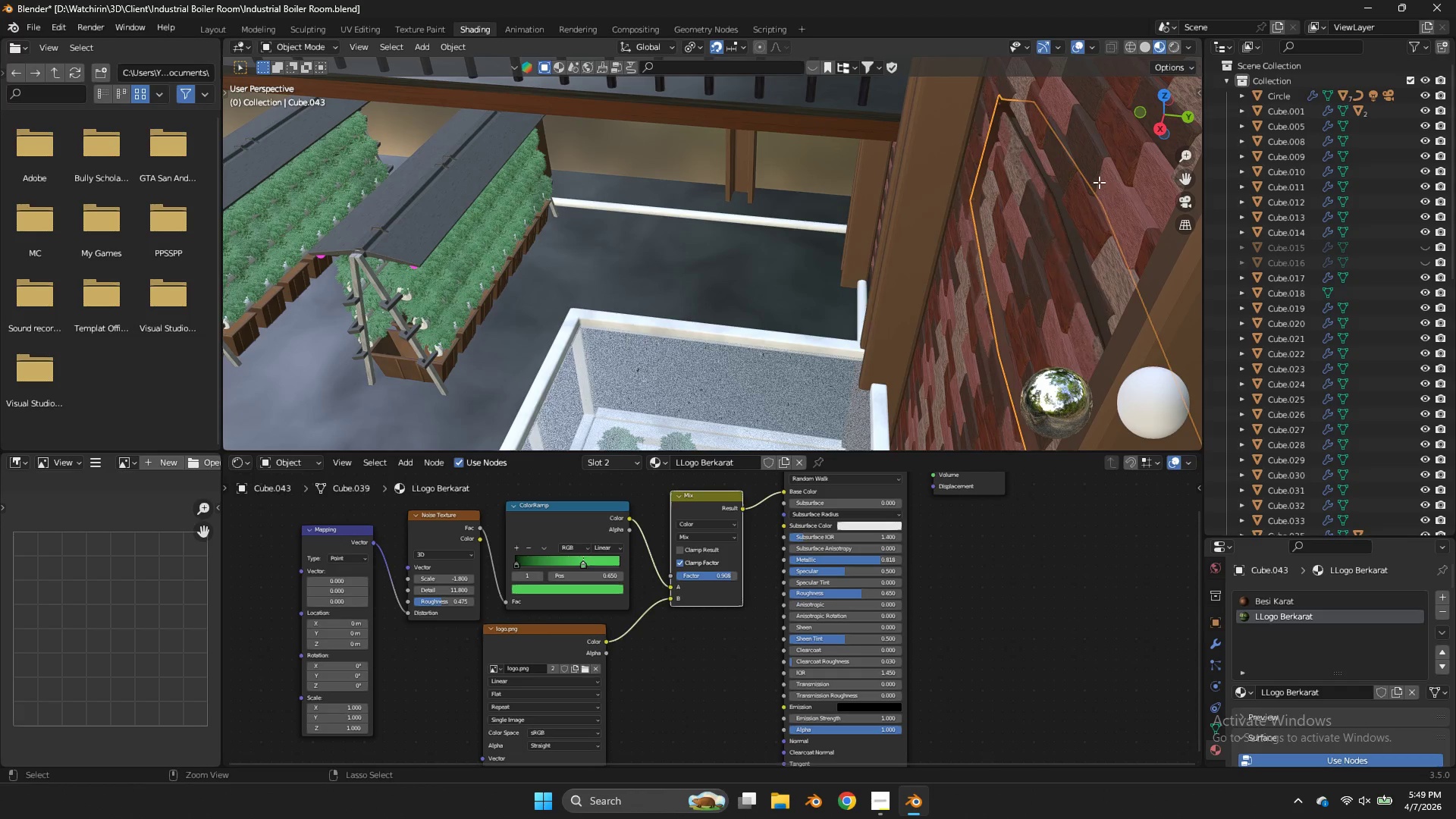 
key(Control+Z)
 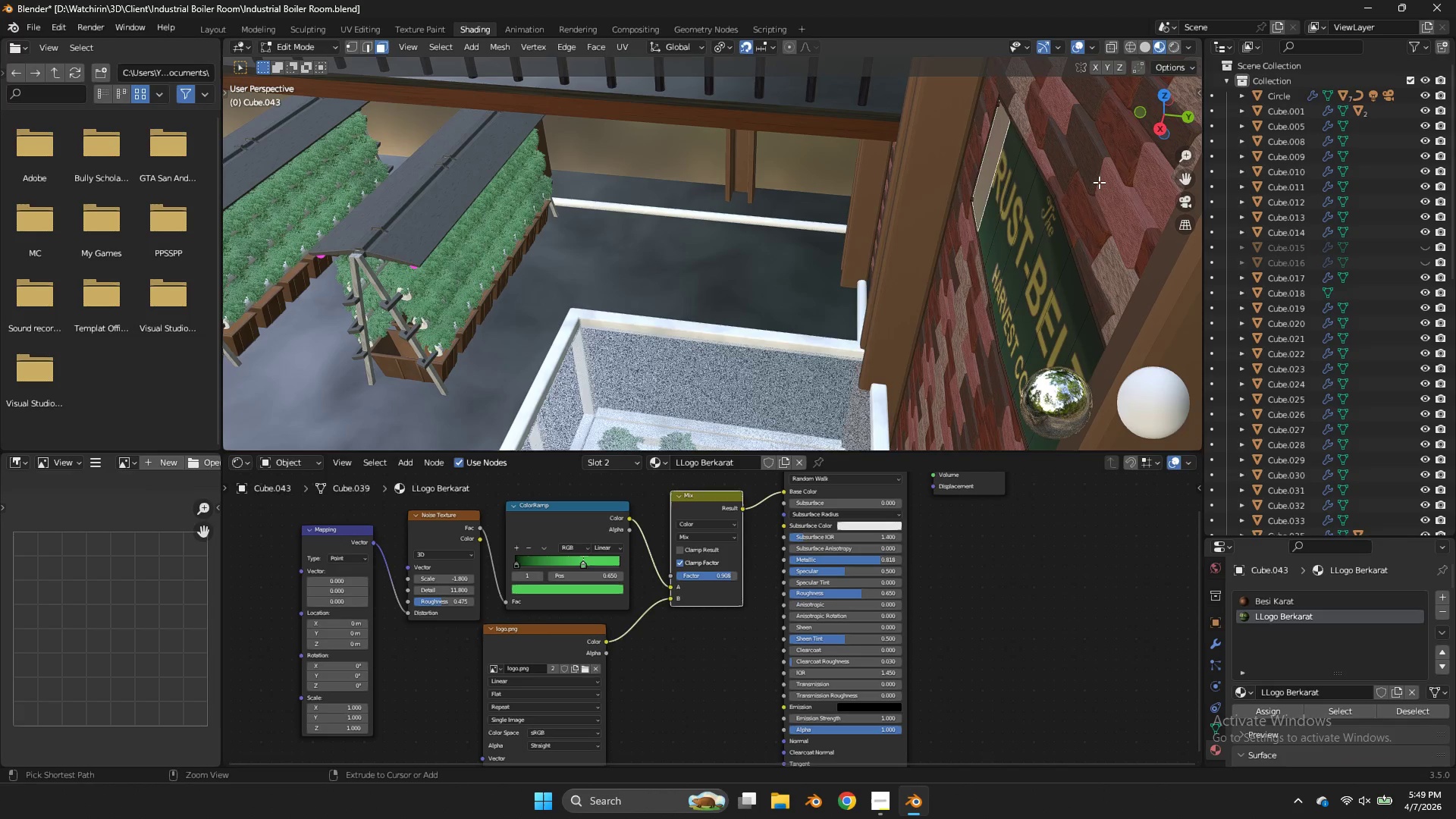 
key(Control+Z)
 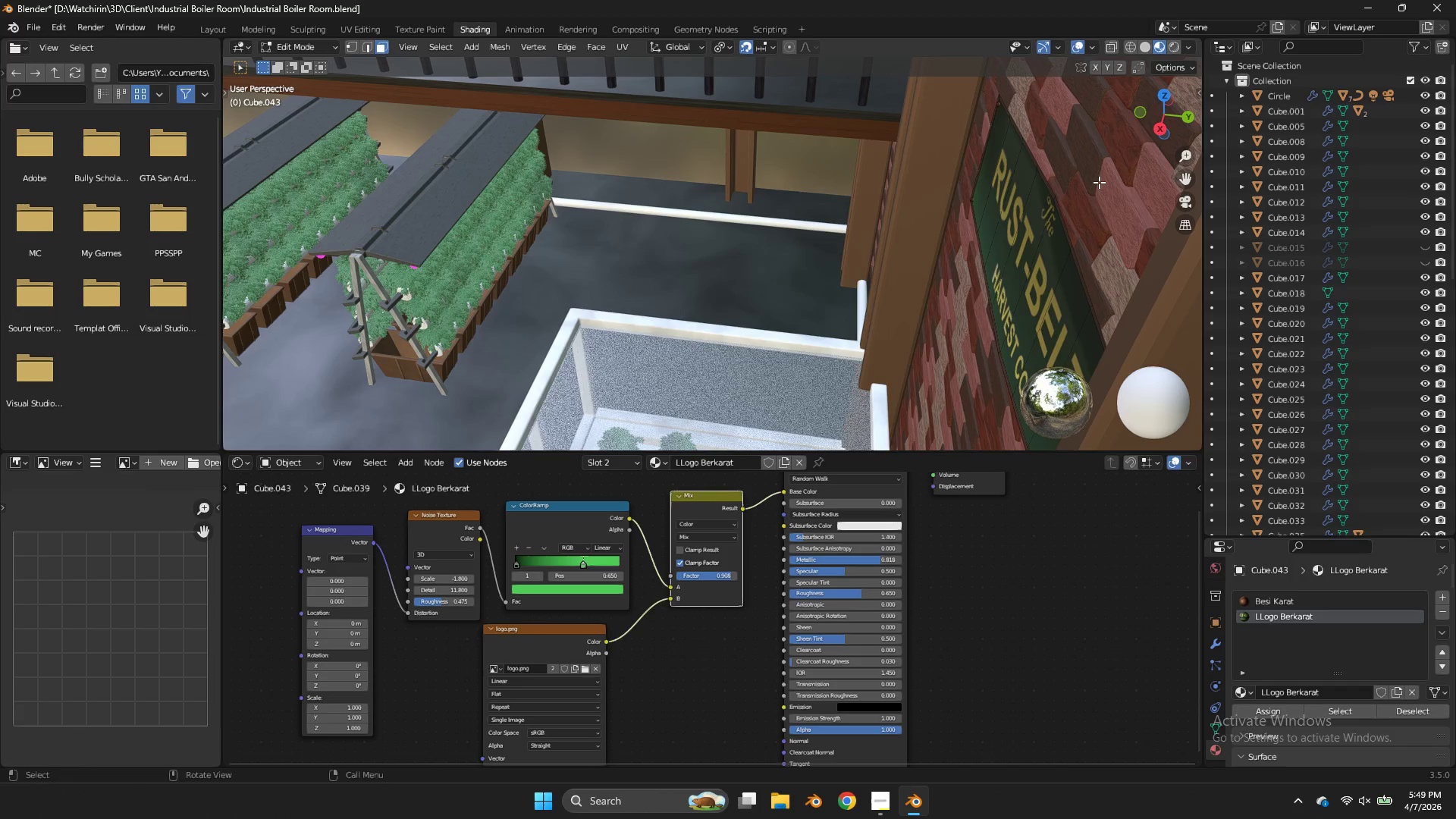 
key(NumpadDivide)
 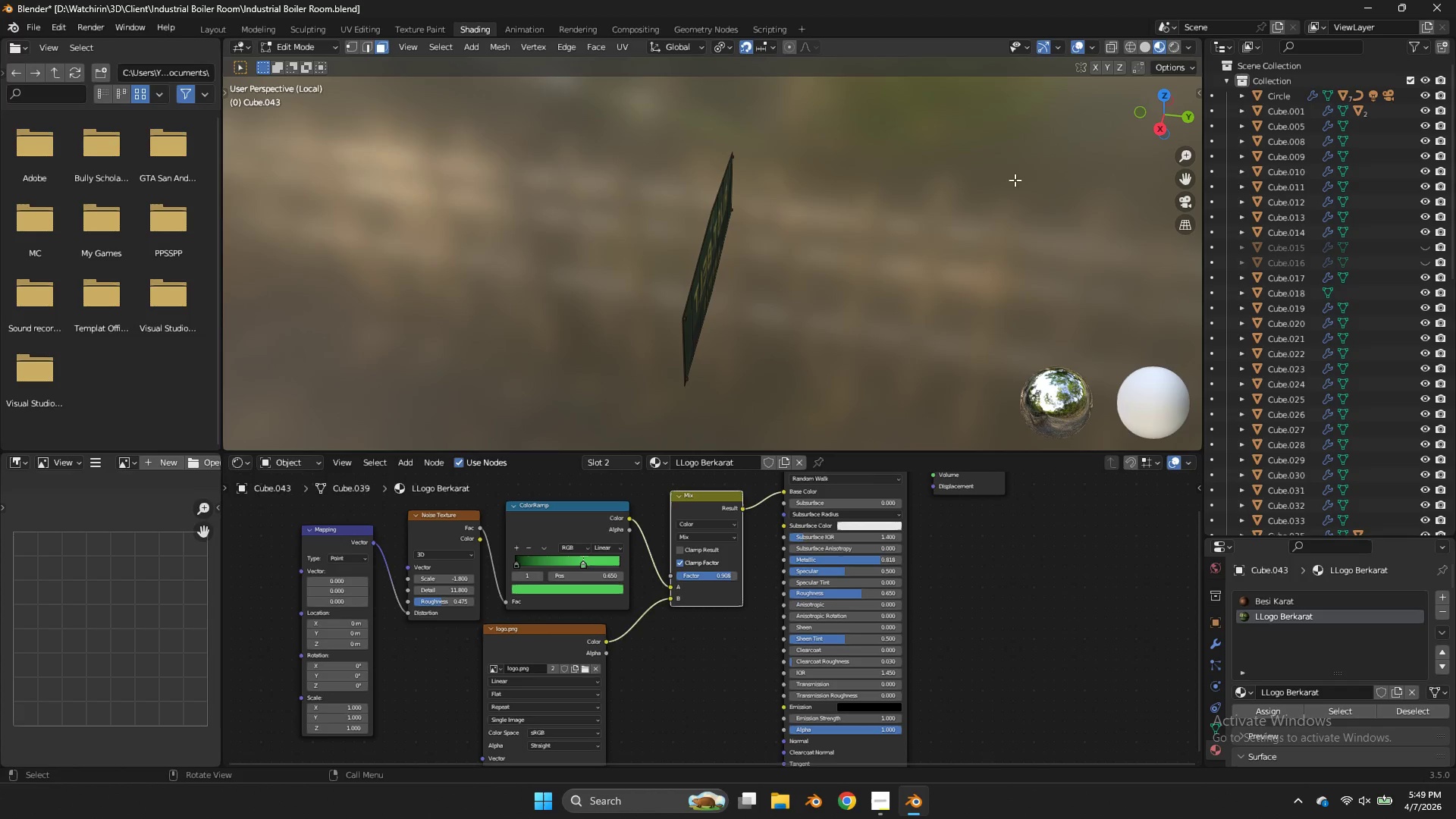 
scroll: coordinate [827, 164], scroll_direction: up, amount: 2.0
 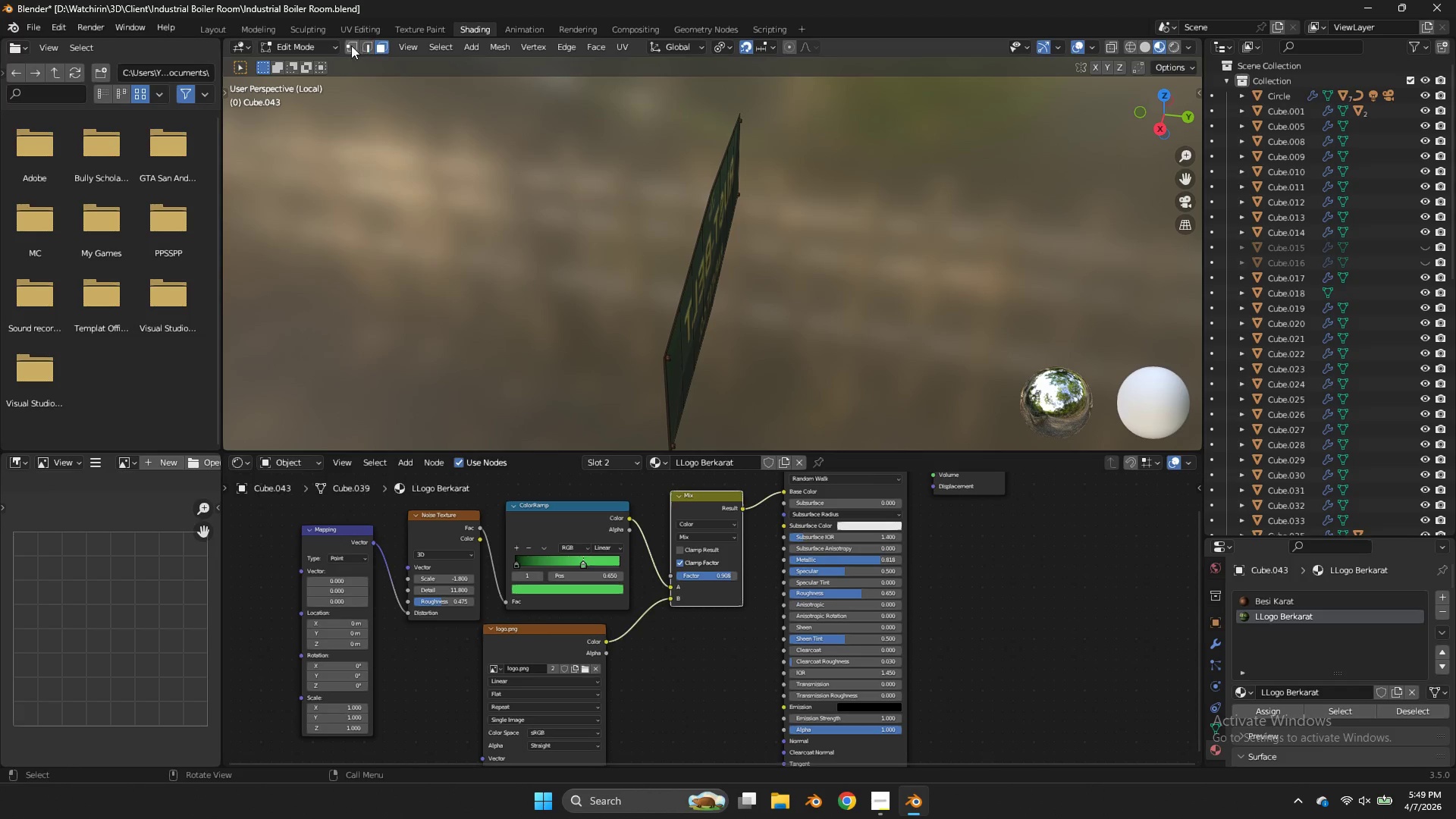 
left_click([350, 44])
 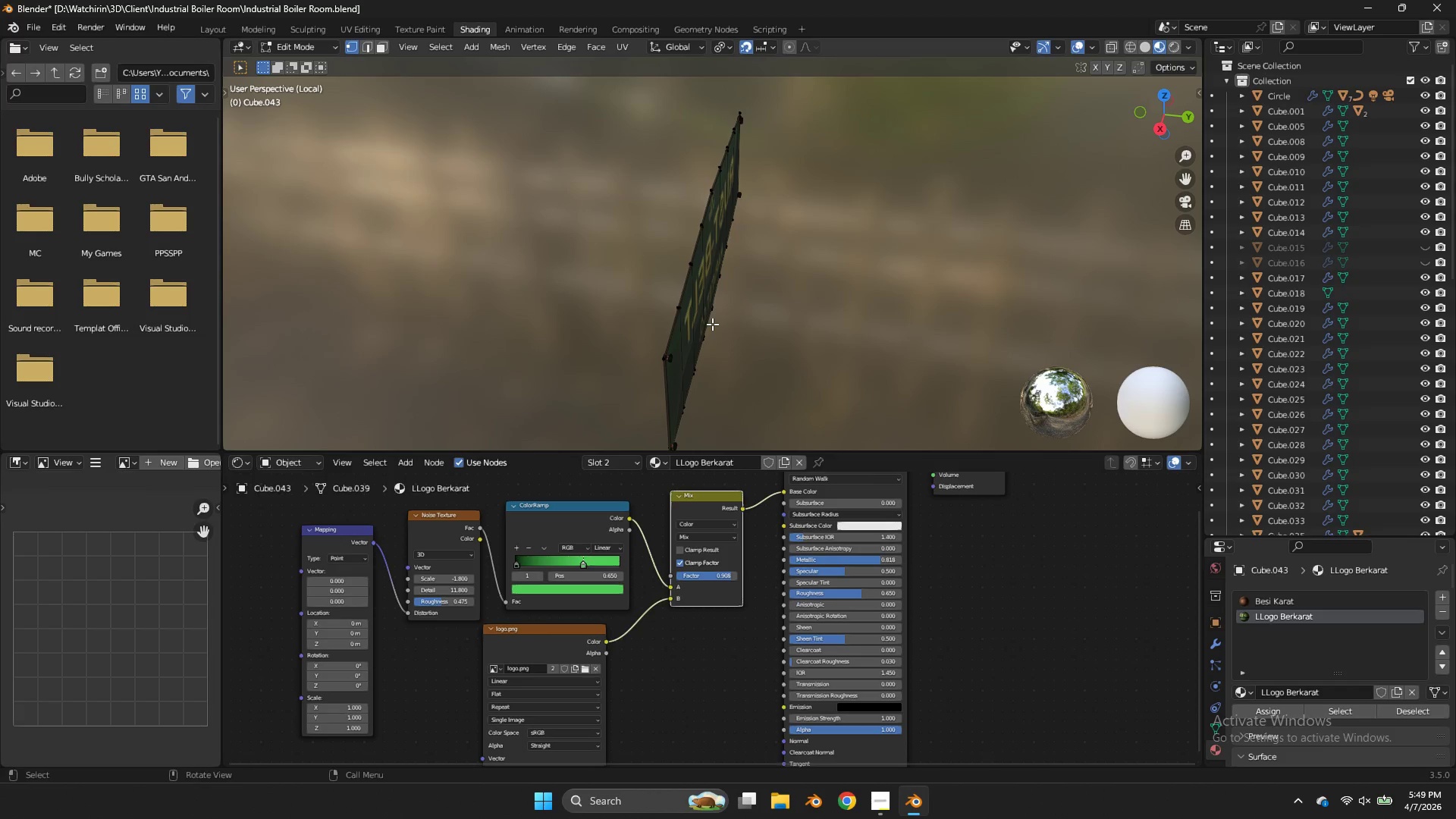 
hold_key(key=AltLeft, duration=0.73)
left_click([670, 318])
 